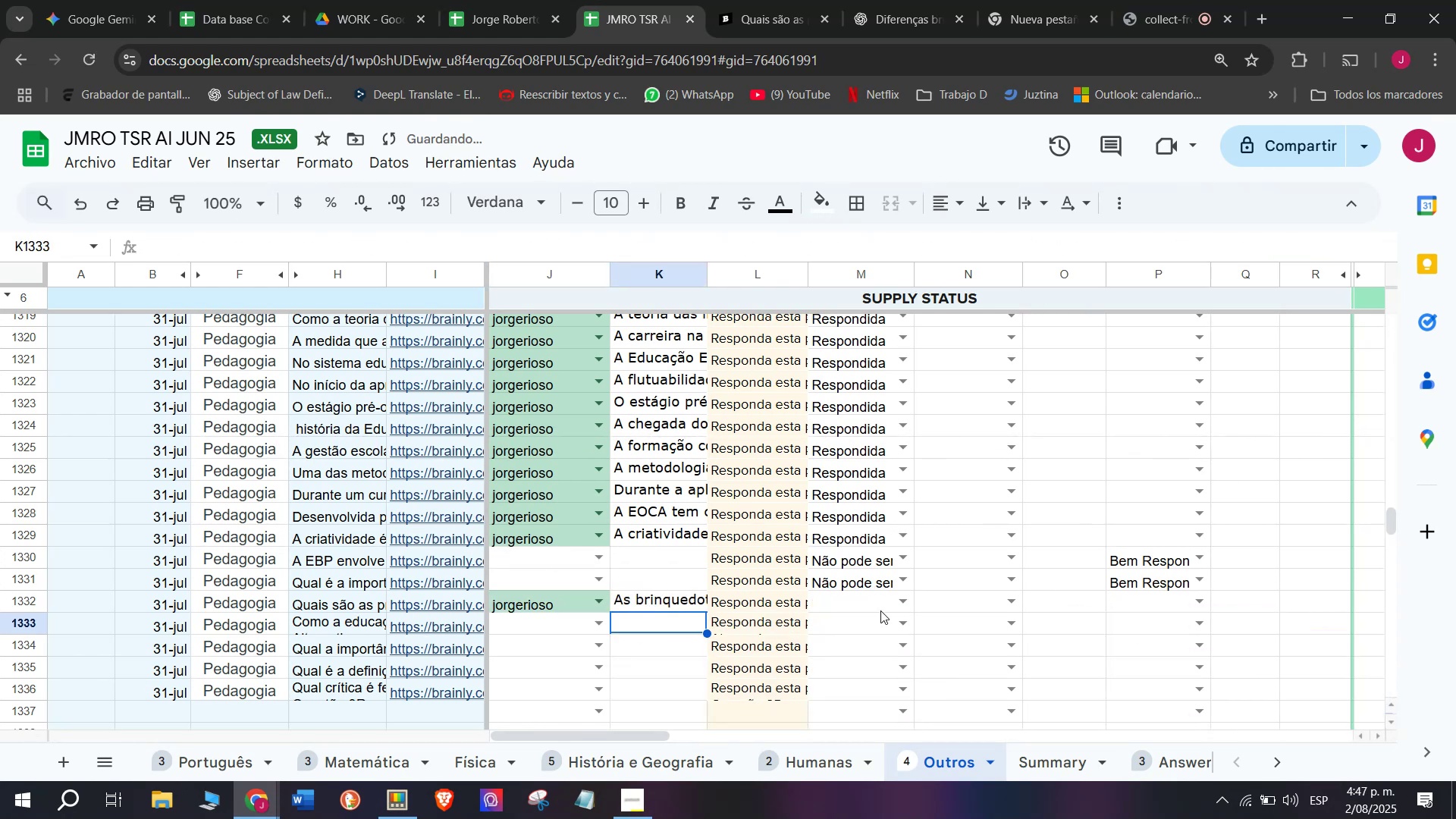 
left_click([899, 604])
 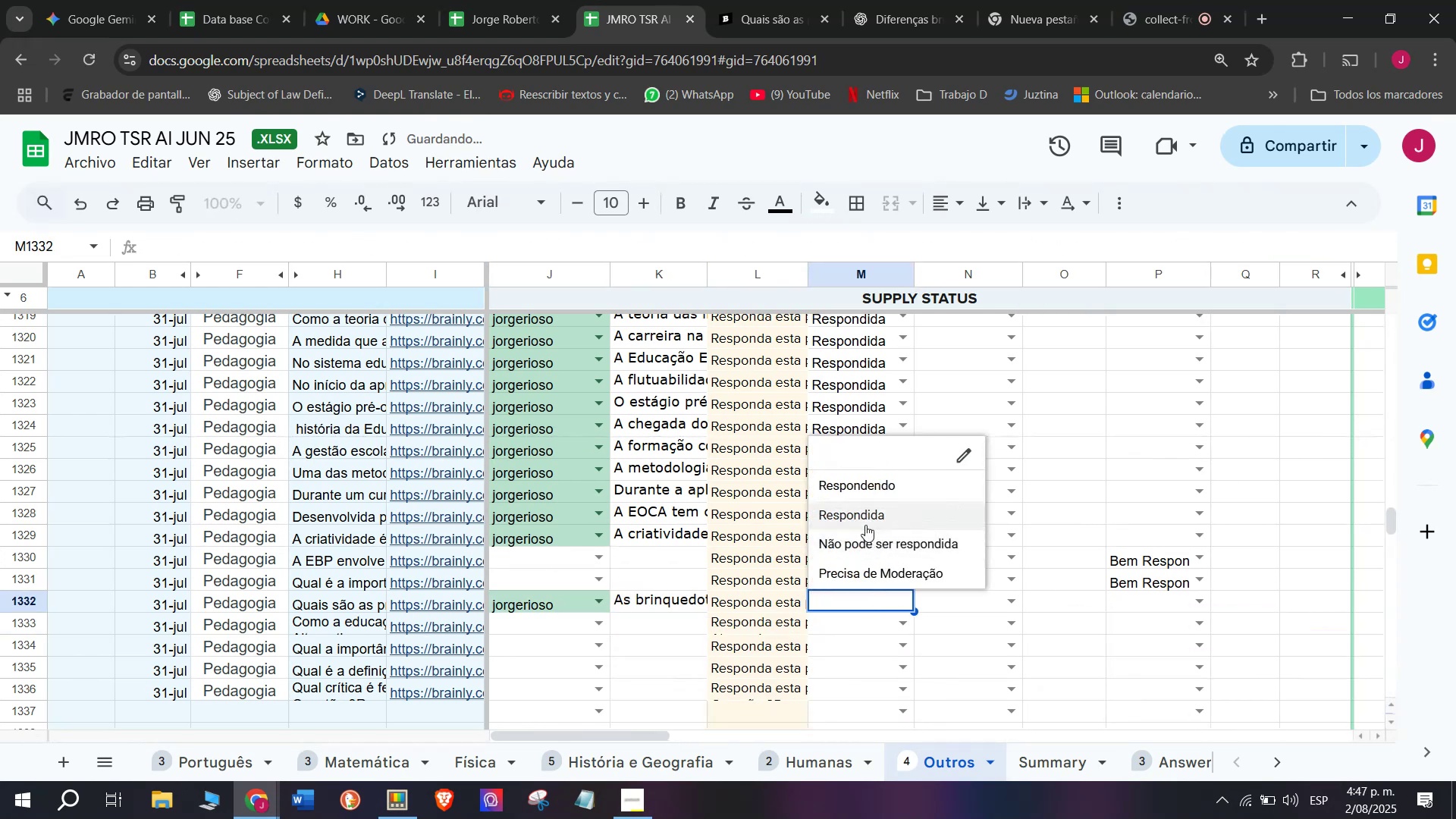 
left_click([865, 516])
 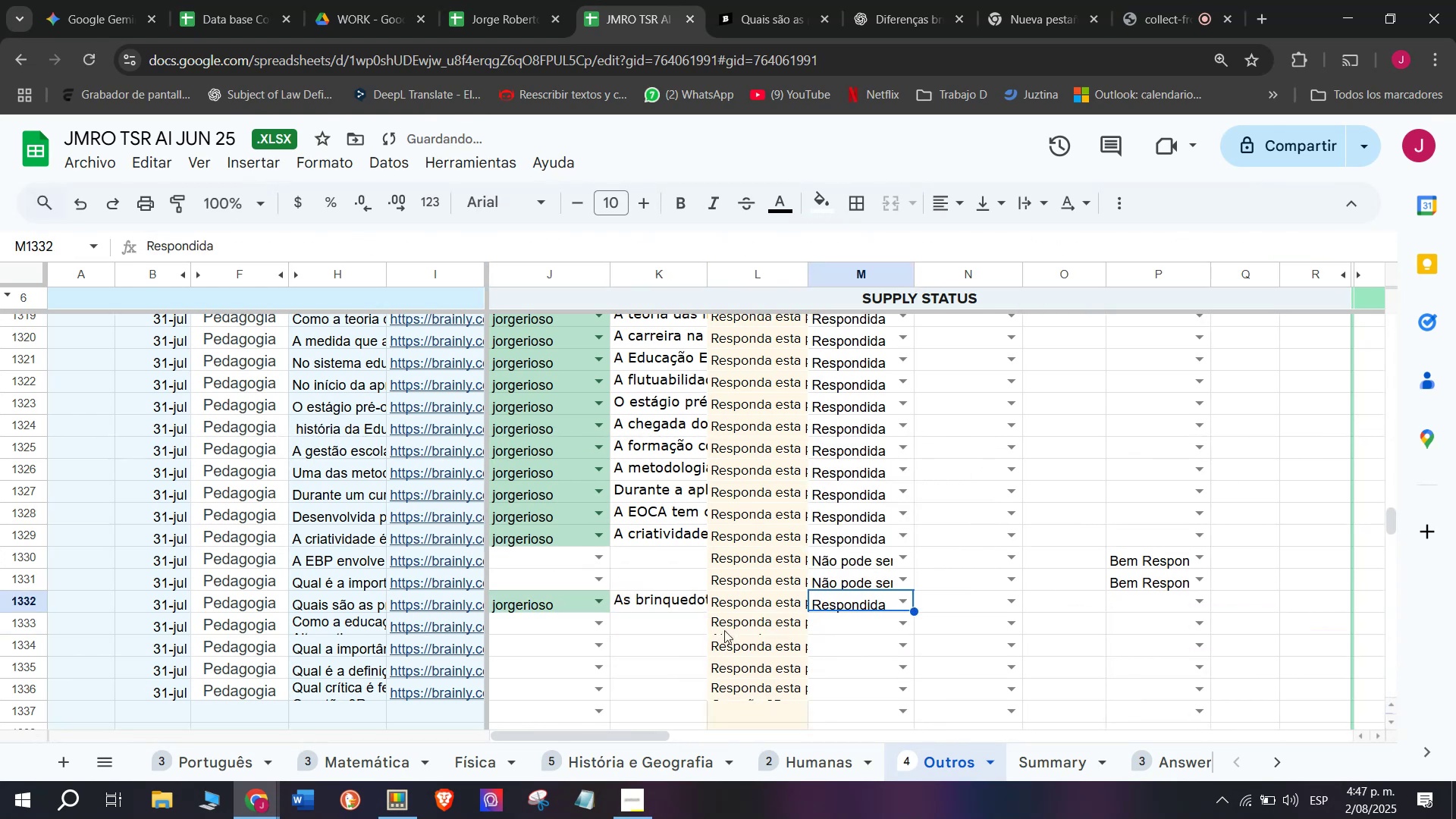 
scroll: coordinate [704, 623], scroll_direction: down, amount: 1.0
 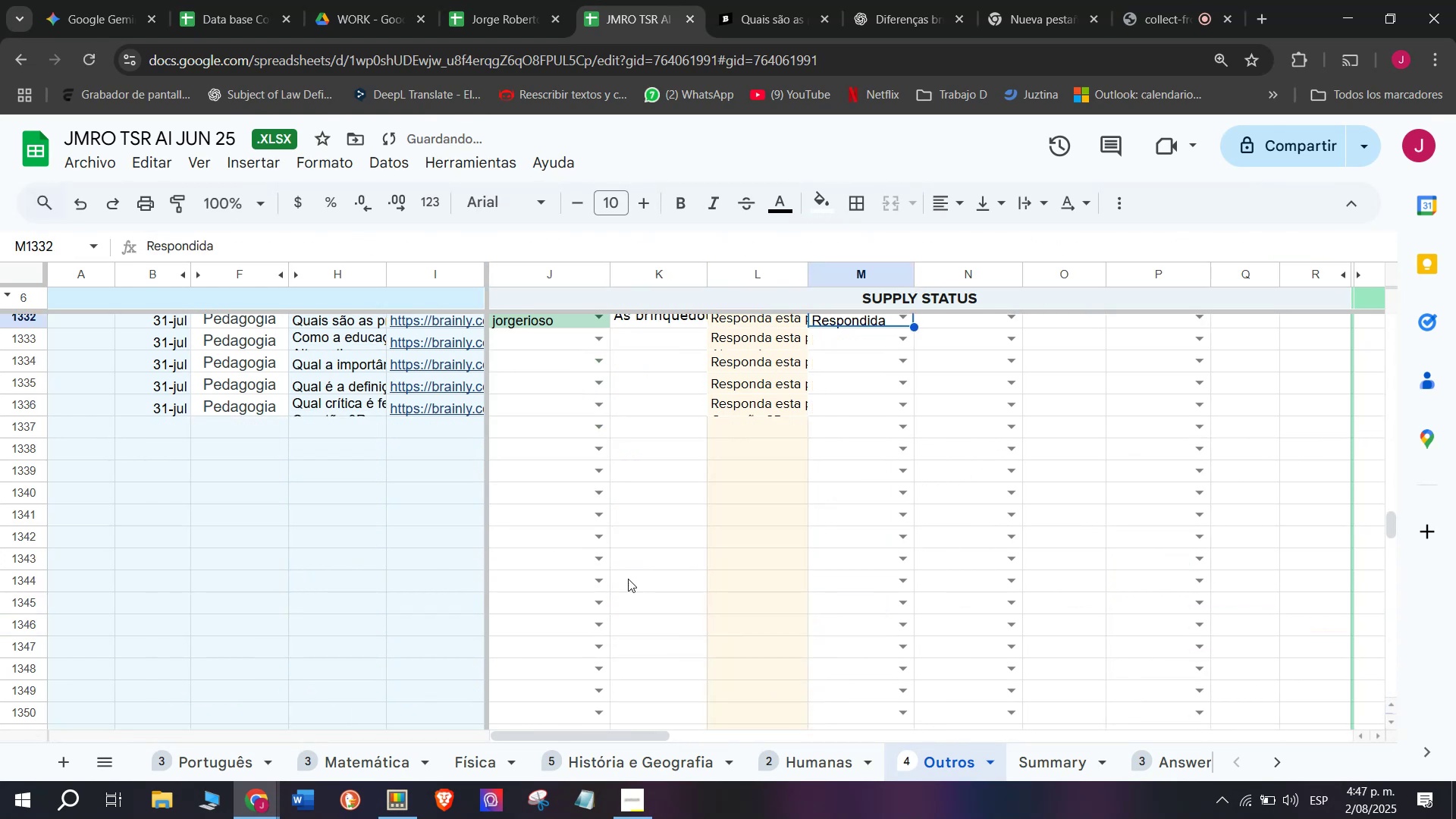 
mouse_move([476, 359])
 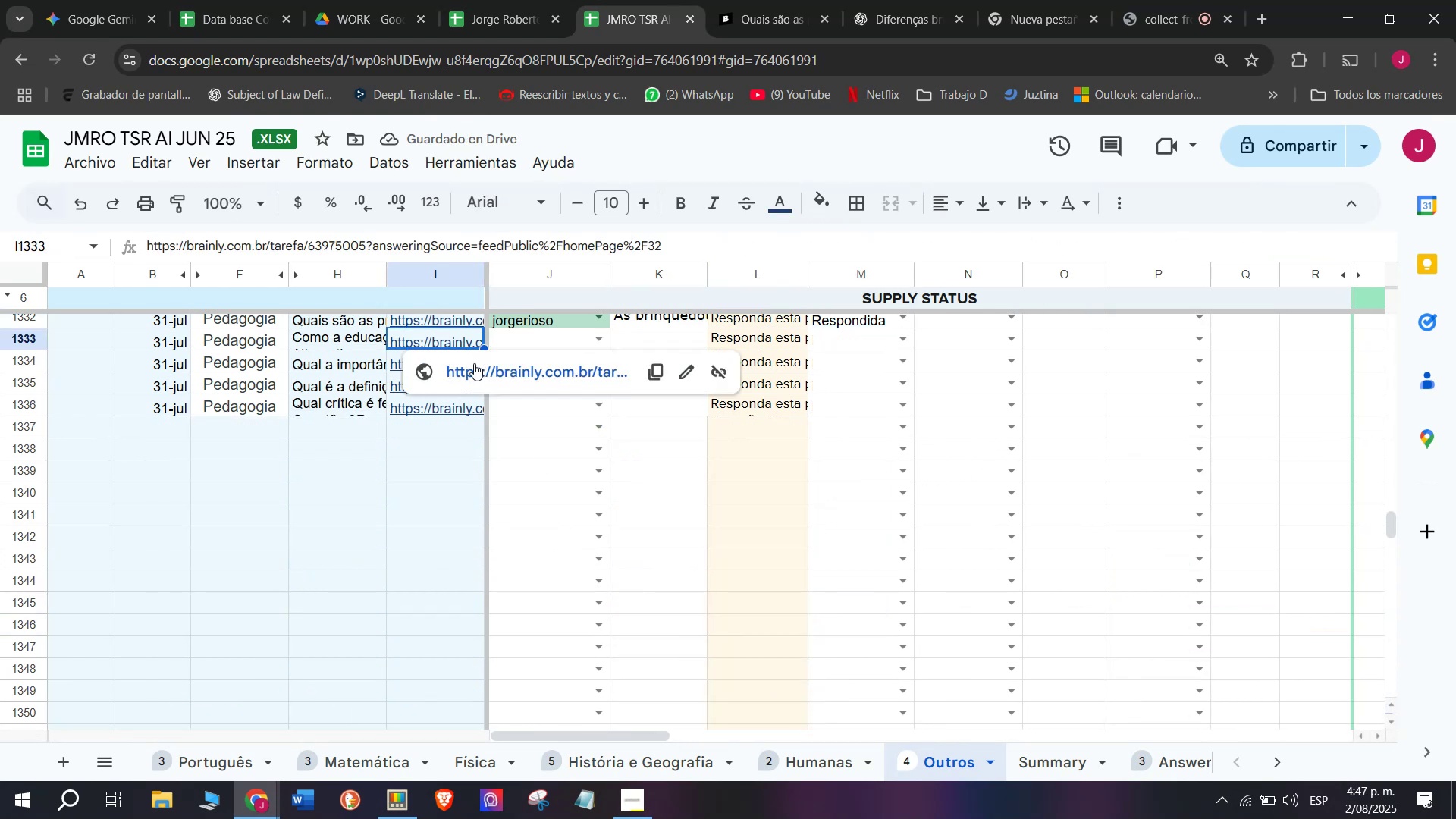 
left_click([474, 369])
 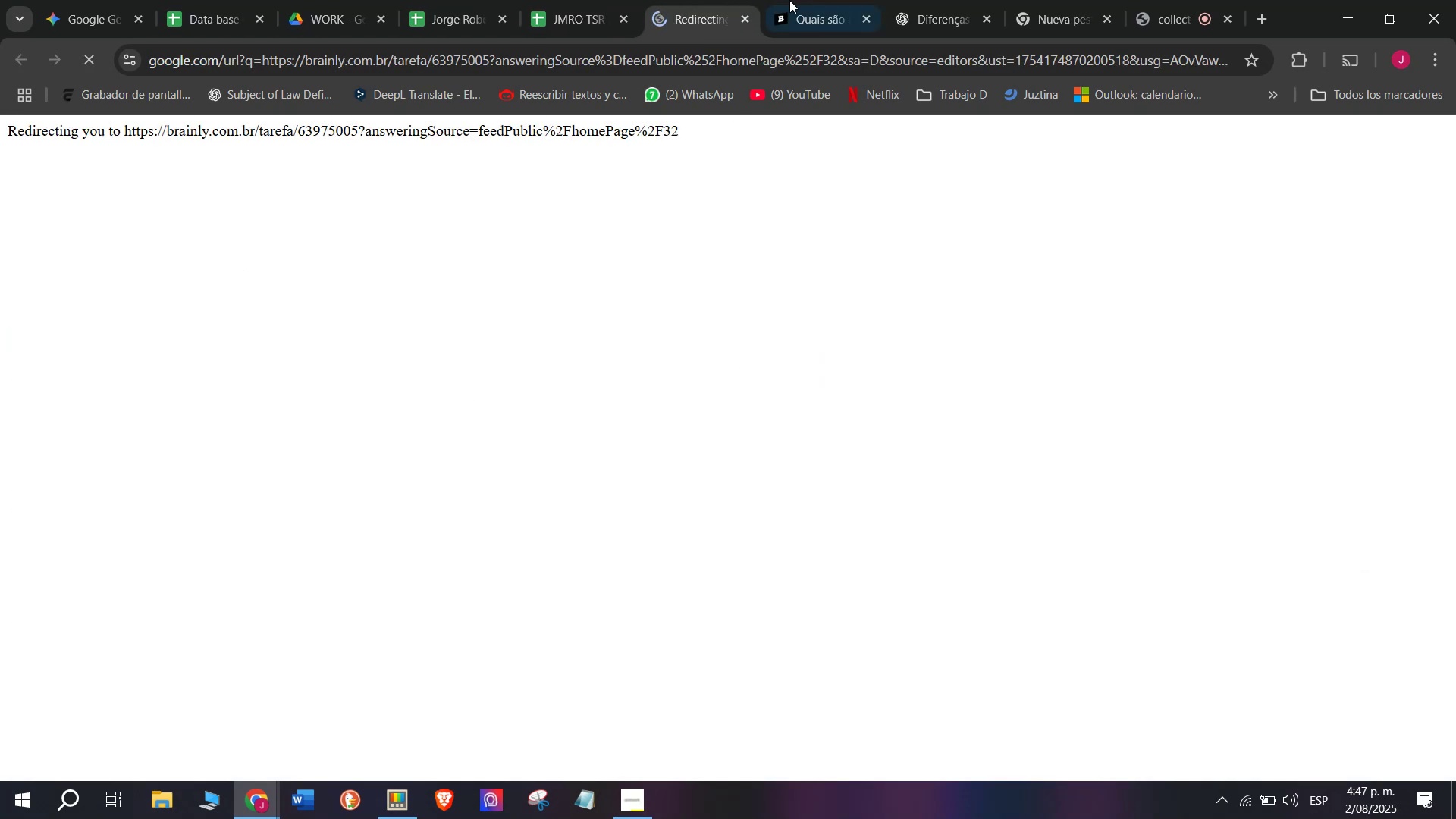 
left_click([837, 0])
 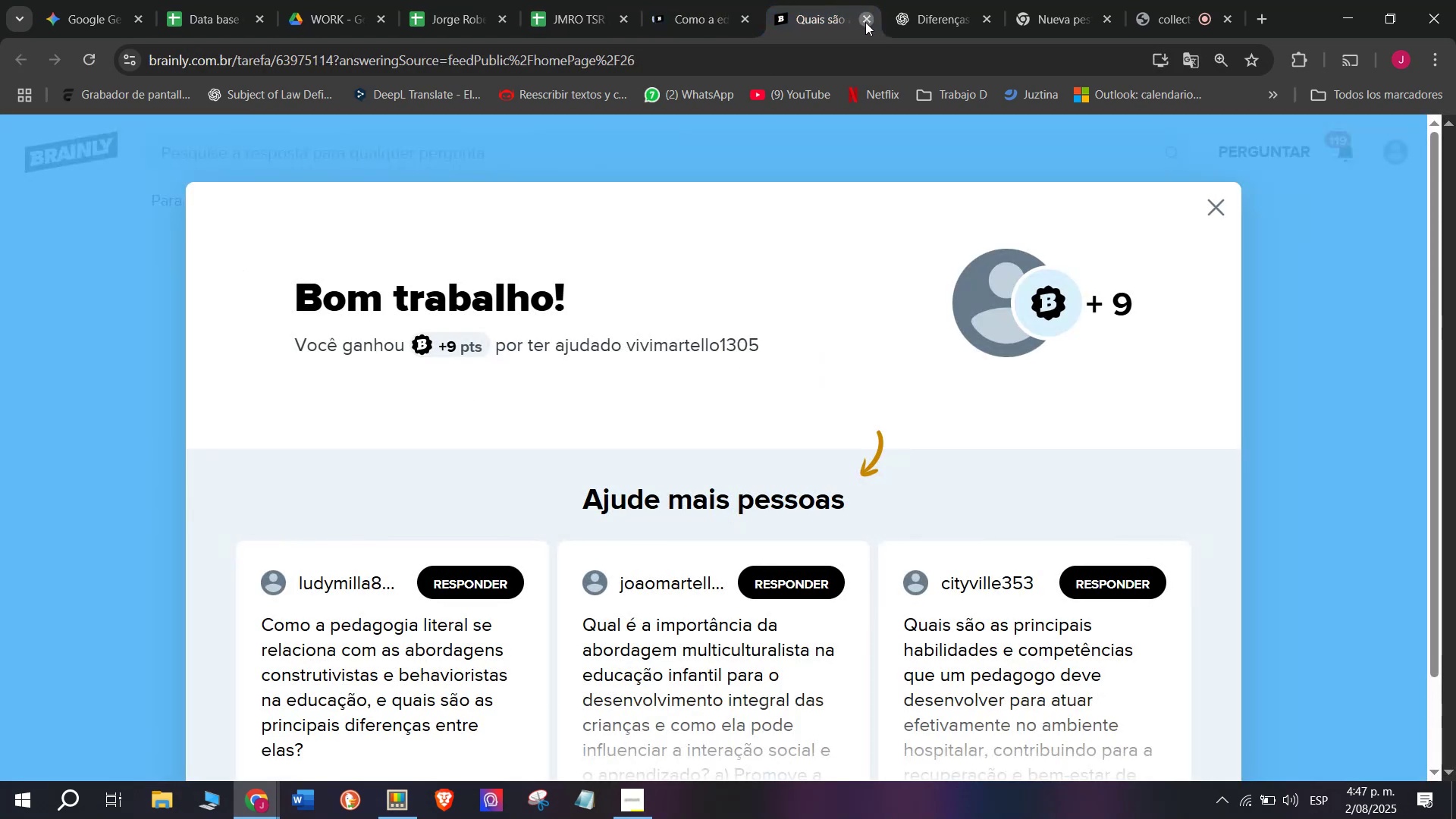 
double_click([676, 0])
 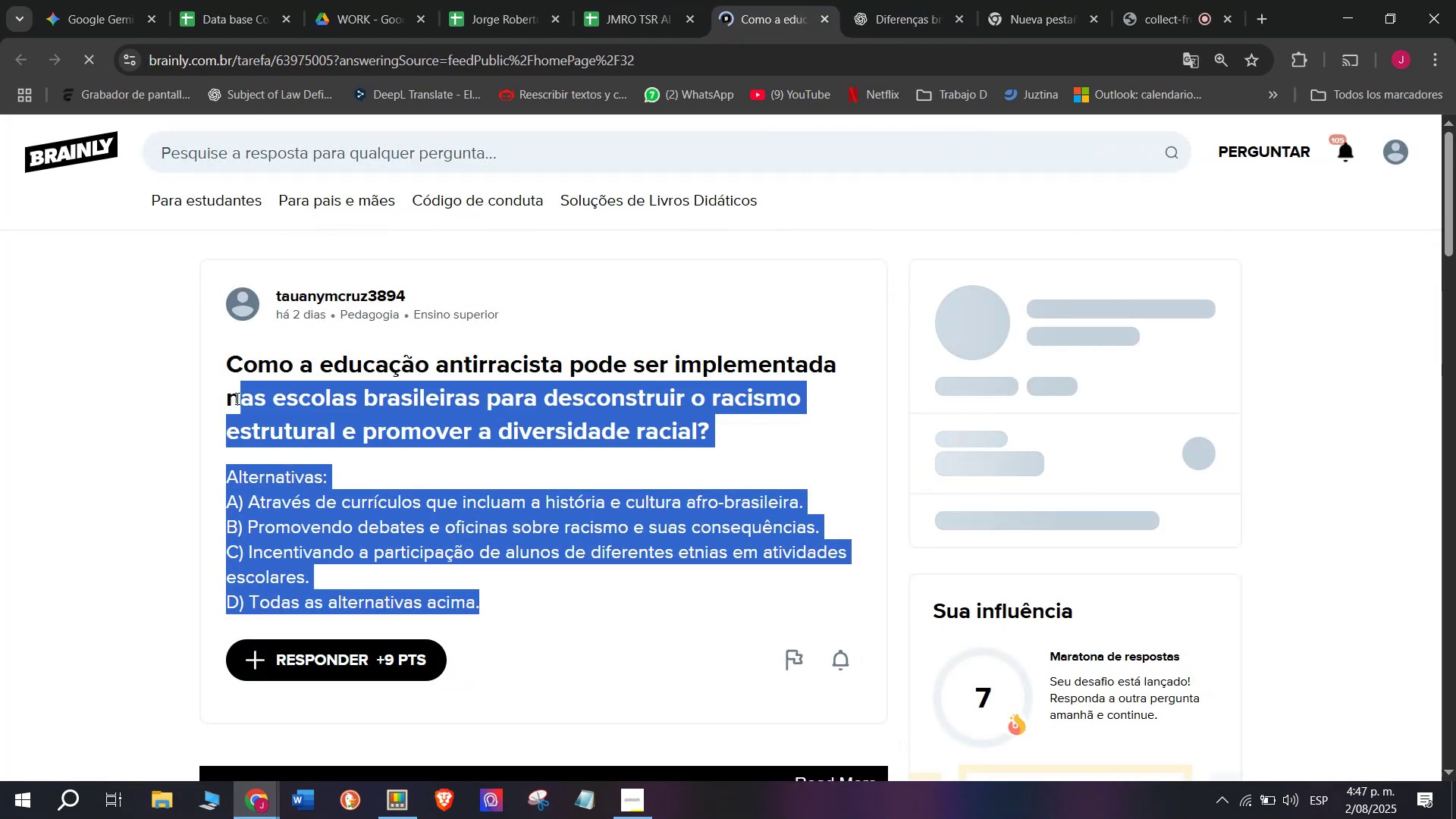 
key(Control+C)
 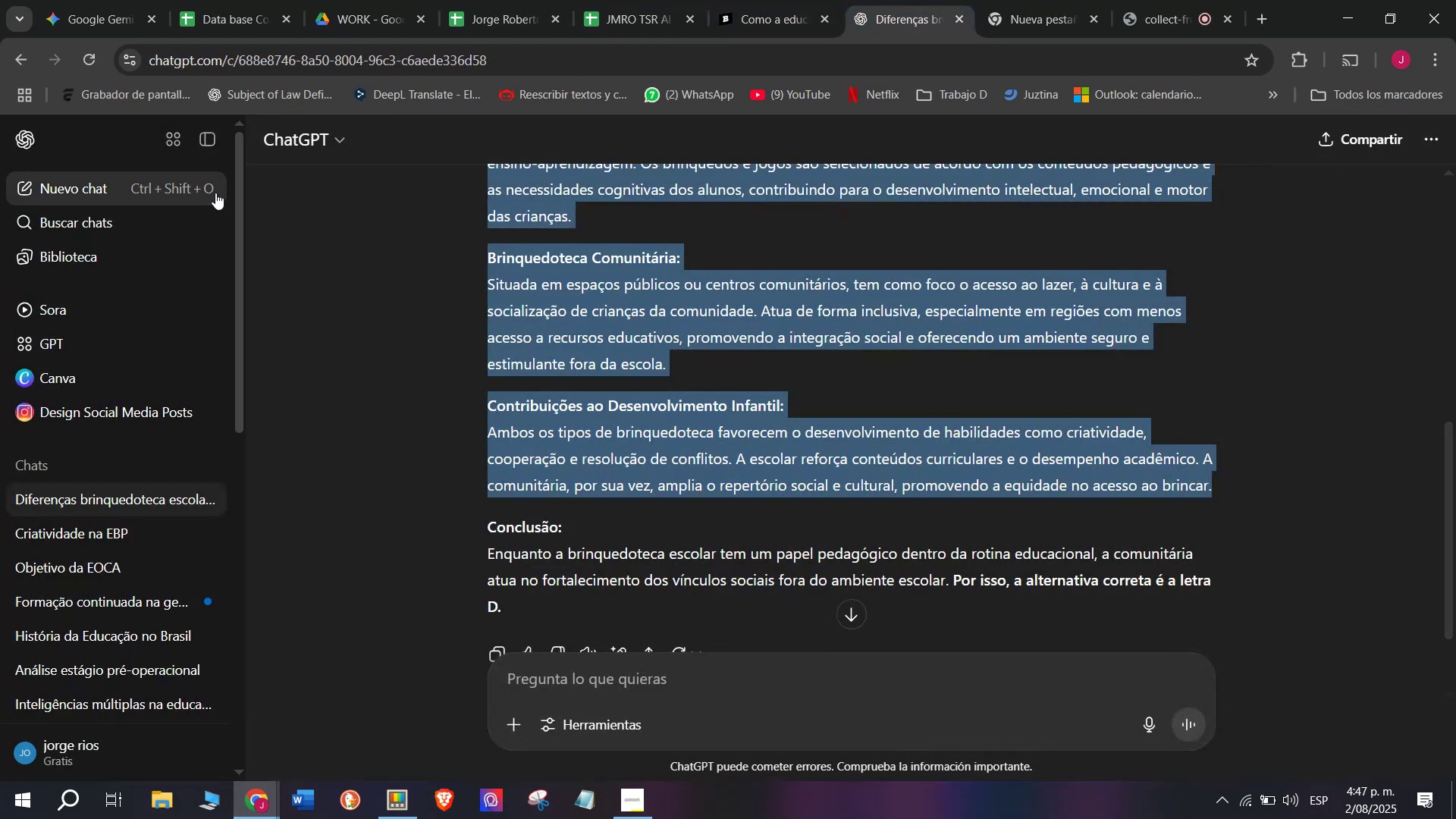 
left_click([90, 180])
 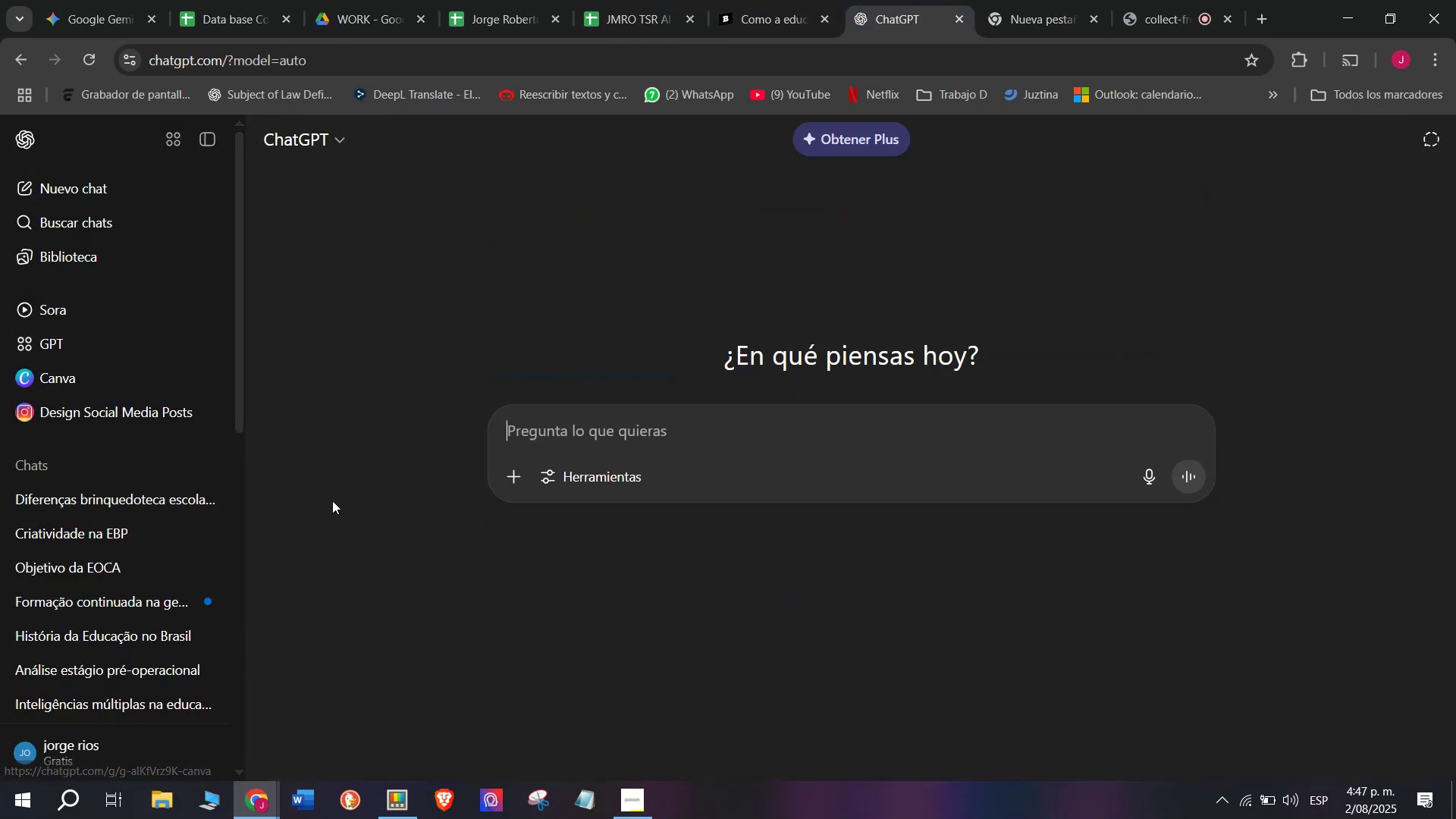 
key(Meta+MetaLeft)
 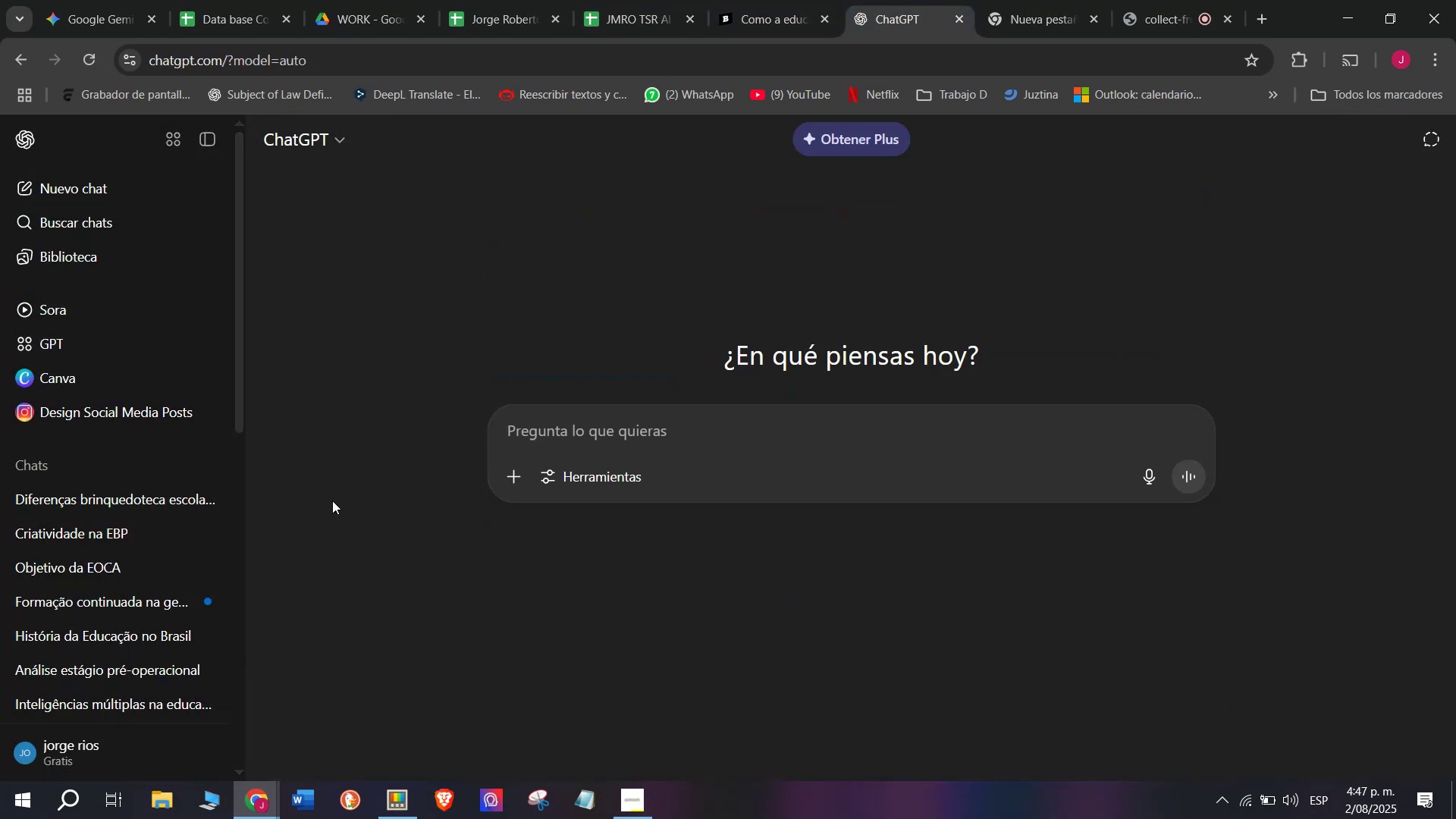 
key(Meta+V)
 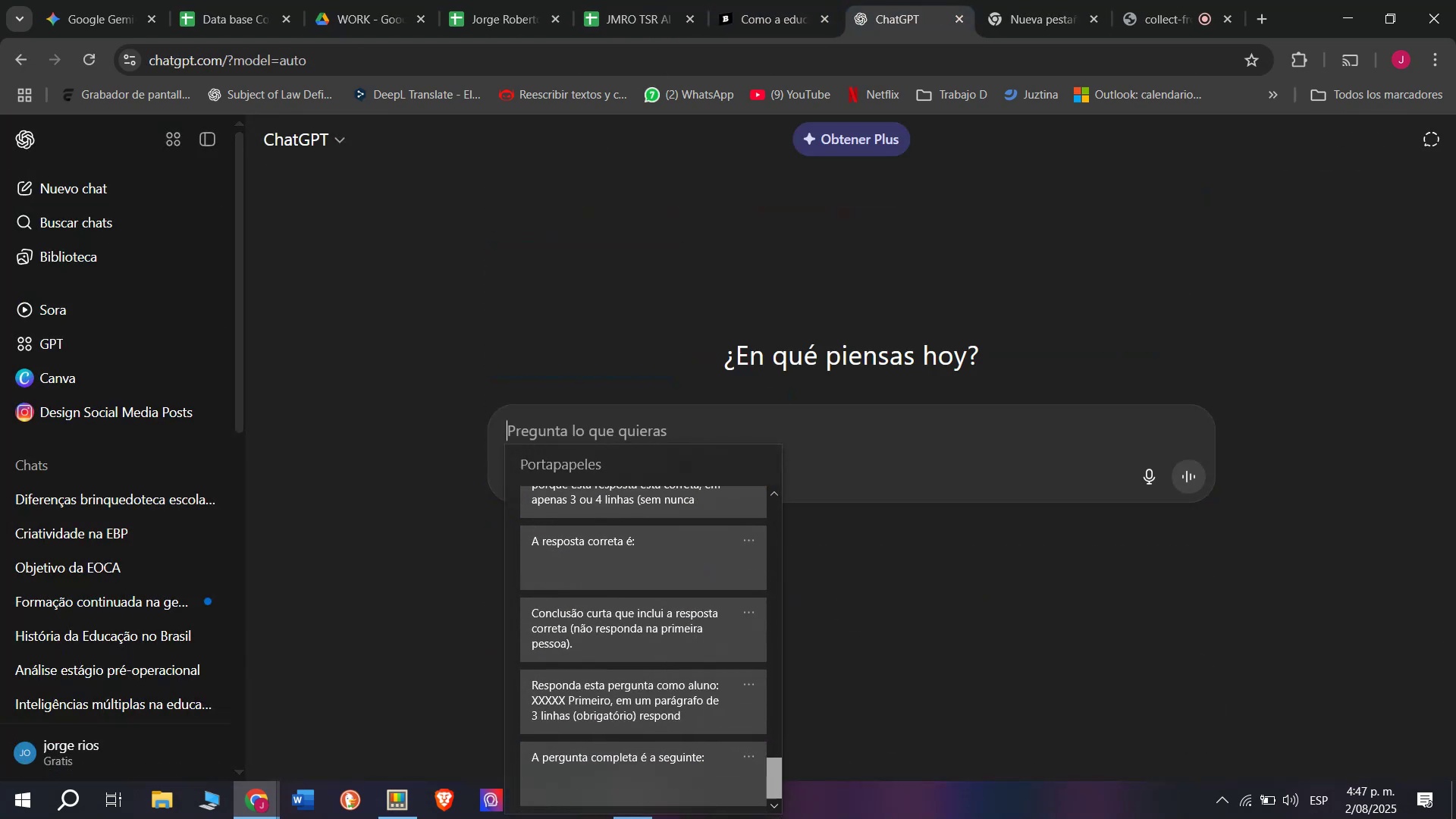 
left_click([641, 694])
 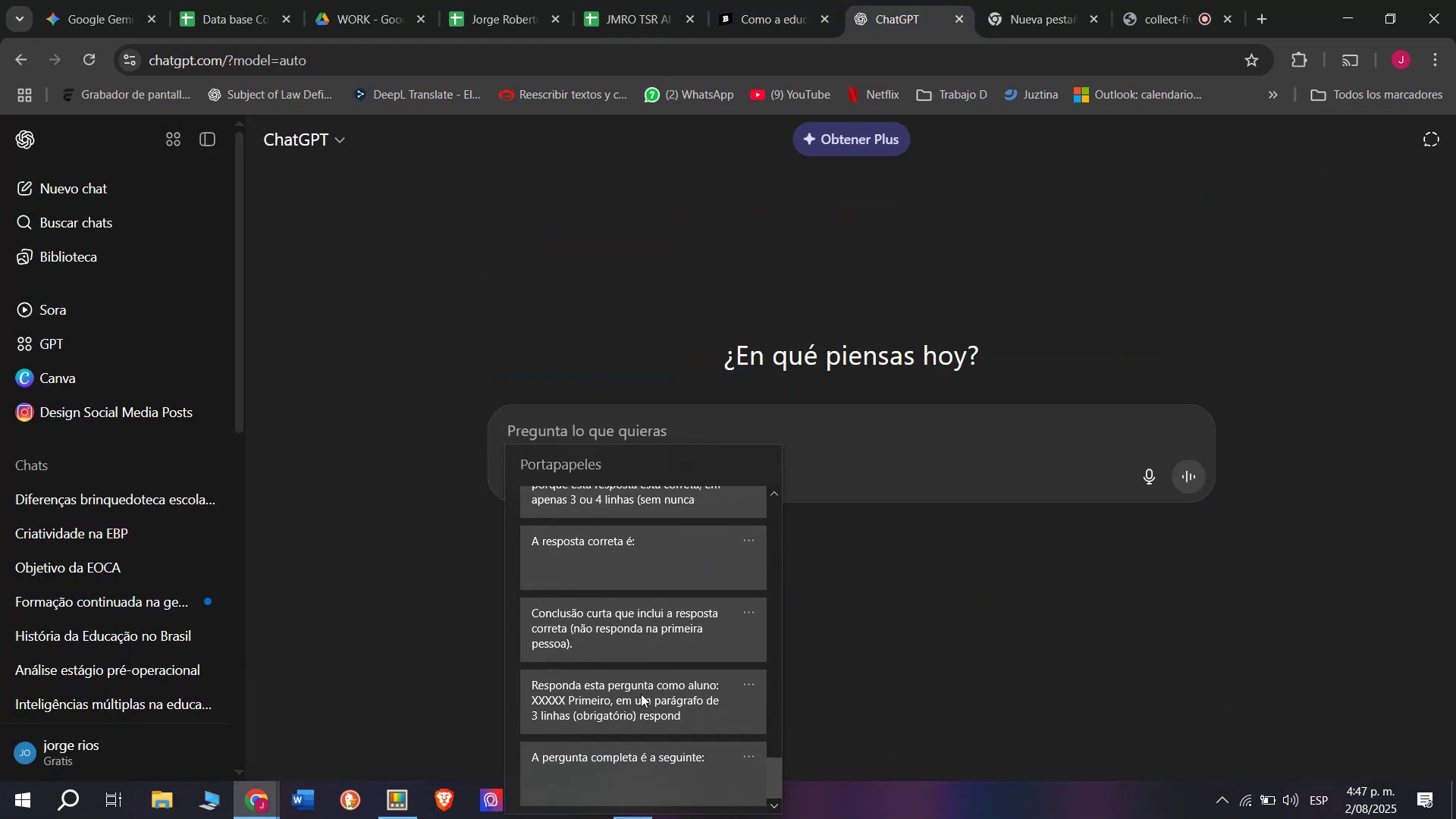 
key(Control+ControlLeft)
 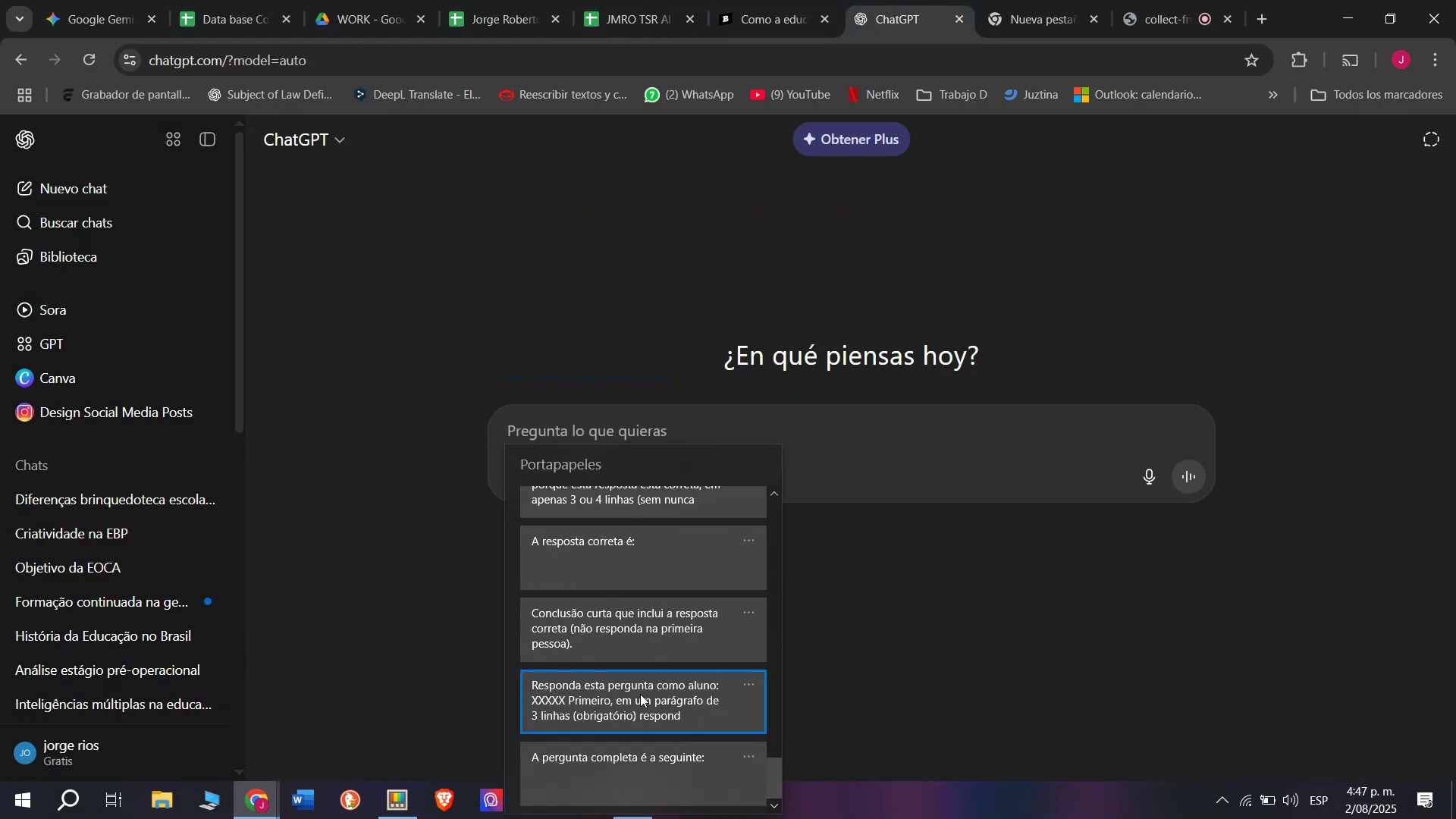 
key(Control+V)
 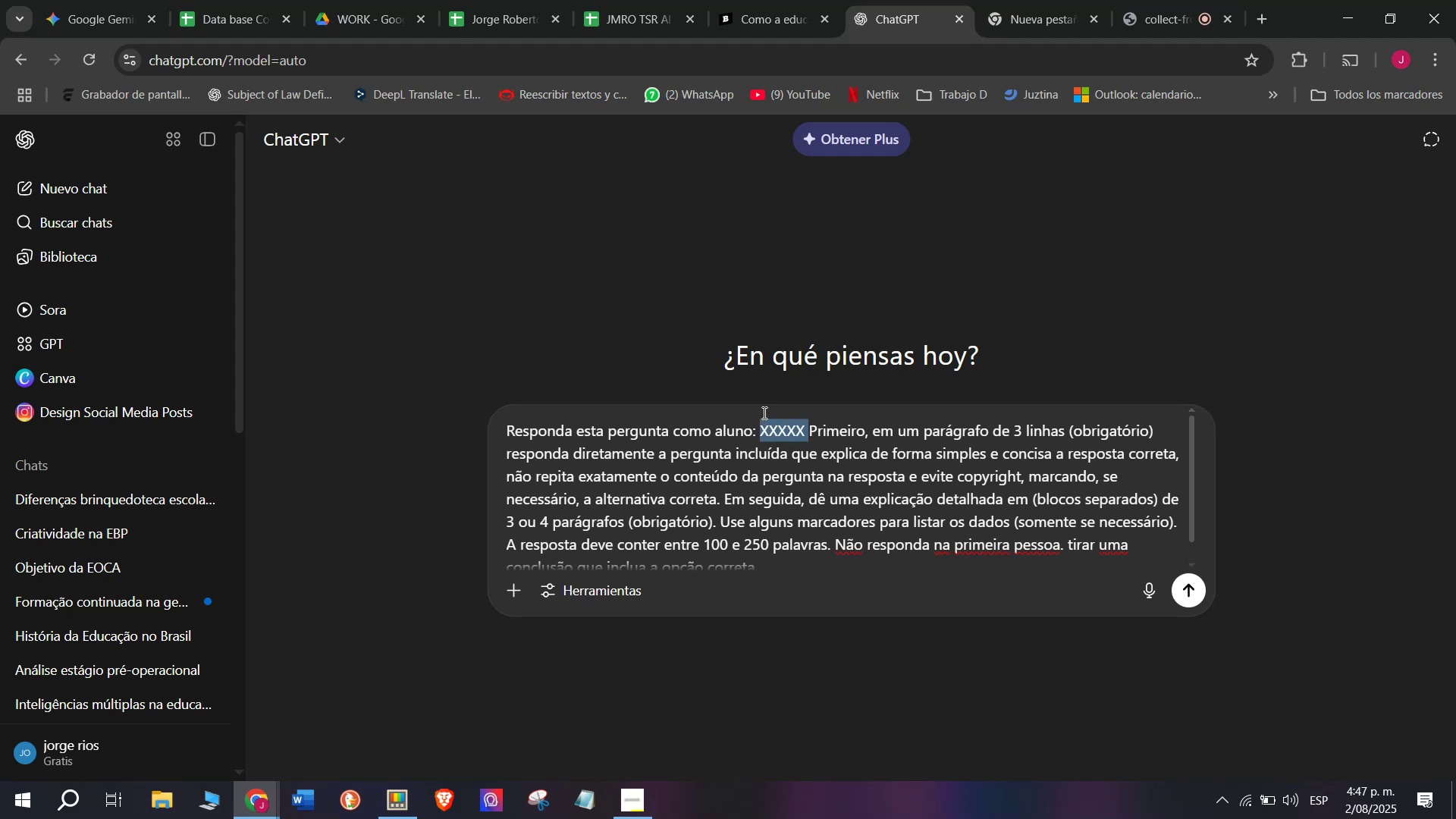 
key(Meta+V)
 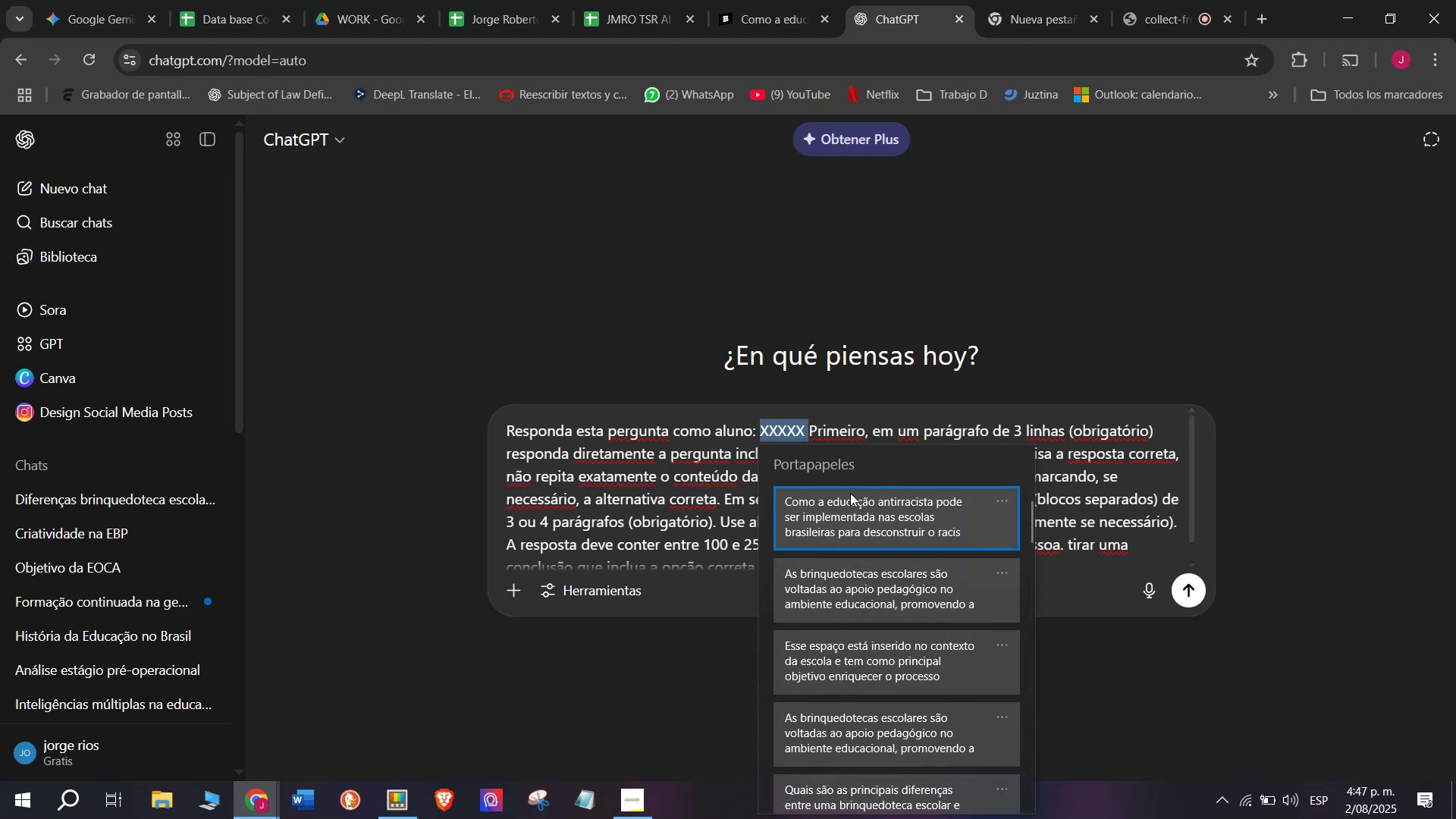 
left_click([850, 493])
 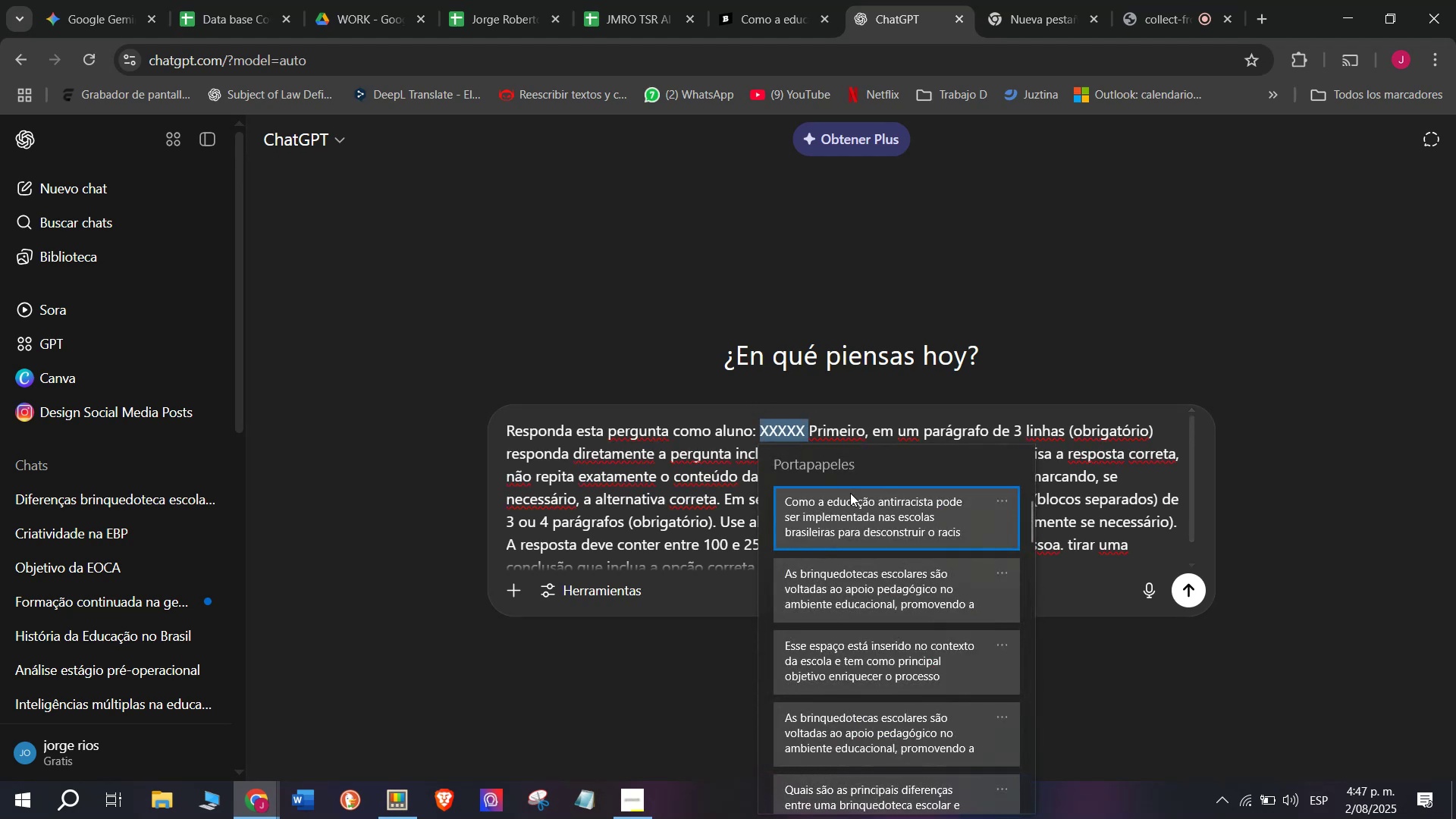 
key(Control+ControlLeft)
 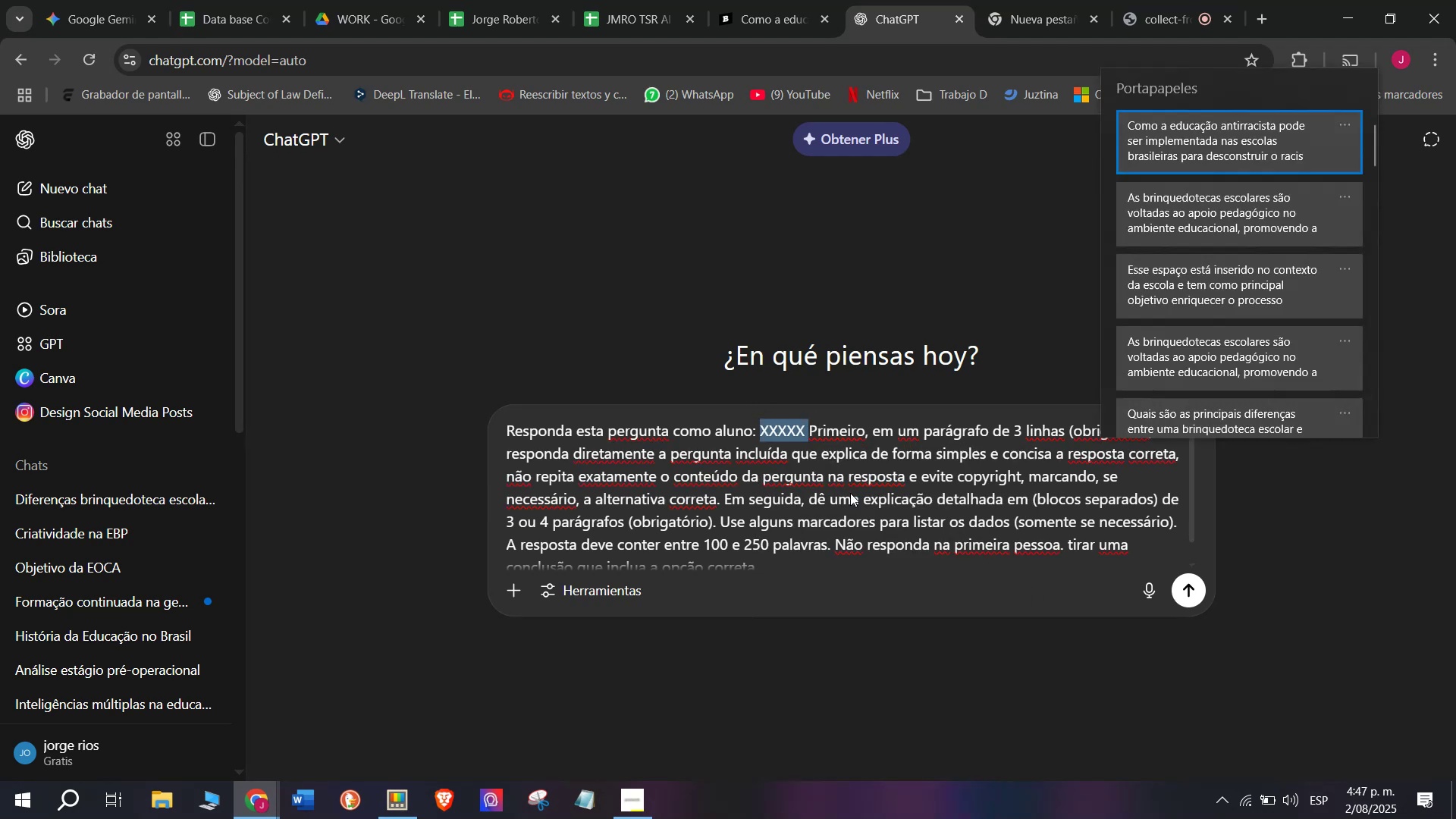 
key(Control+V)
 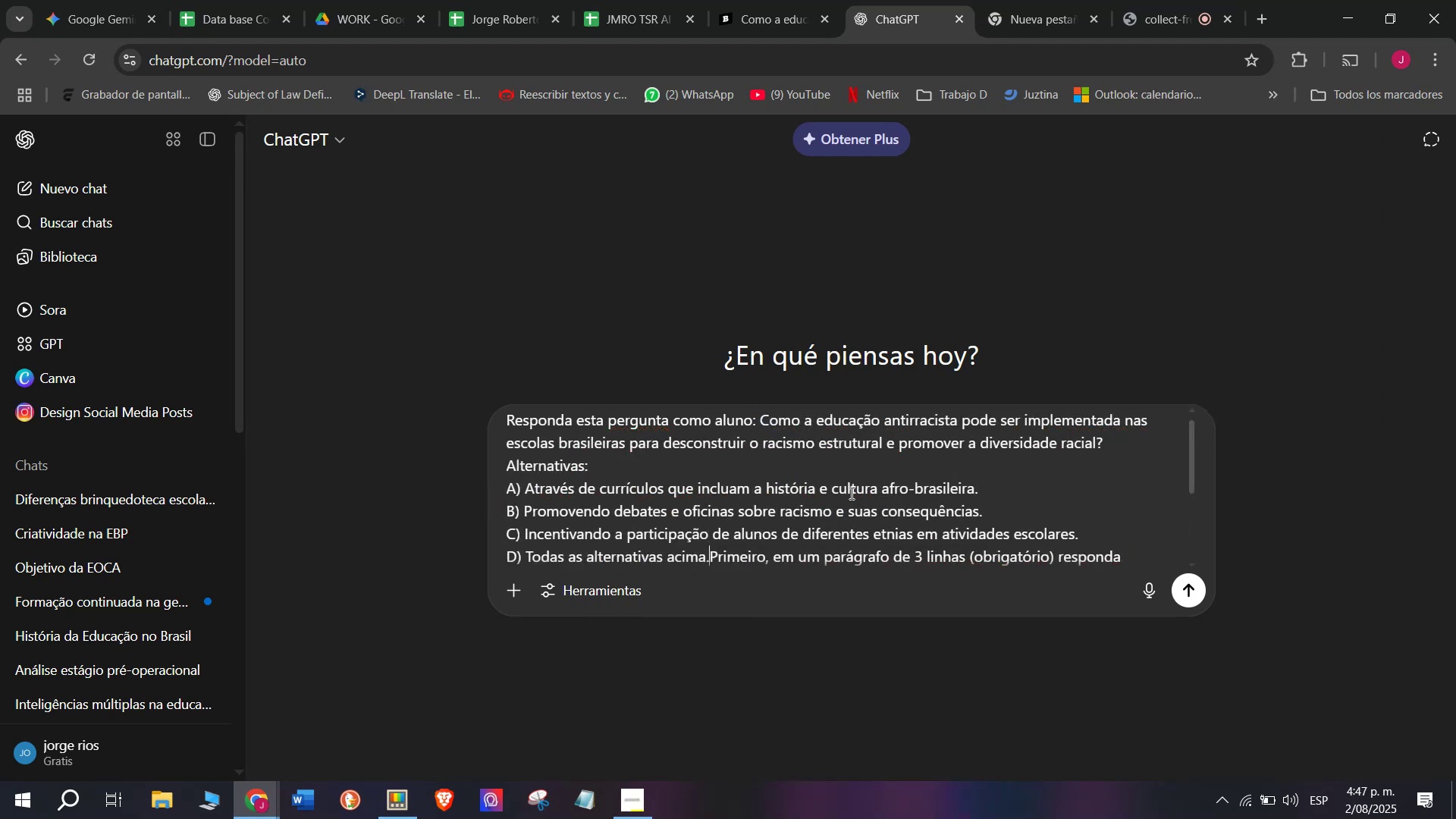 
key(Enter)
 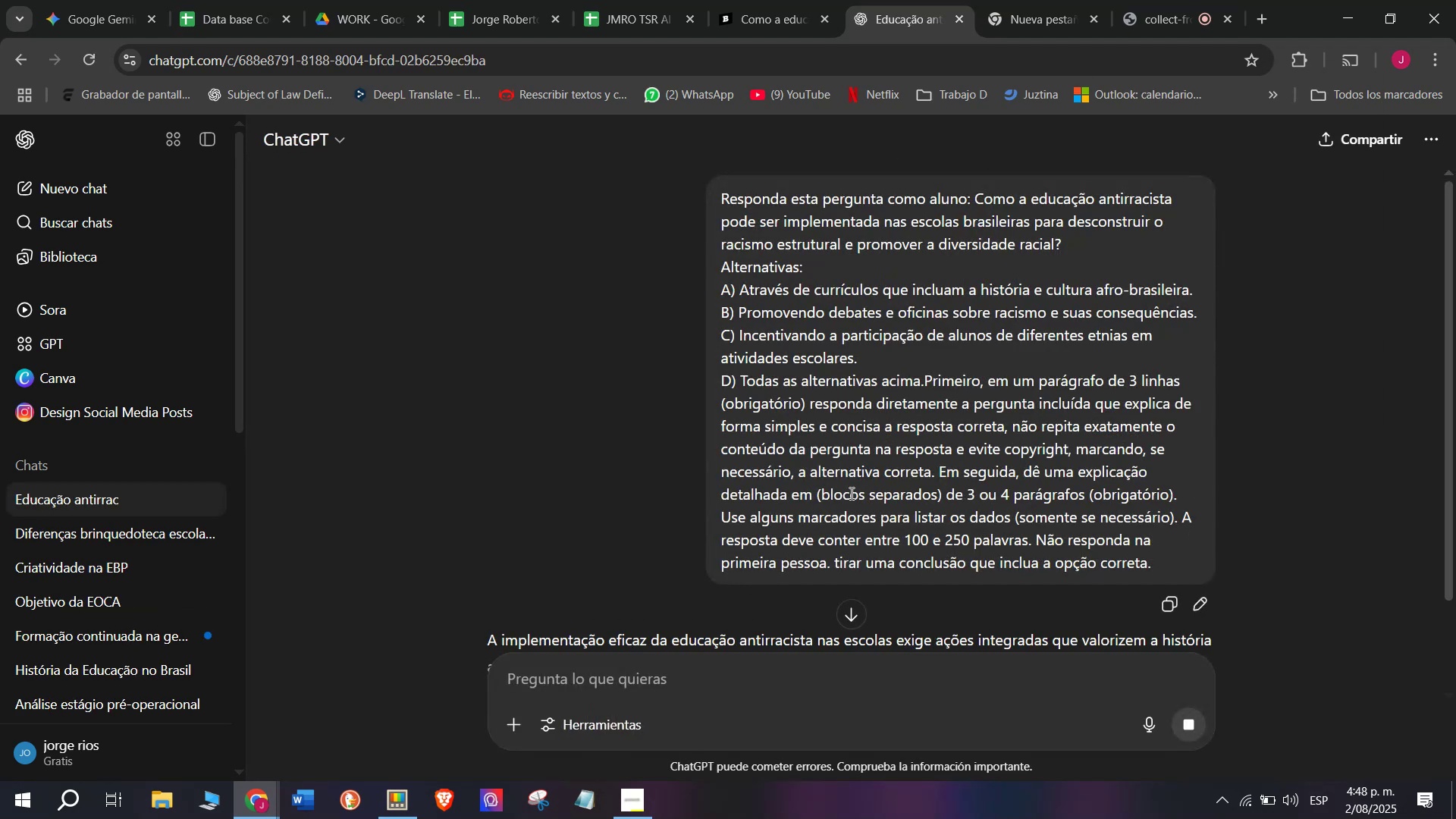 
scroll: coordinate [790, 431], scroll_direction: down, amount: 2.0
 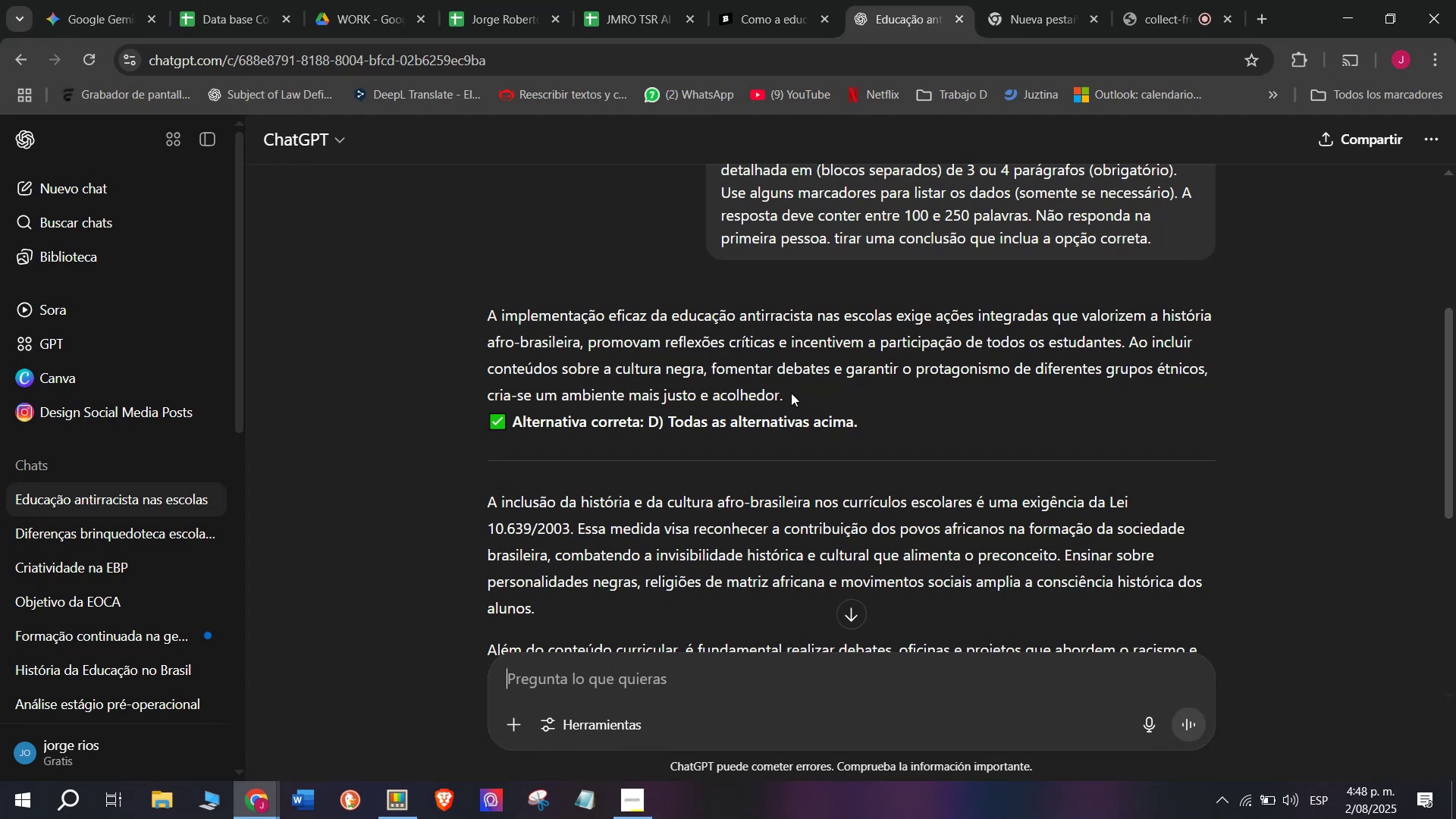 
wait(5.91)
 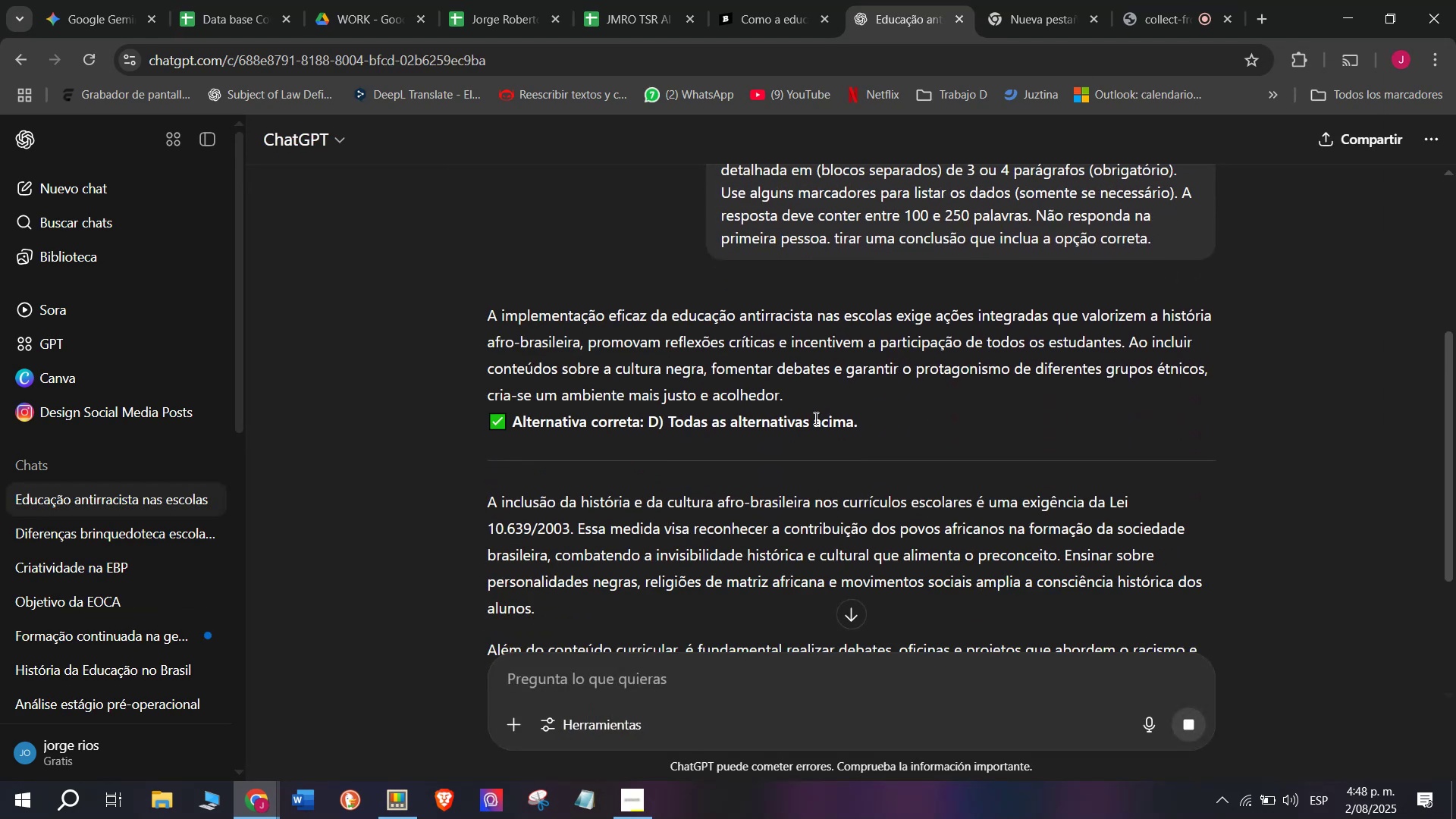 
key(Control+C)
 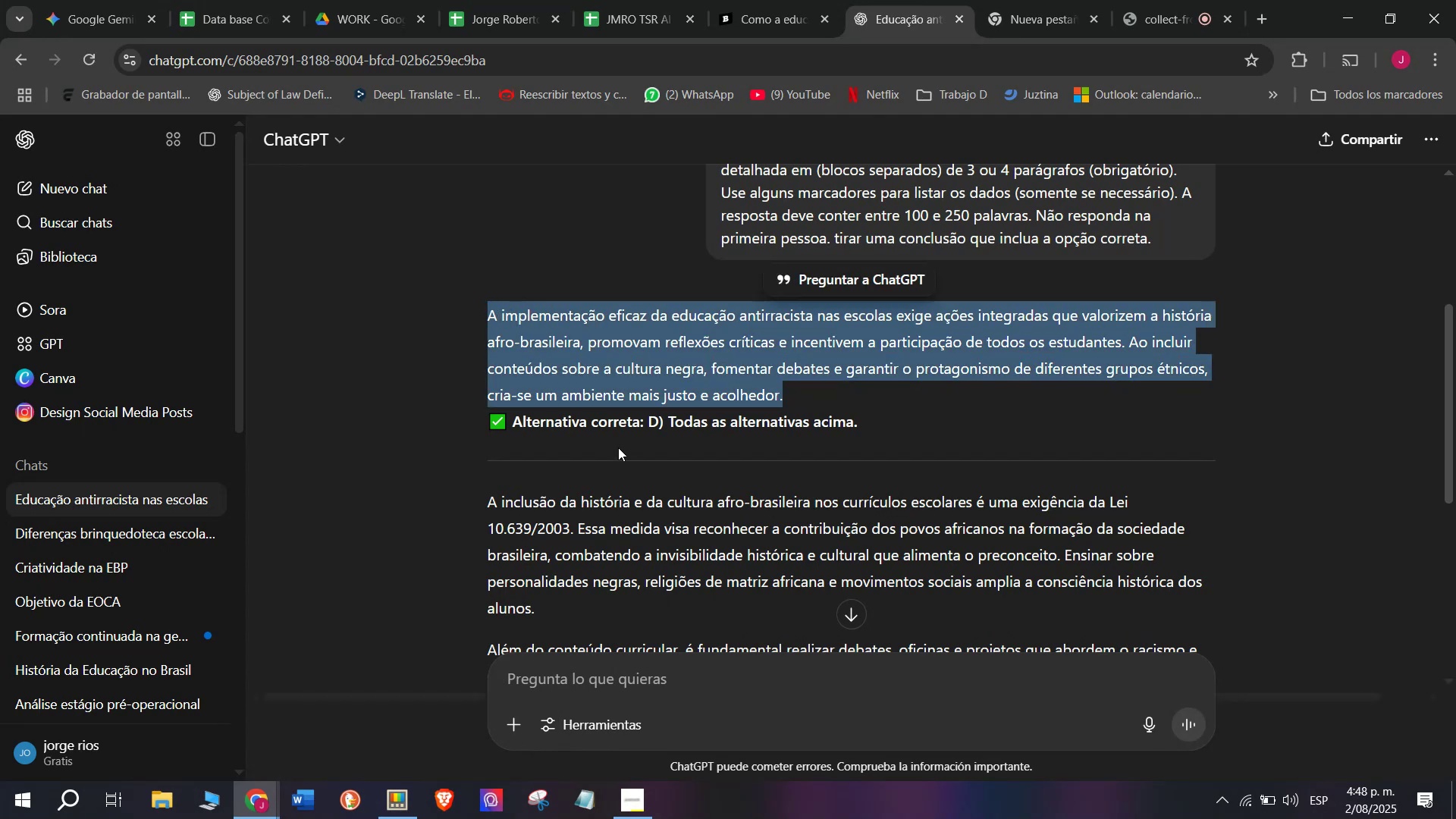 
scroll: coordinate [620, 450], scroll_direction: down, amount: 1.0
 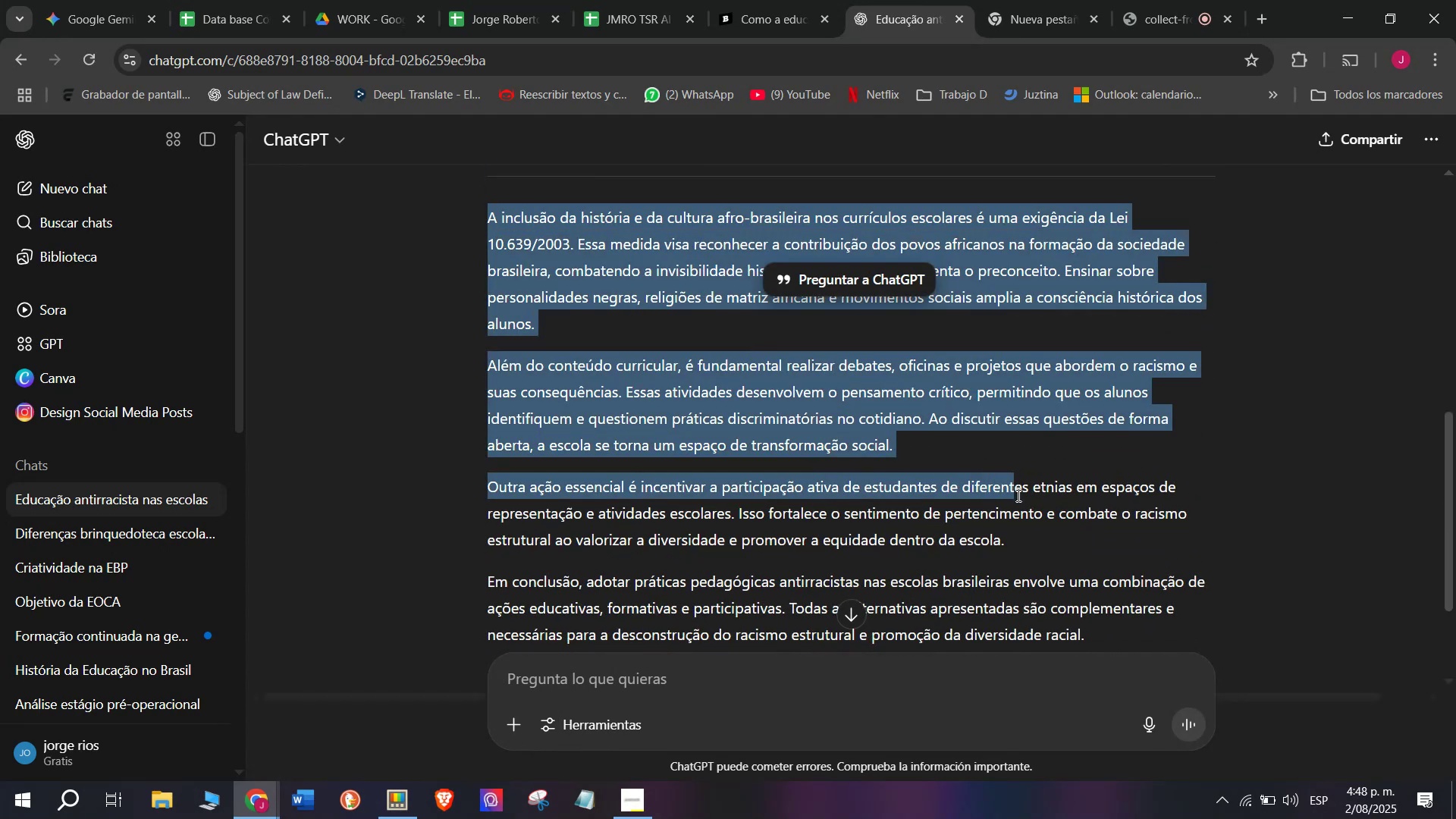 
key(Control+C)
 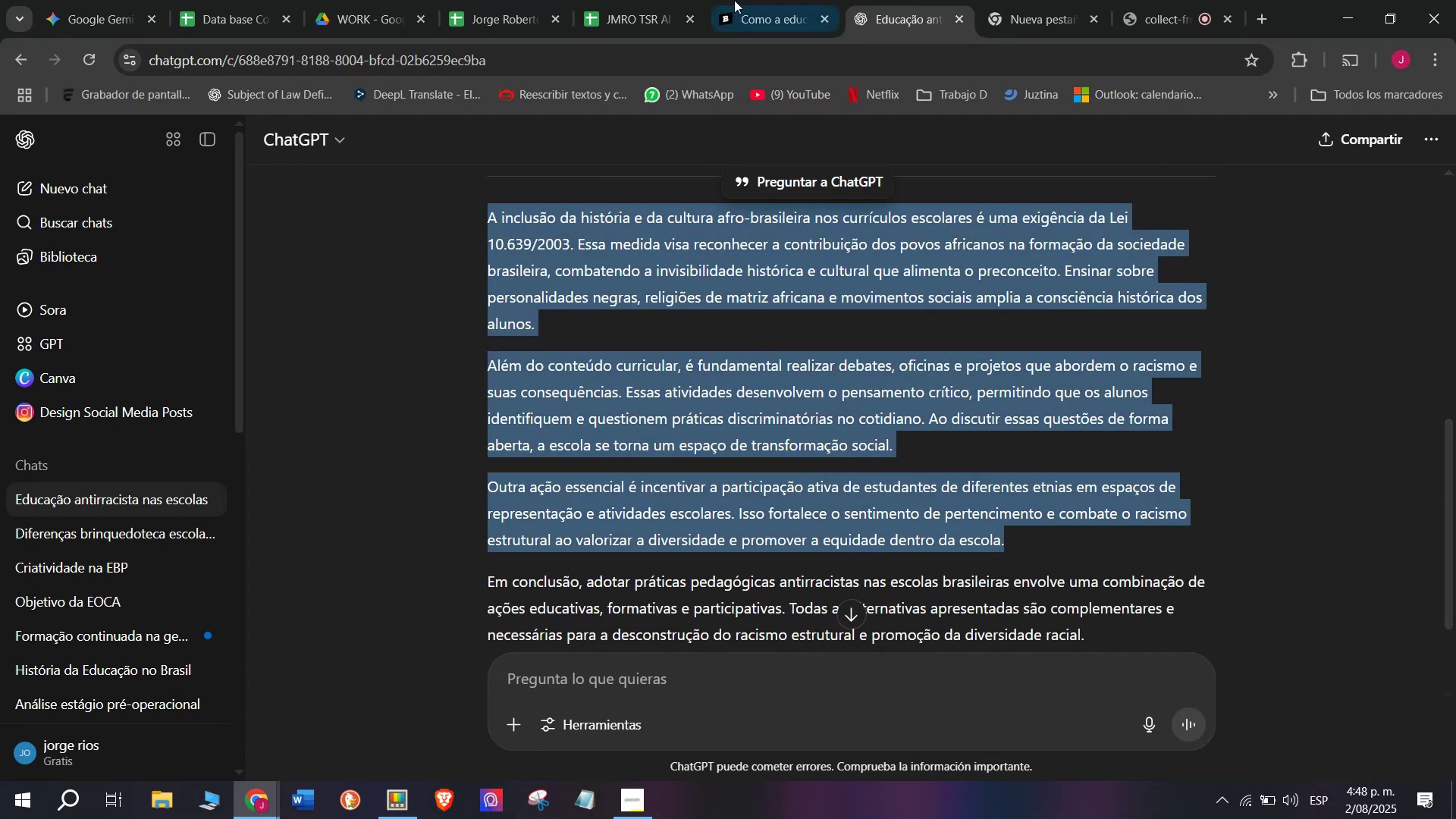 
left_click([745, 0])
 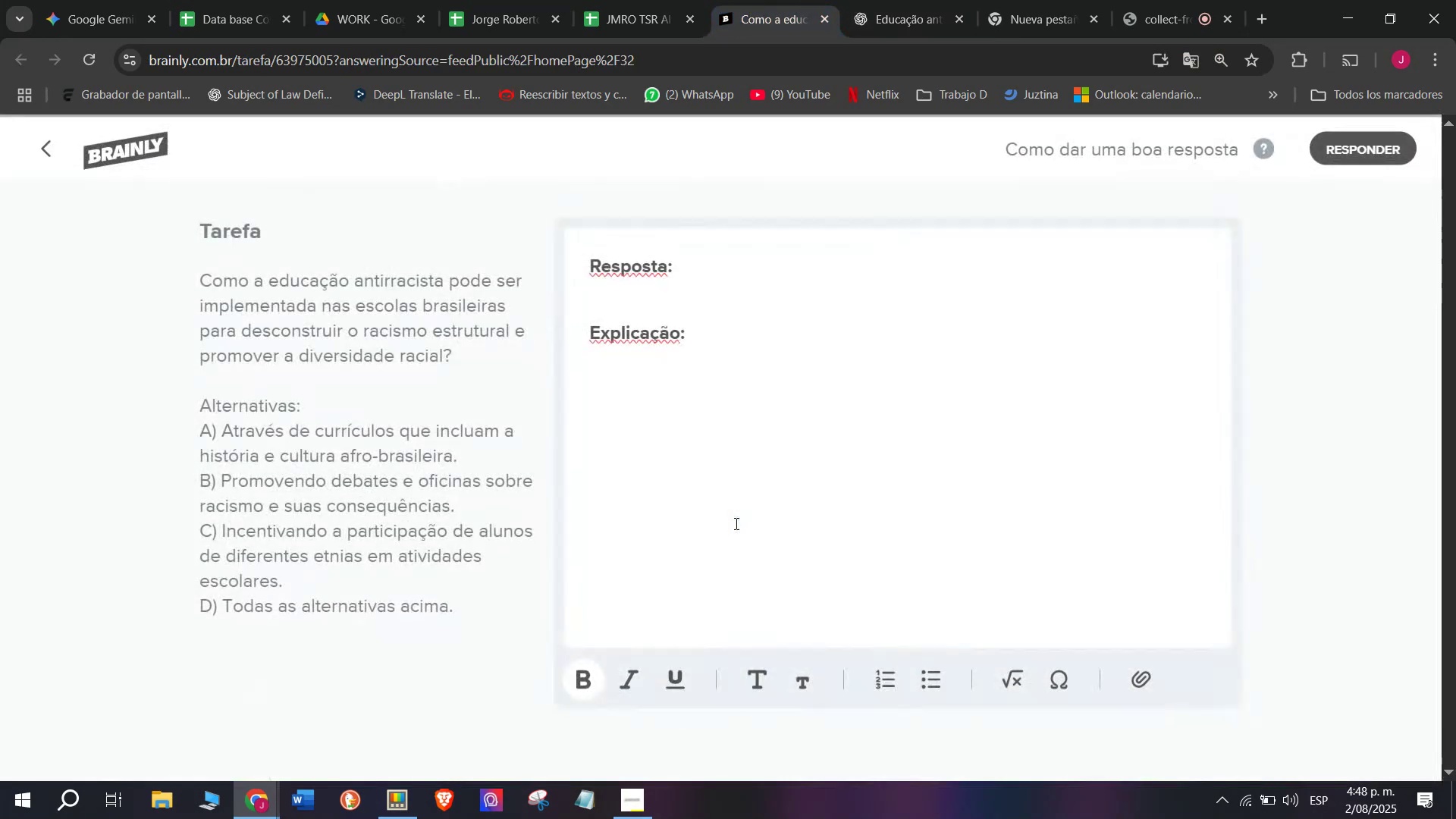 
key(Meta+MetaLeft)
 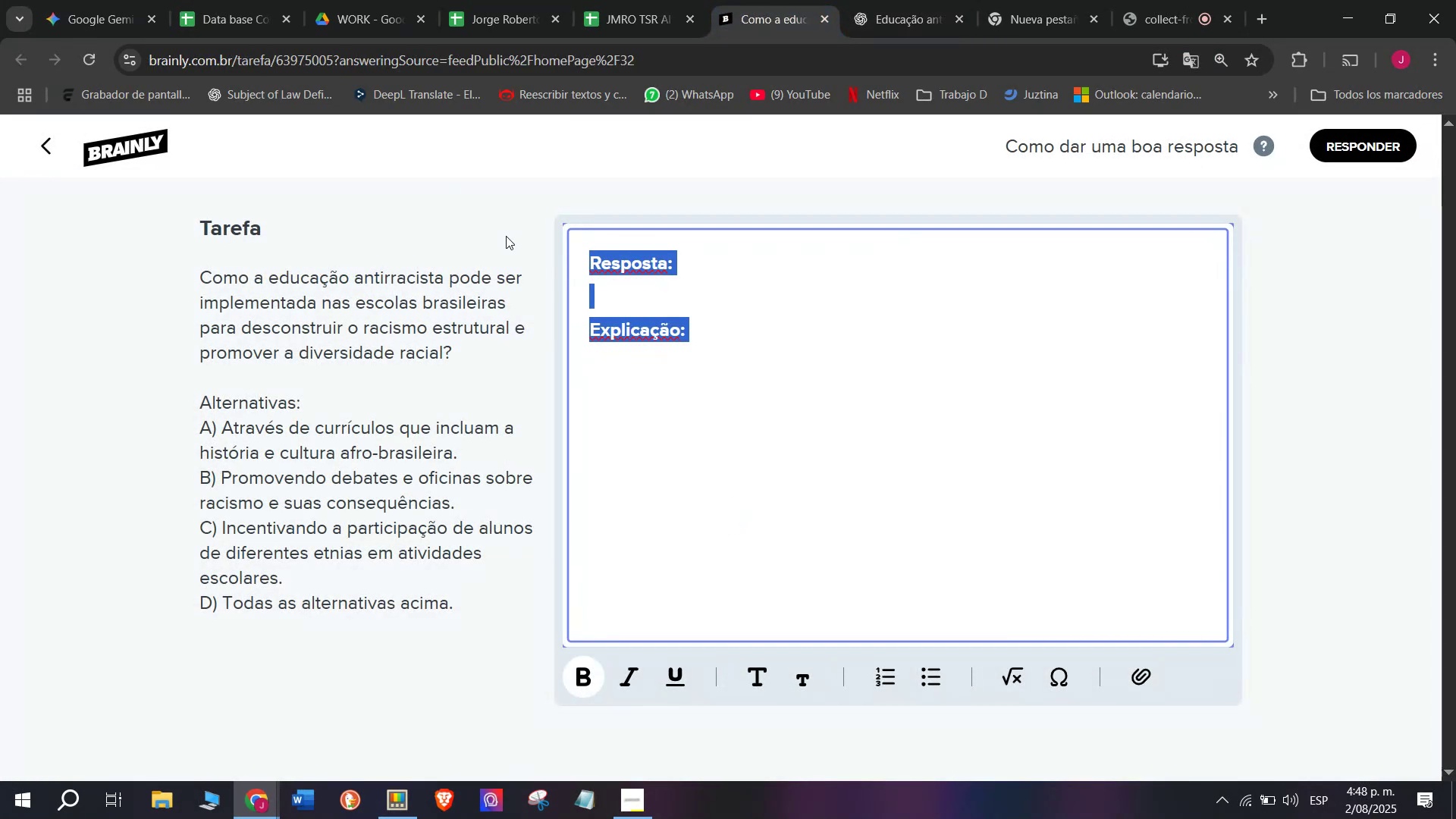 
key(Meta+V)
 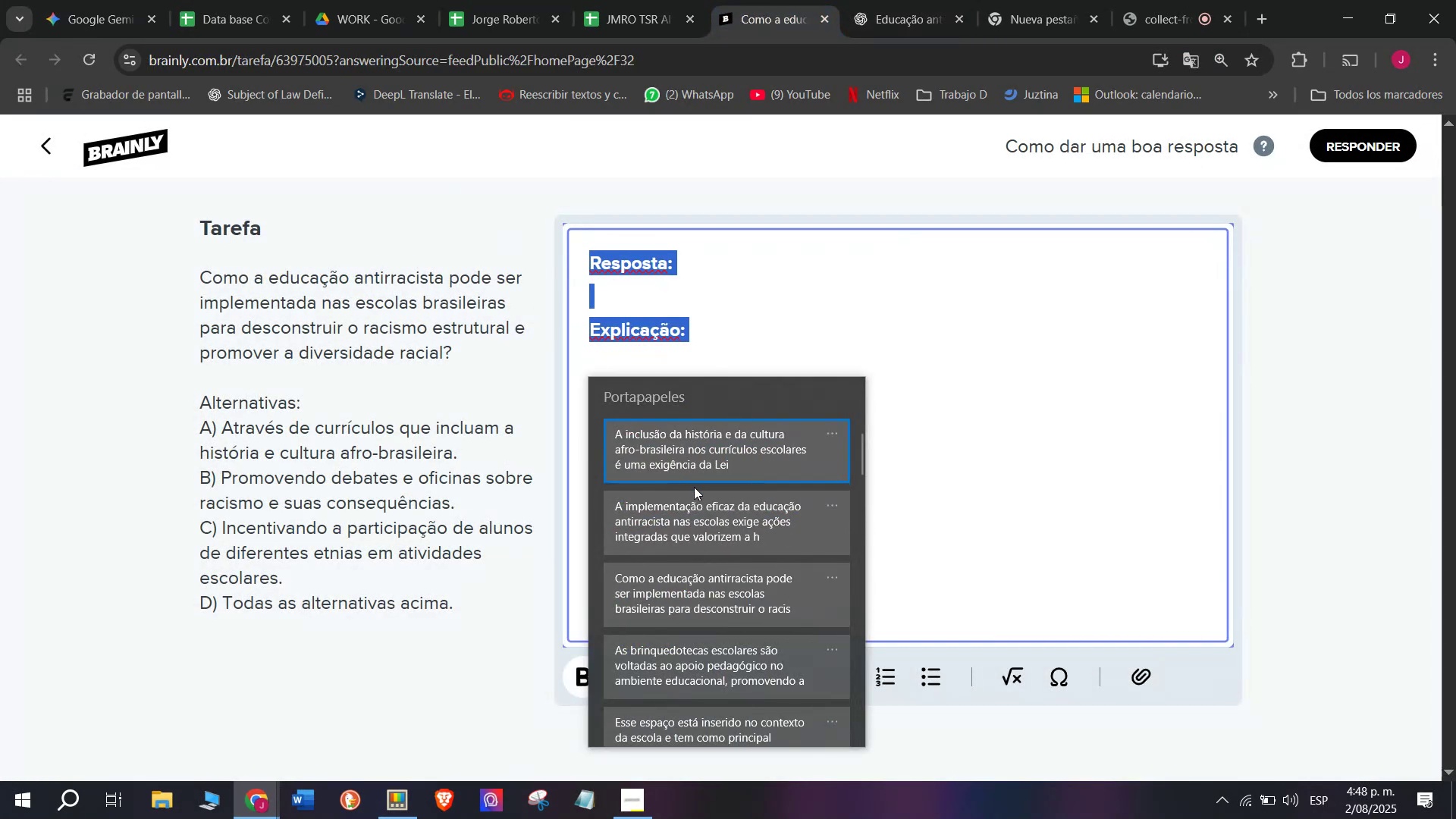 
left_click([694, 490])
 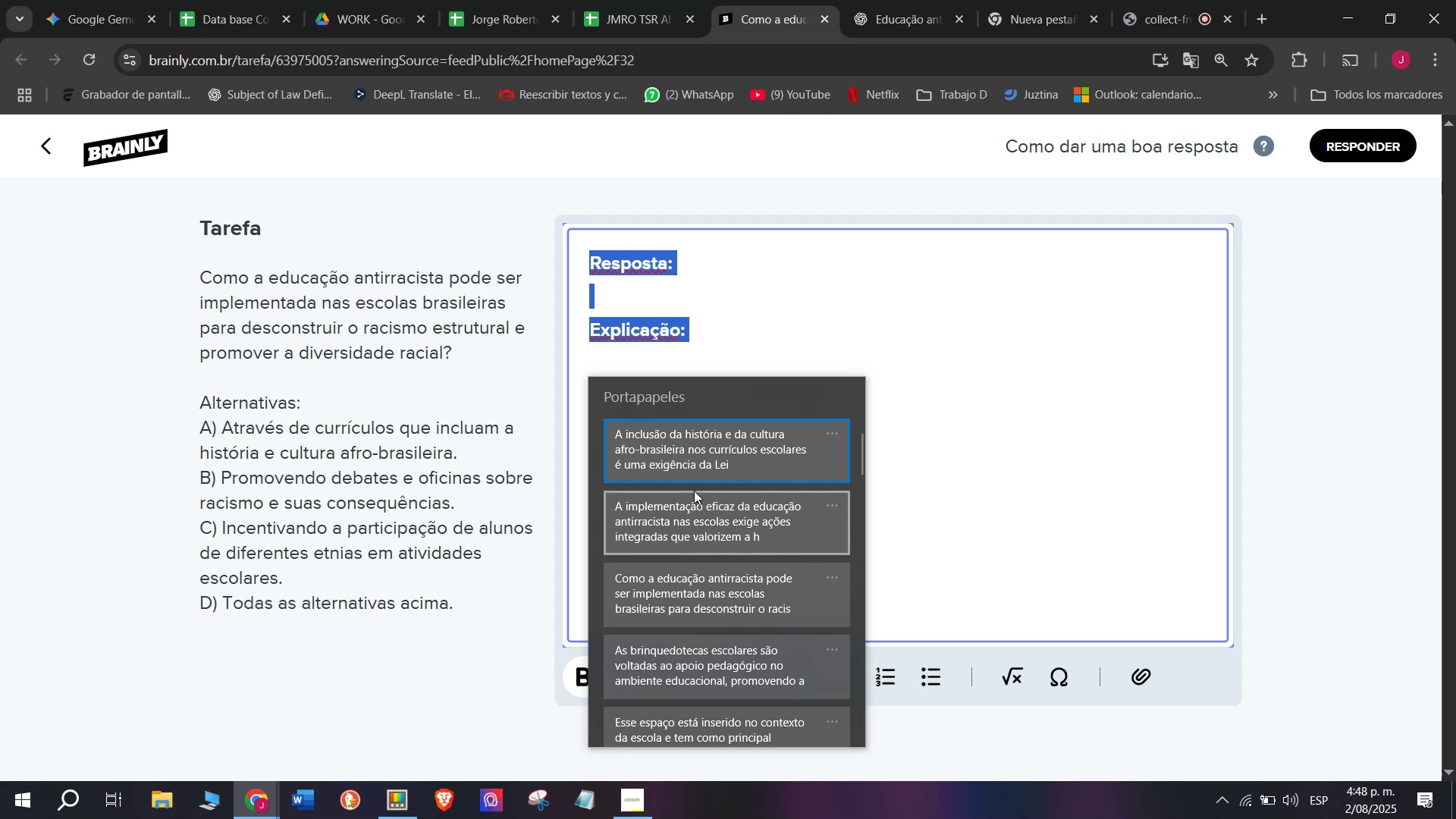 
left_click([694, 493])
 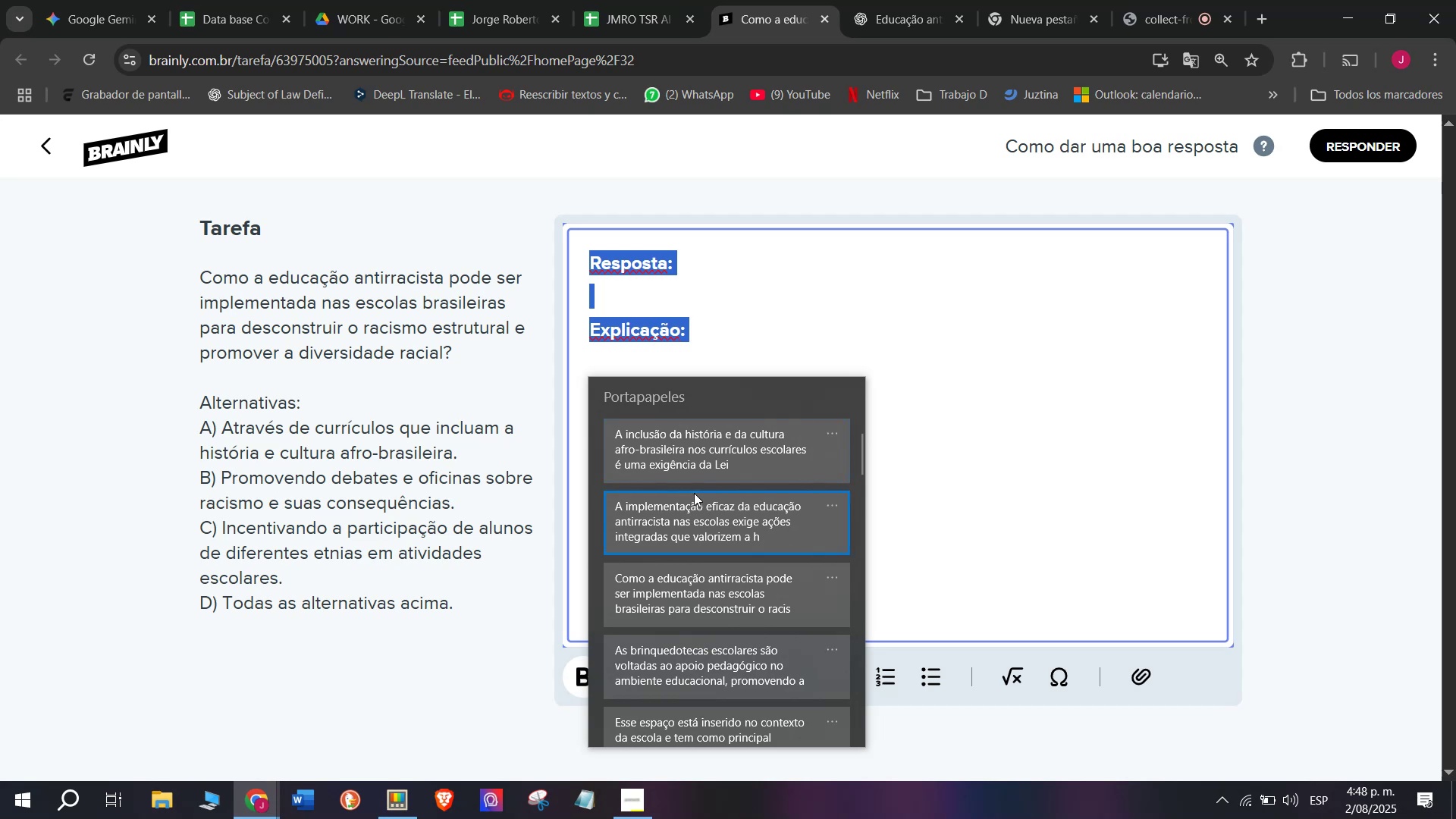 
key(Control+ControlLeft)
 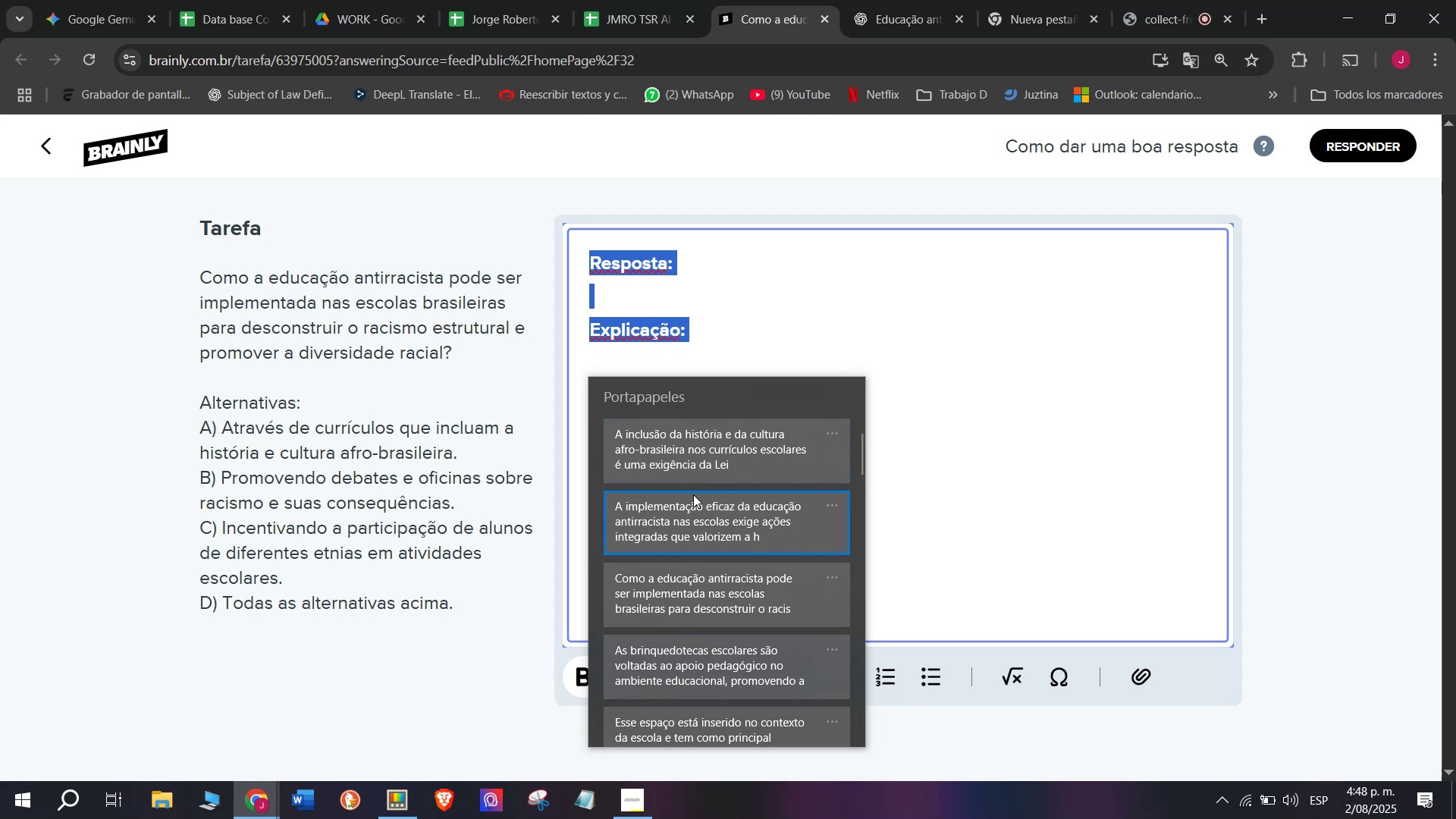 
key(Control+V)
 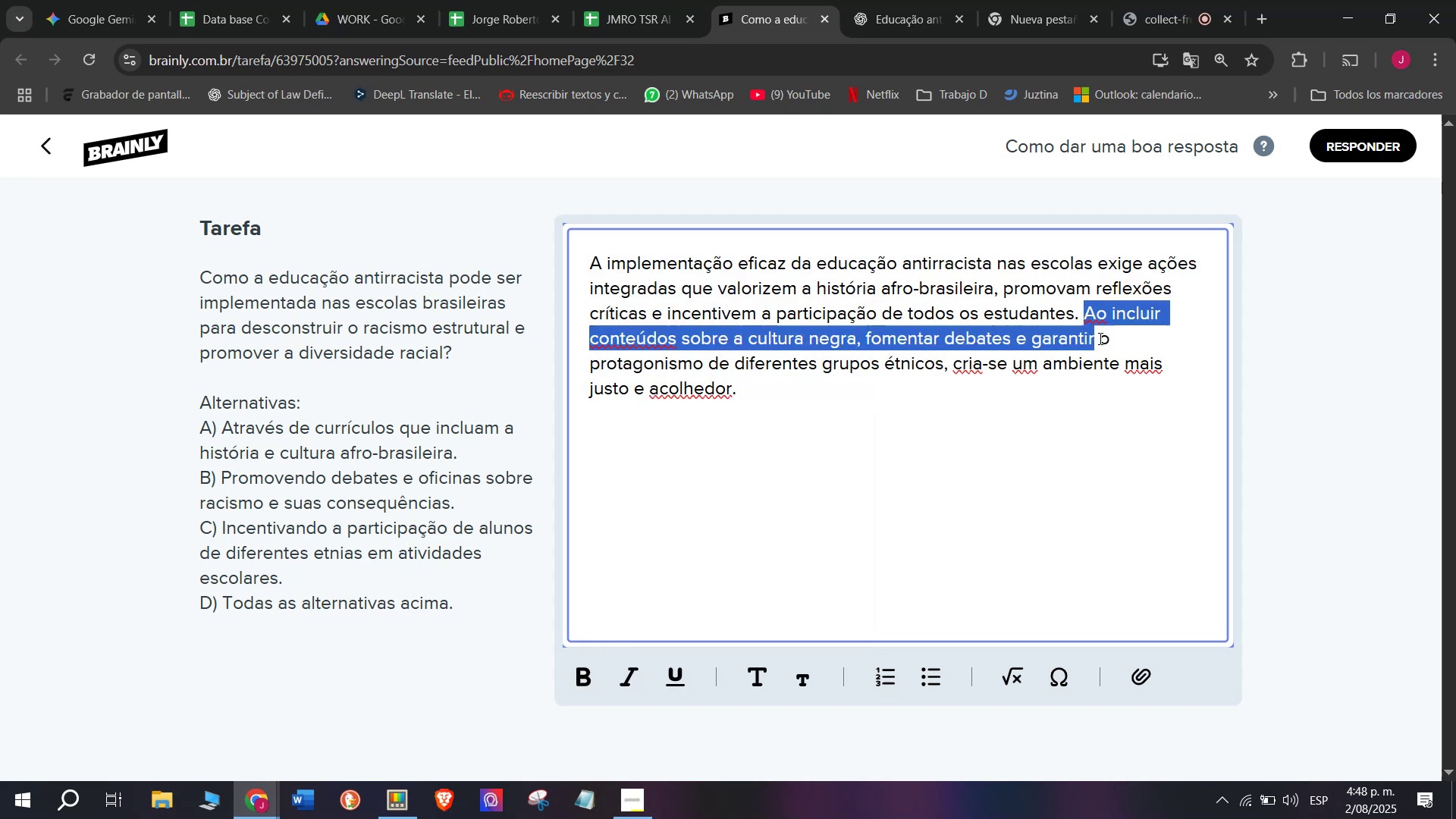 
key(Meta+MetaLeft)
 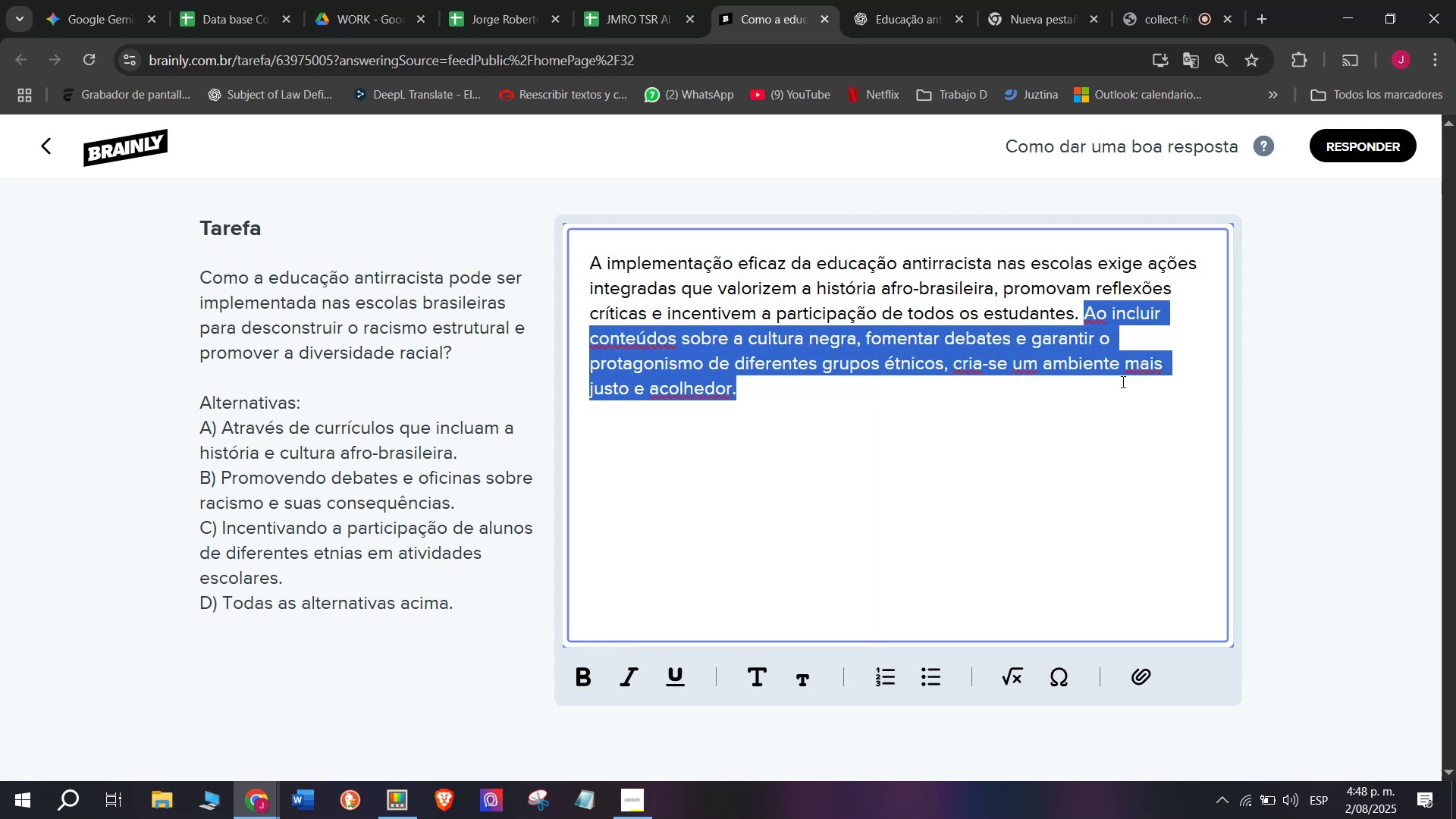 
key(Meta+V)
 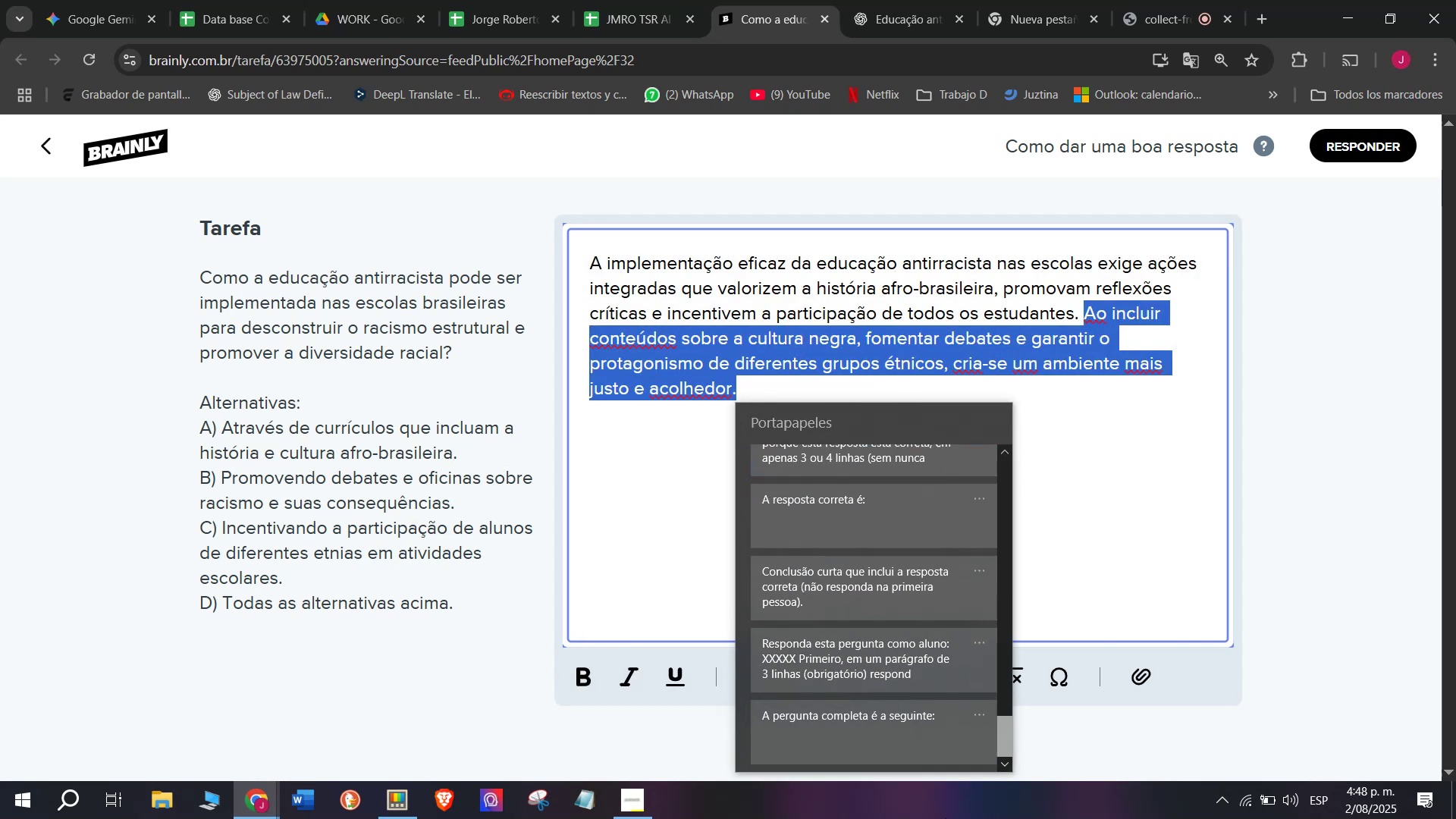 
left_click([813, 514])
 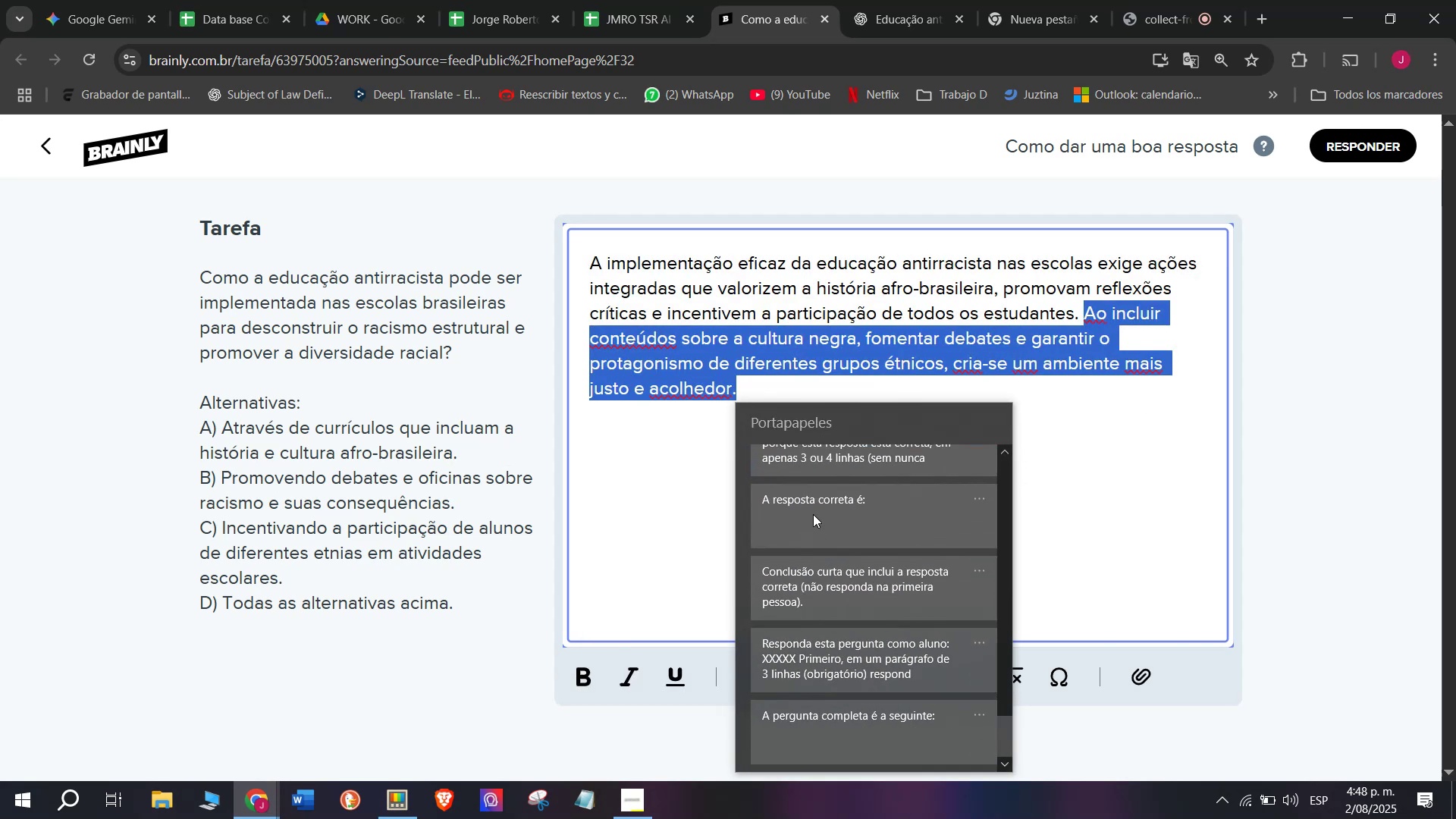 
key(Control+ControlLeft)
 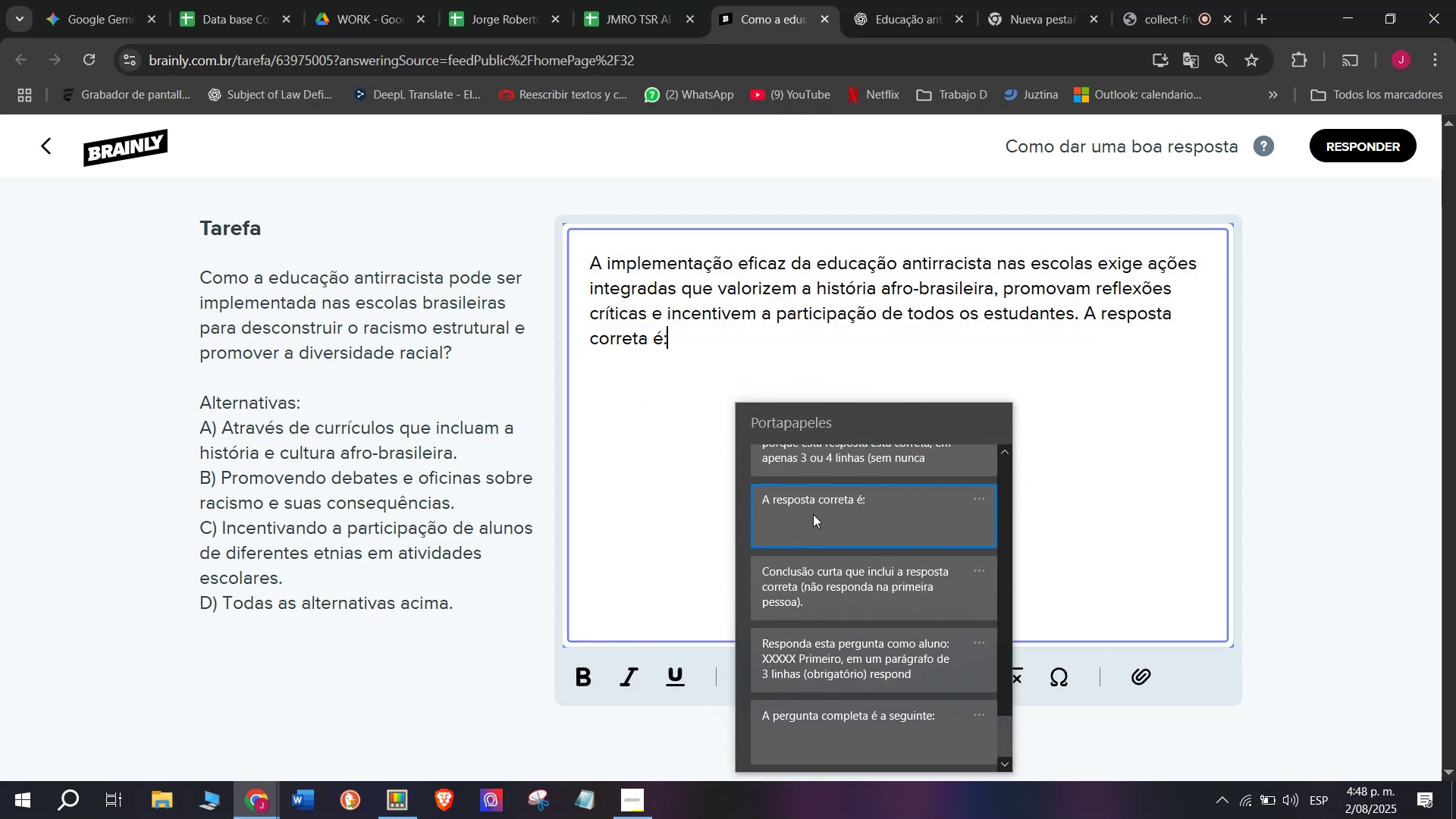 
key(Control+V)
 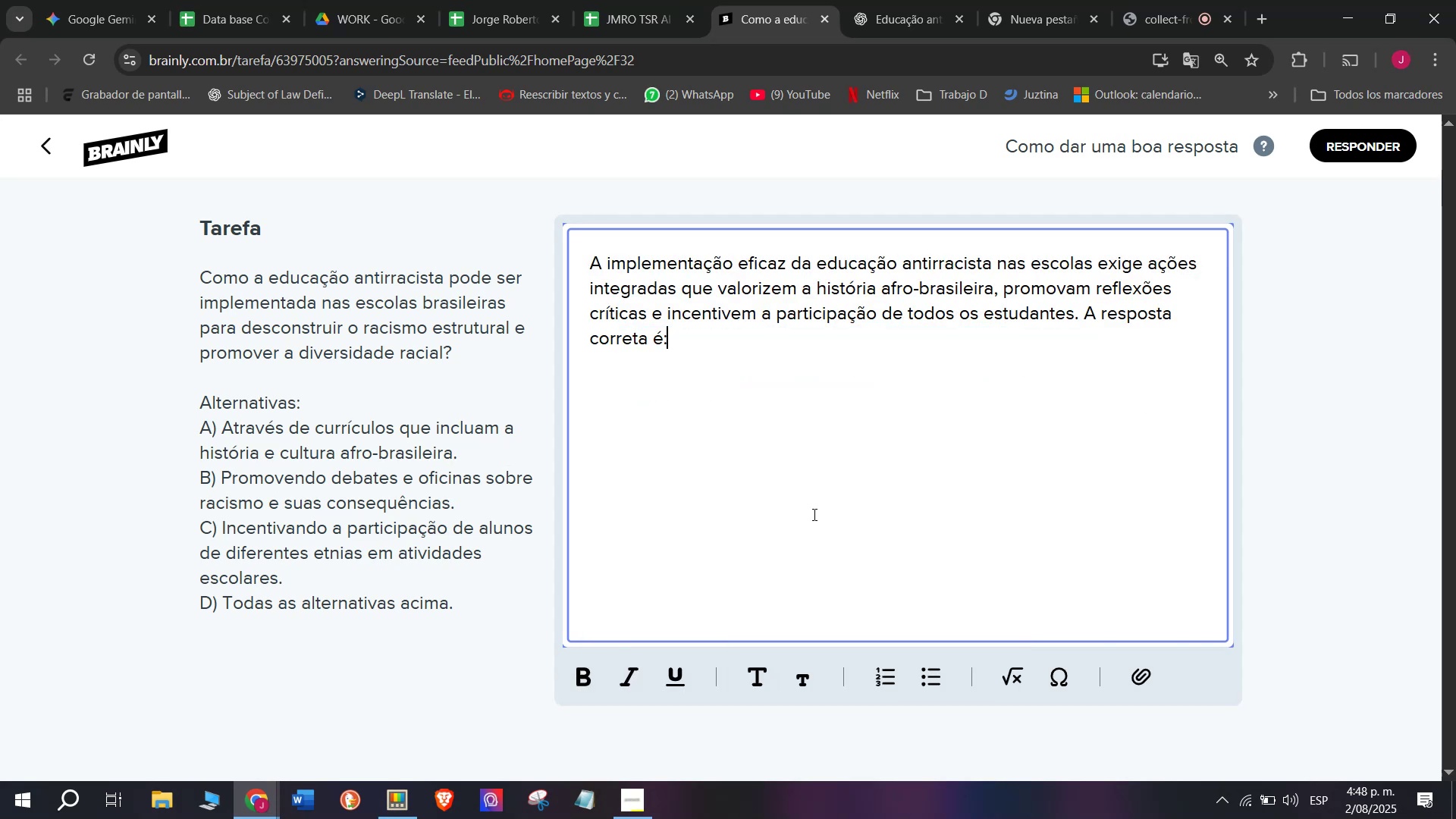 
key(Space)
 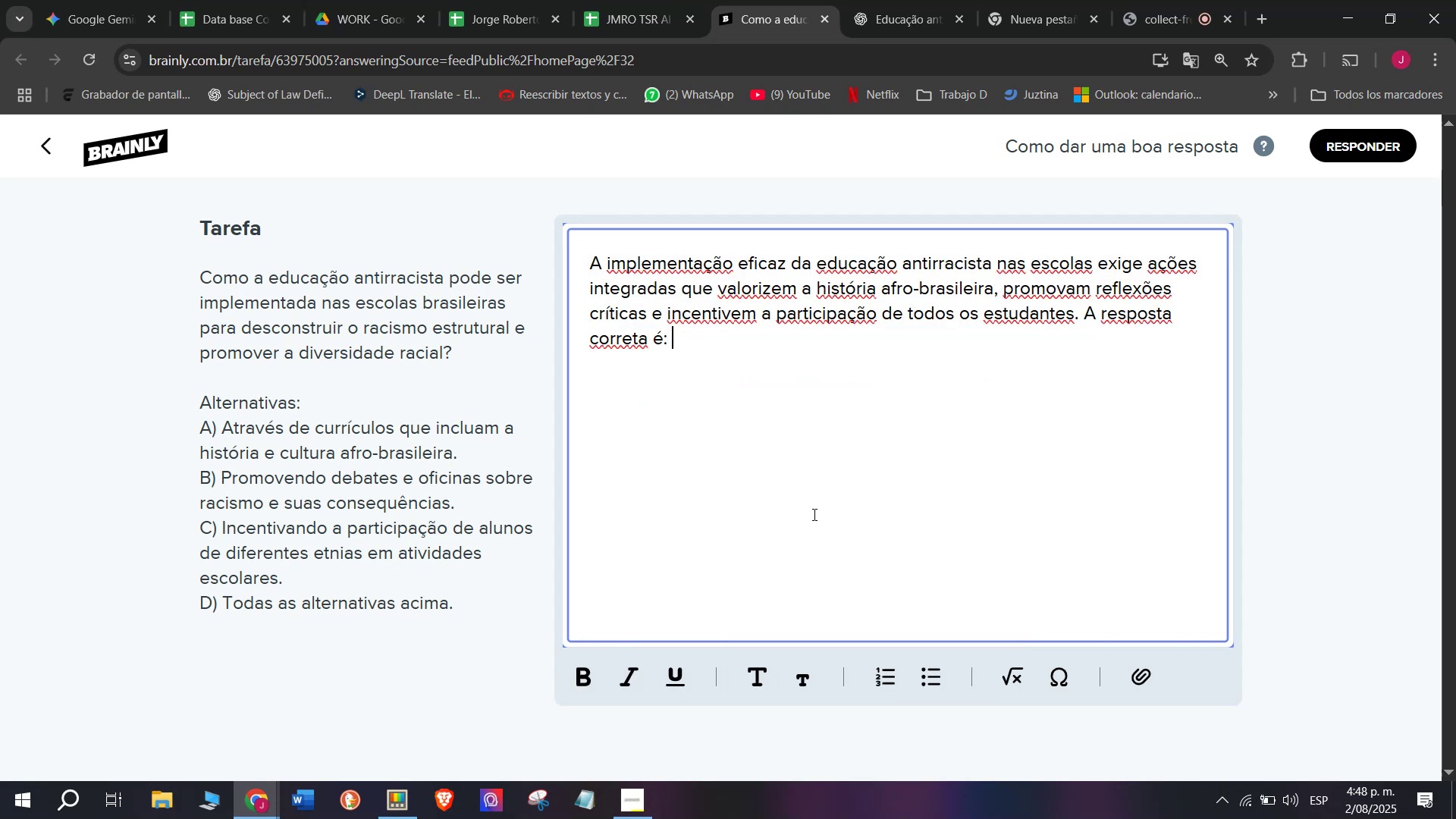 
key(Shift+D)
 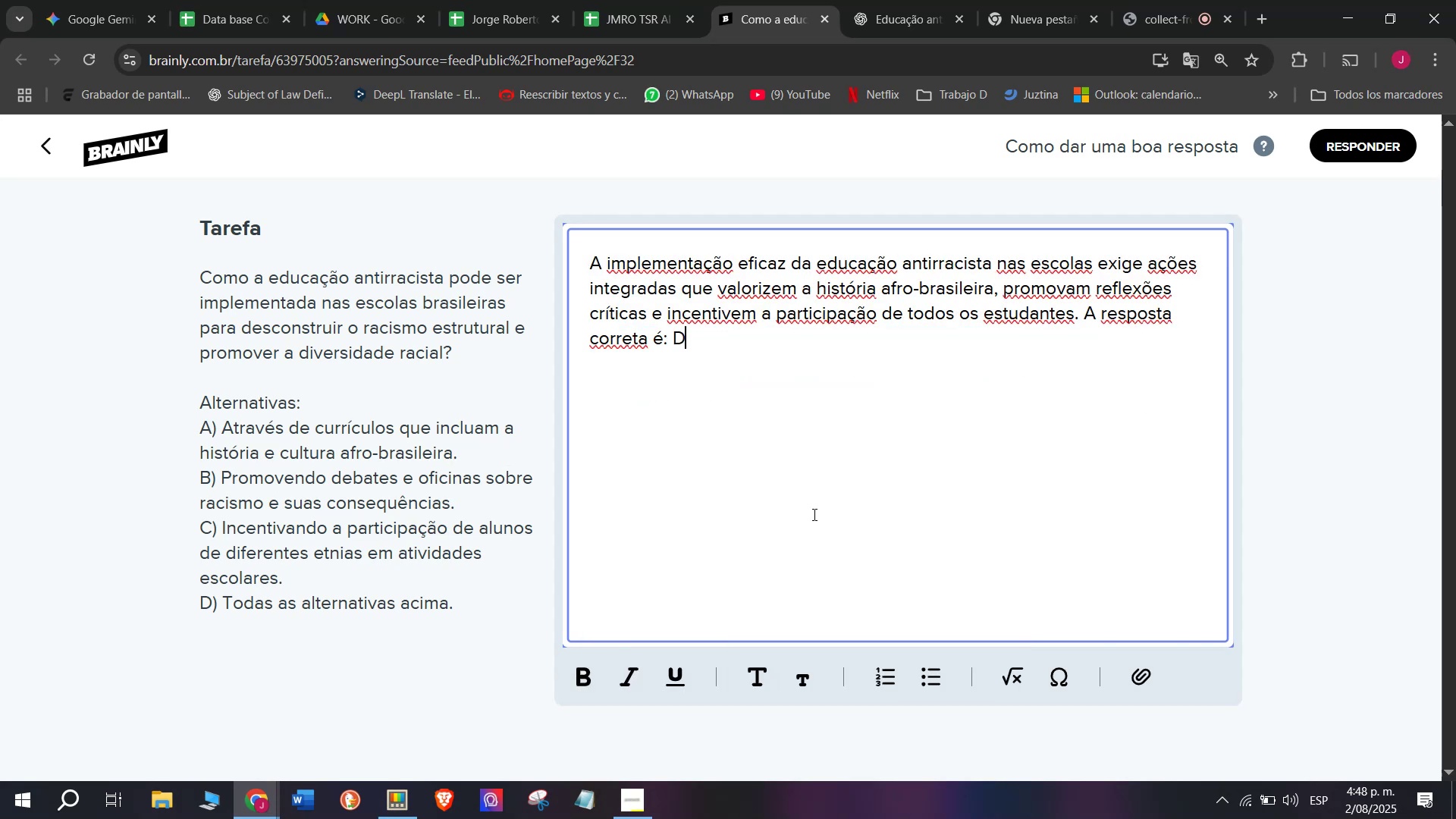 
key(Period)
 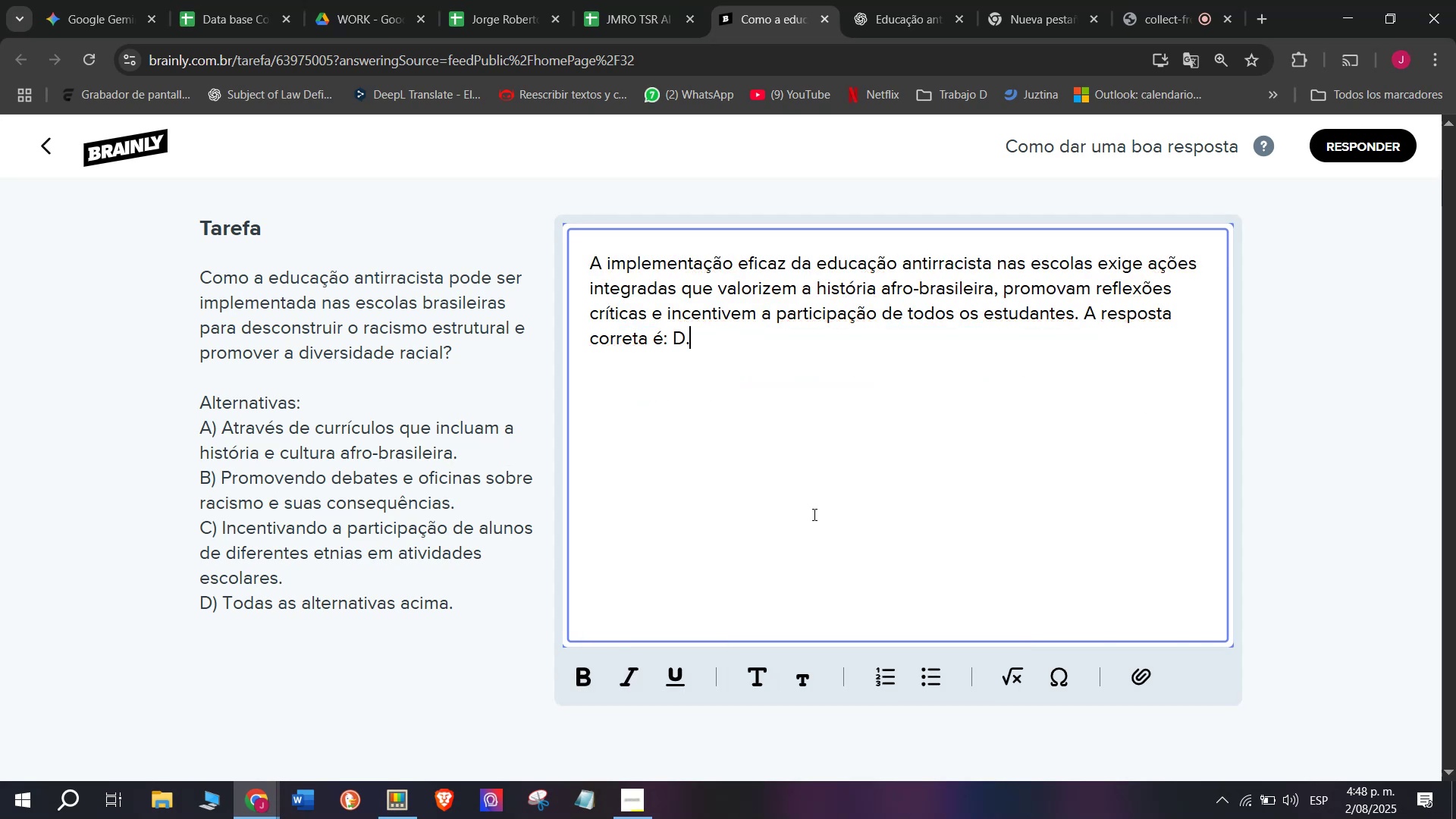 
key(Enter)
 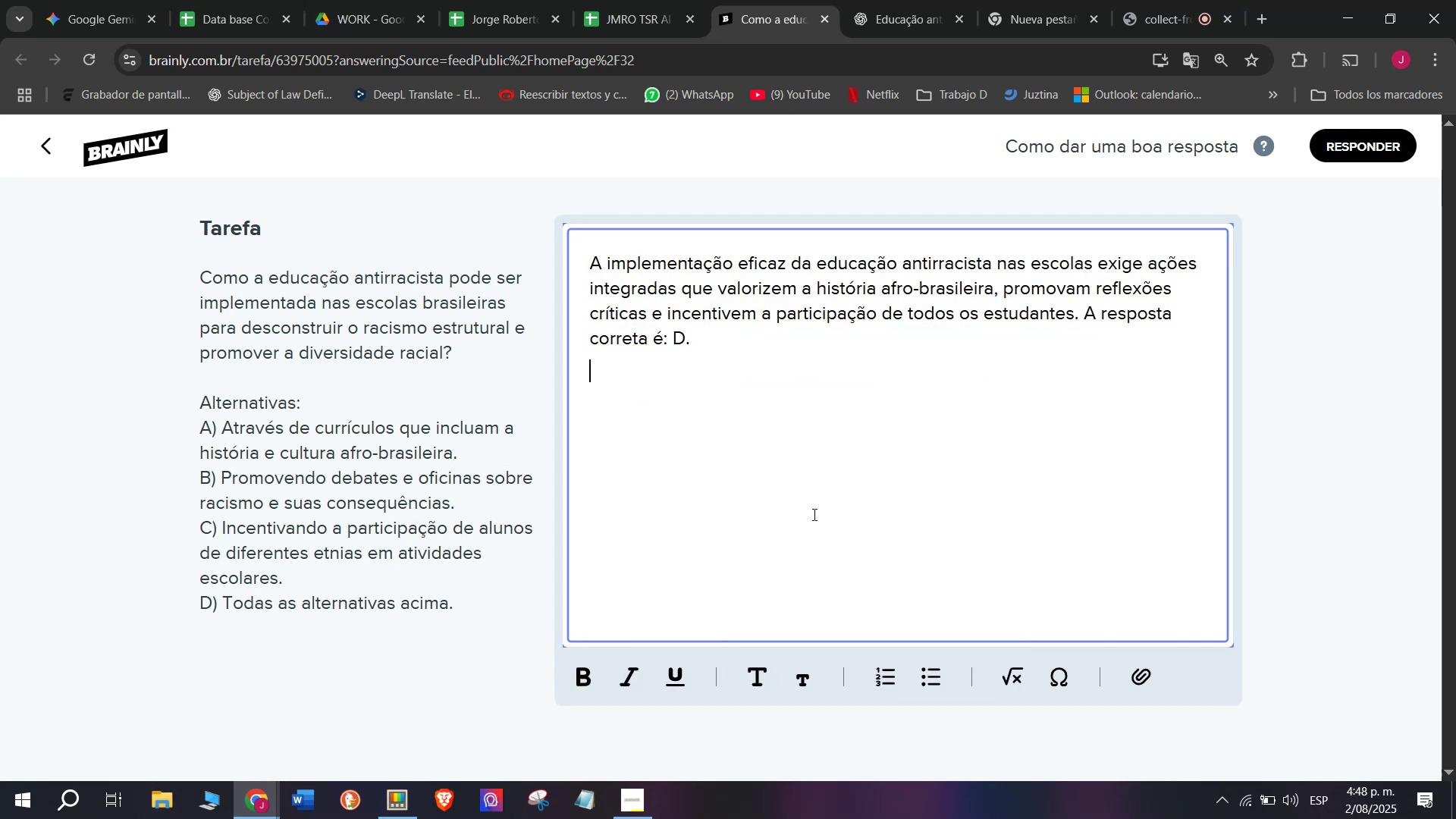 
key(Enter)
 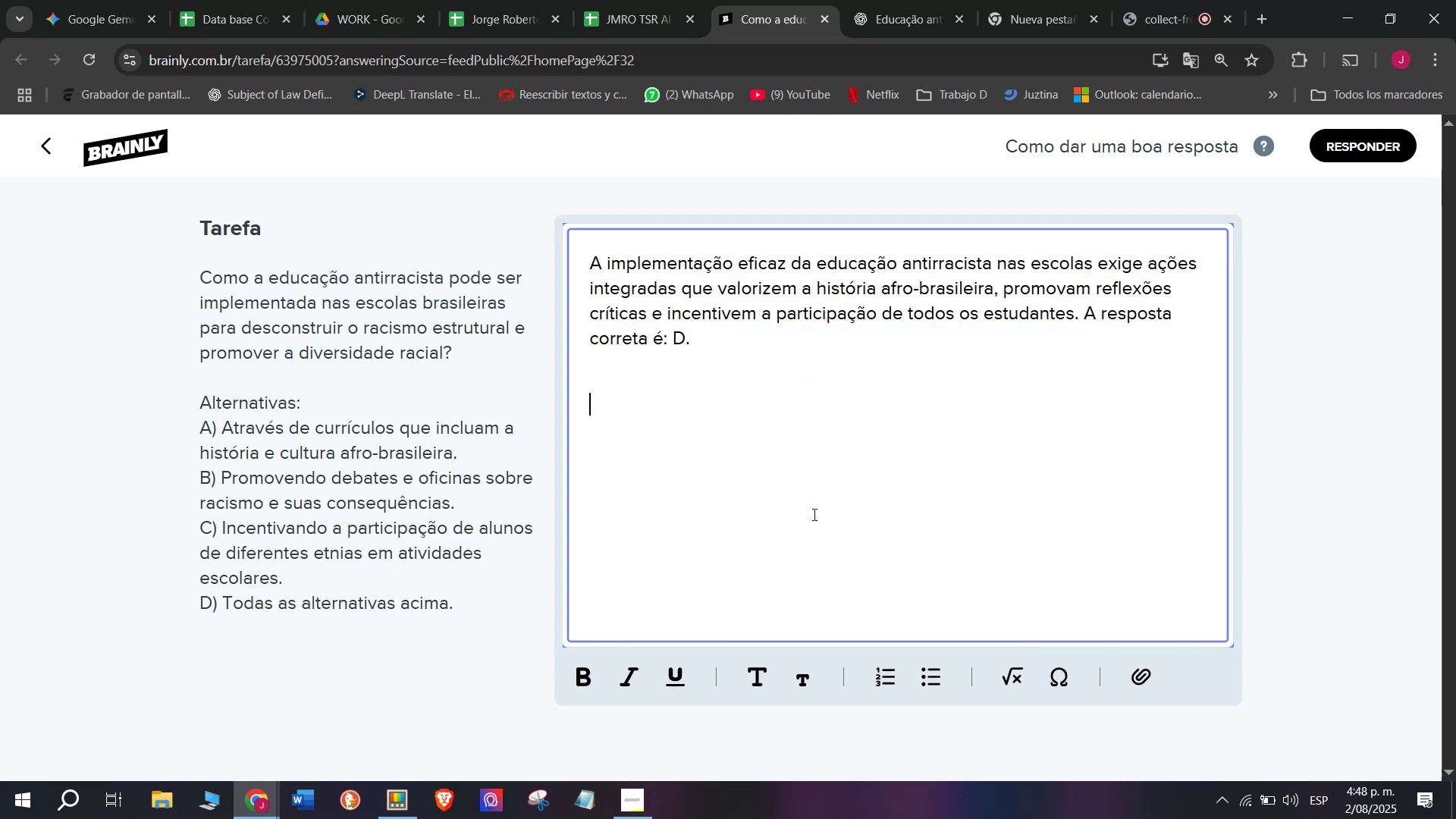 
key(Meta+MetaLeft)
 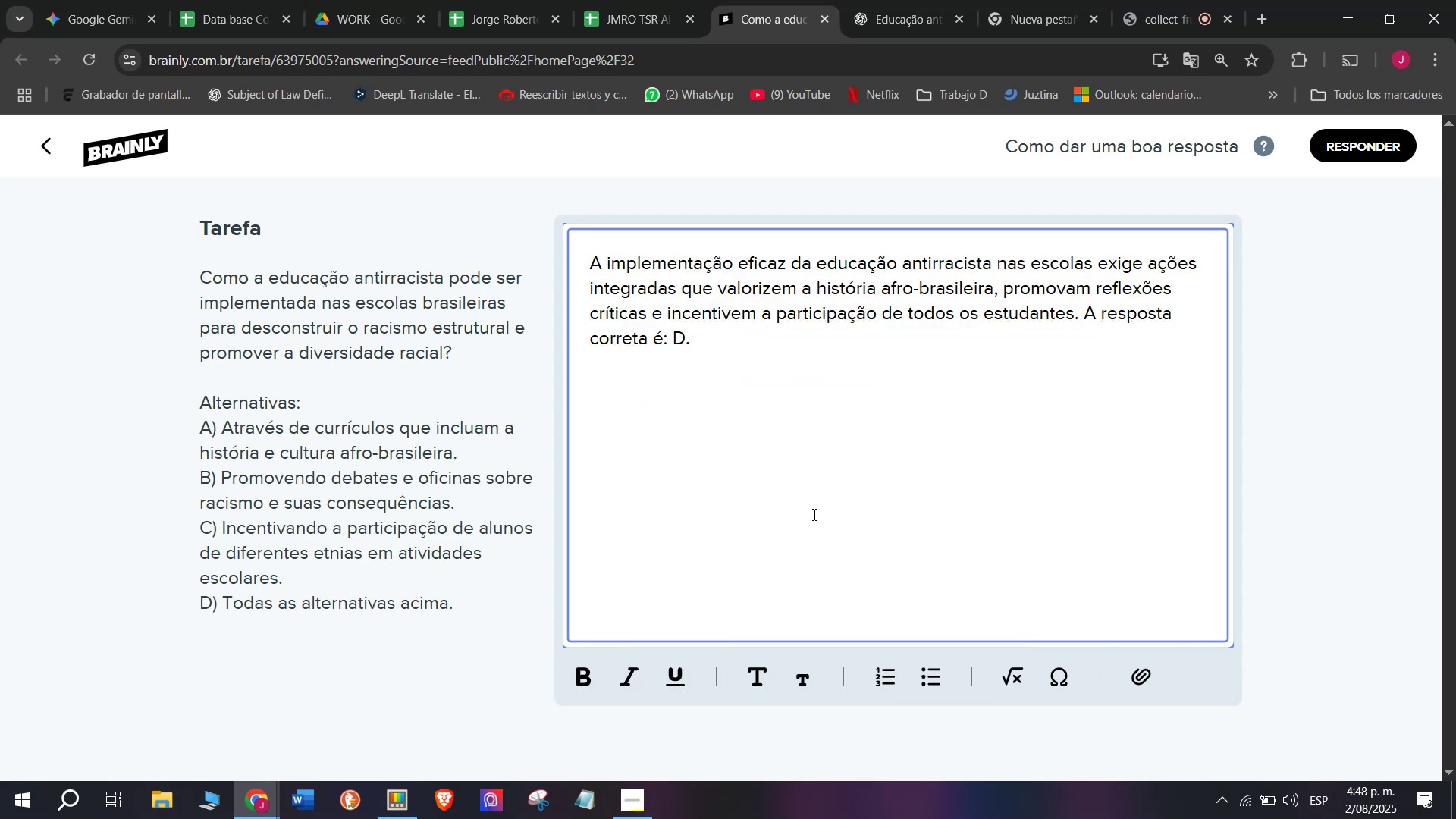 
key(Meta+V)
 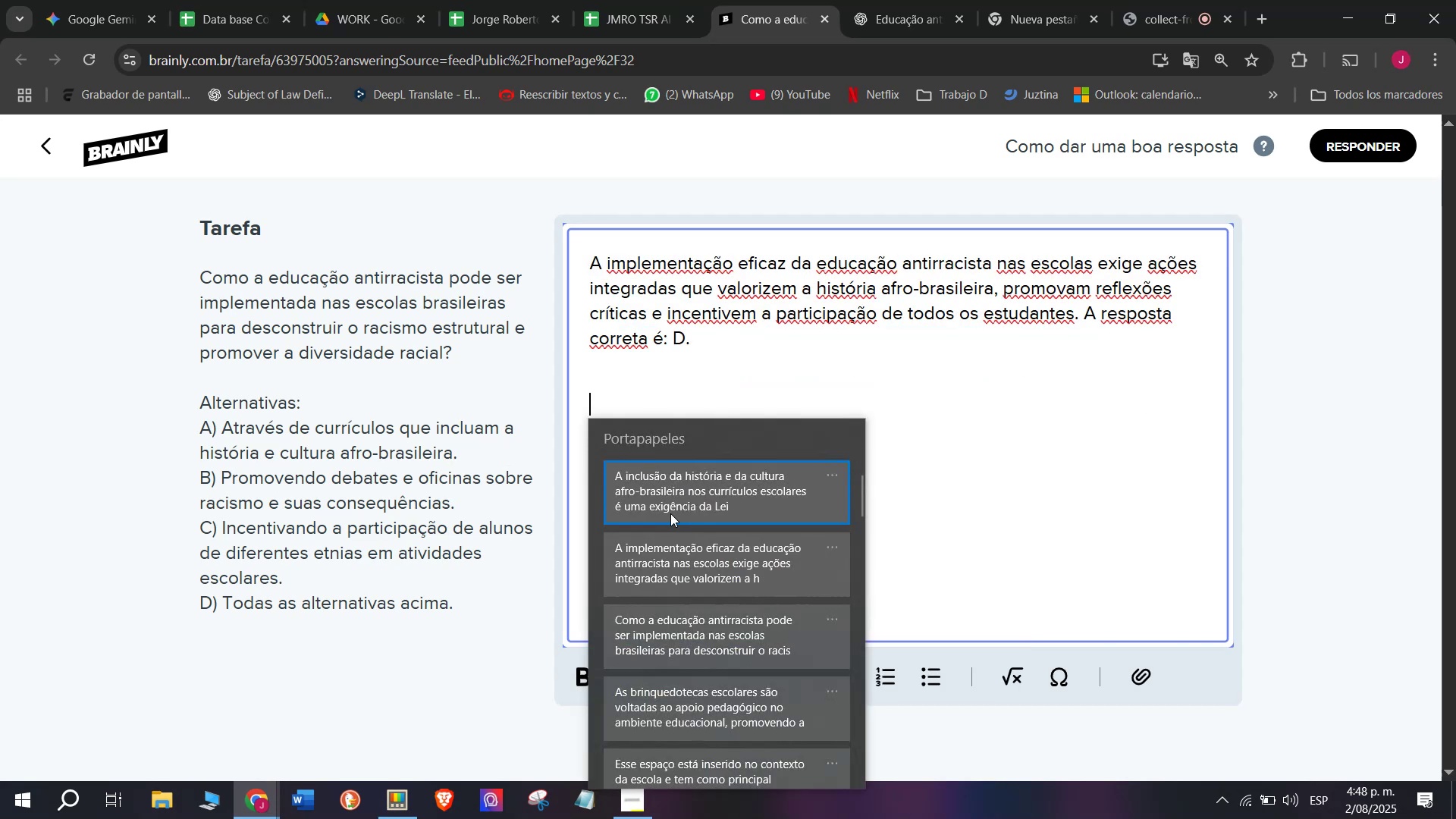 
left_click([667, 491])
 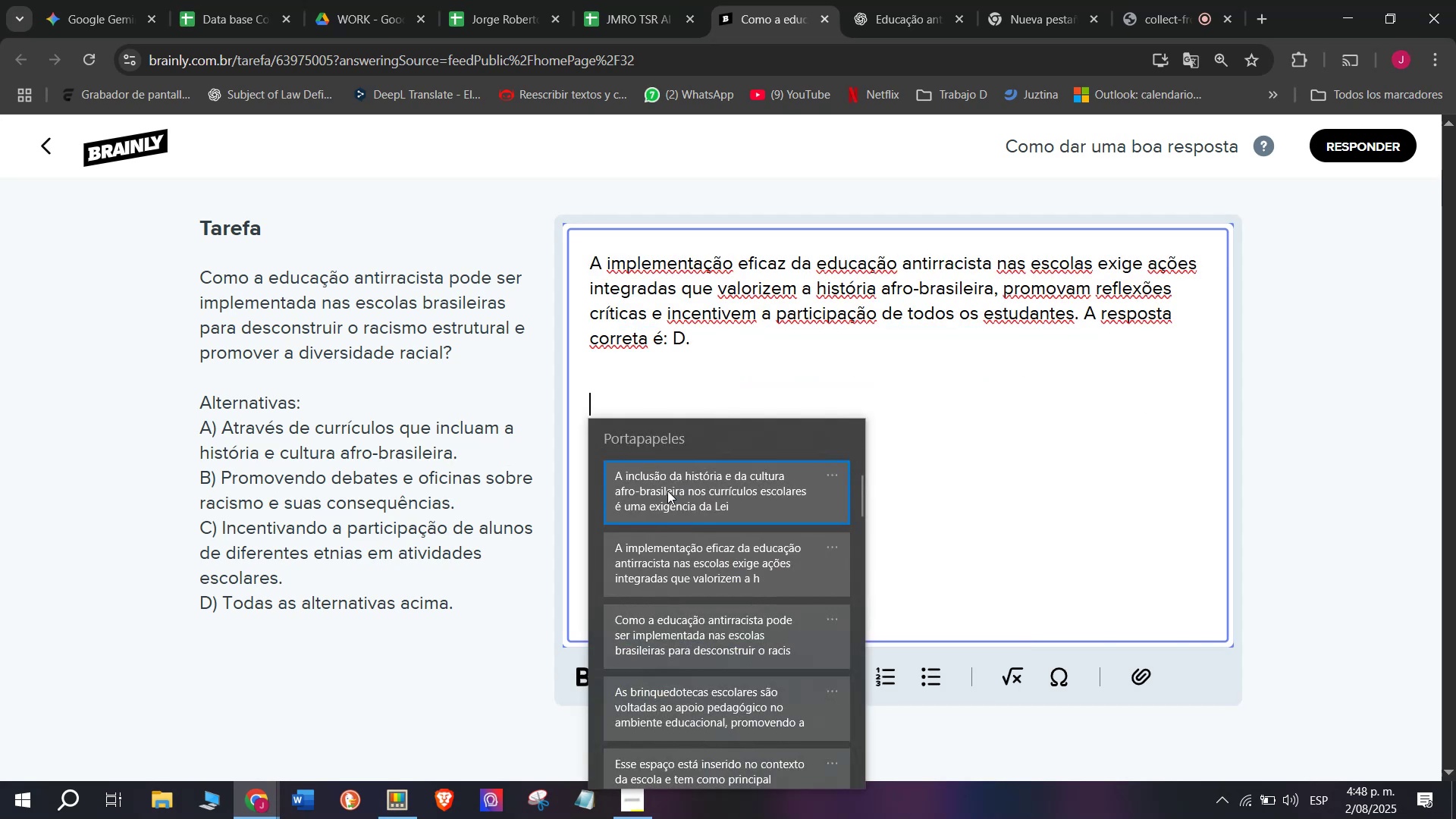 
key(Control+ControlLeft)
 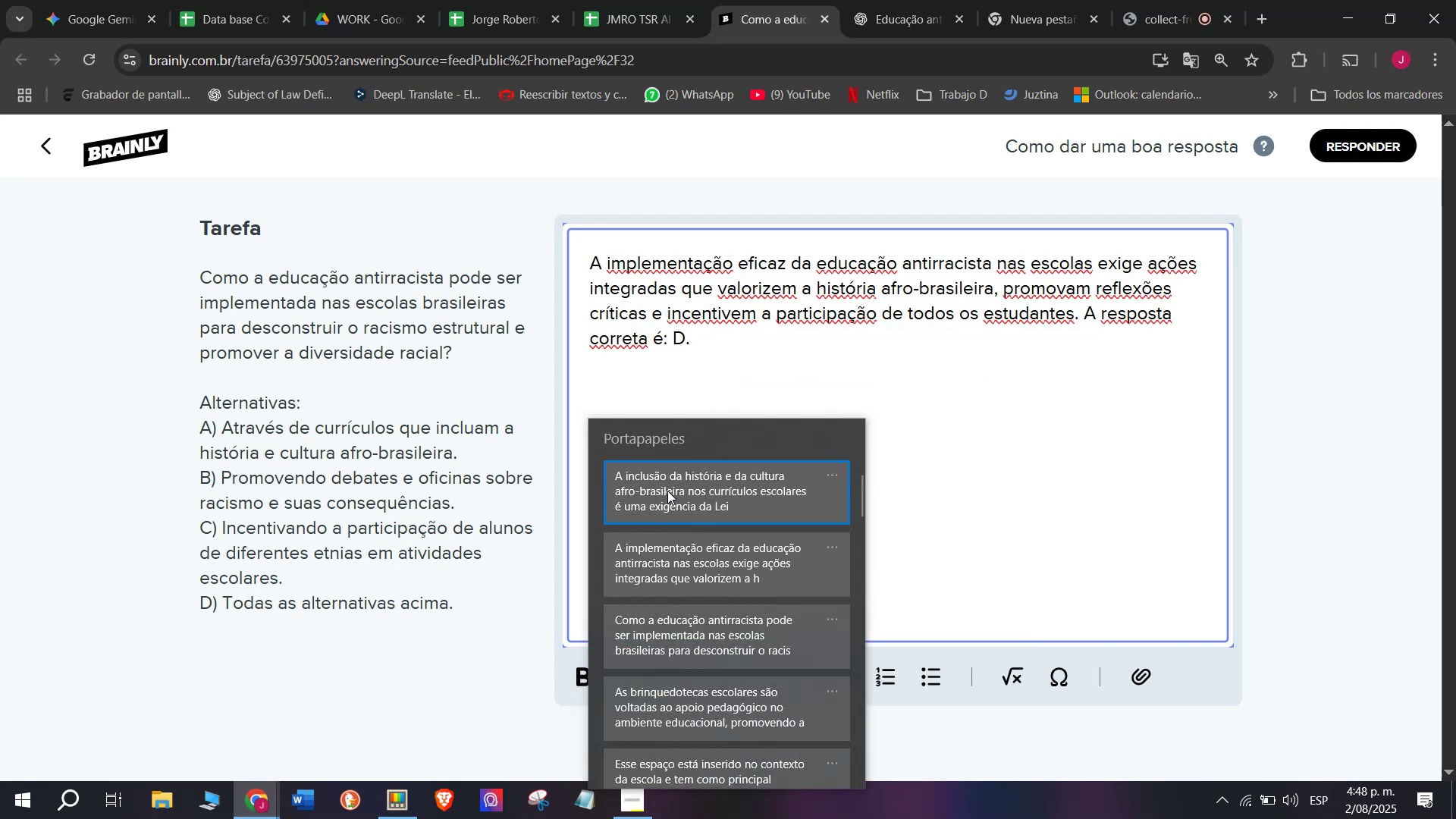 
key(Control+V)
 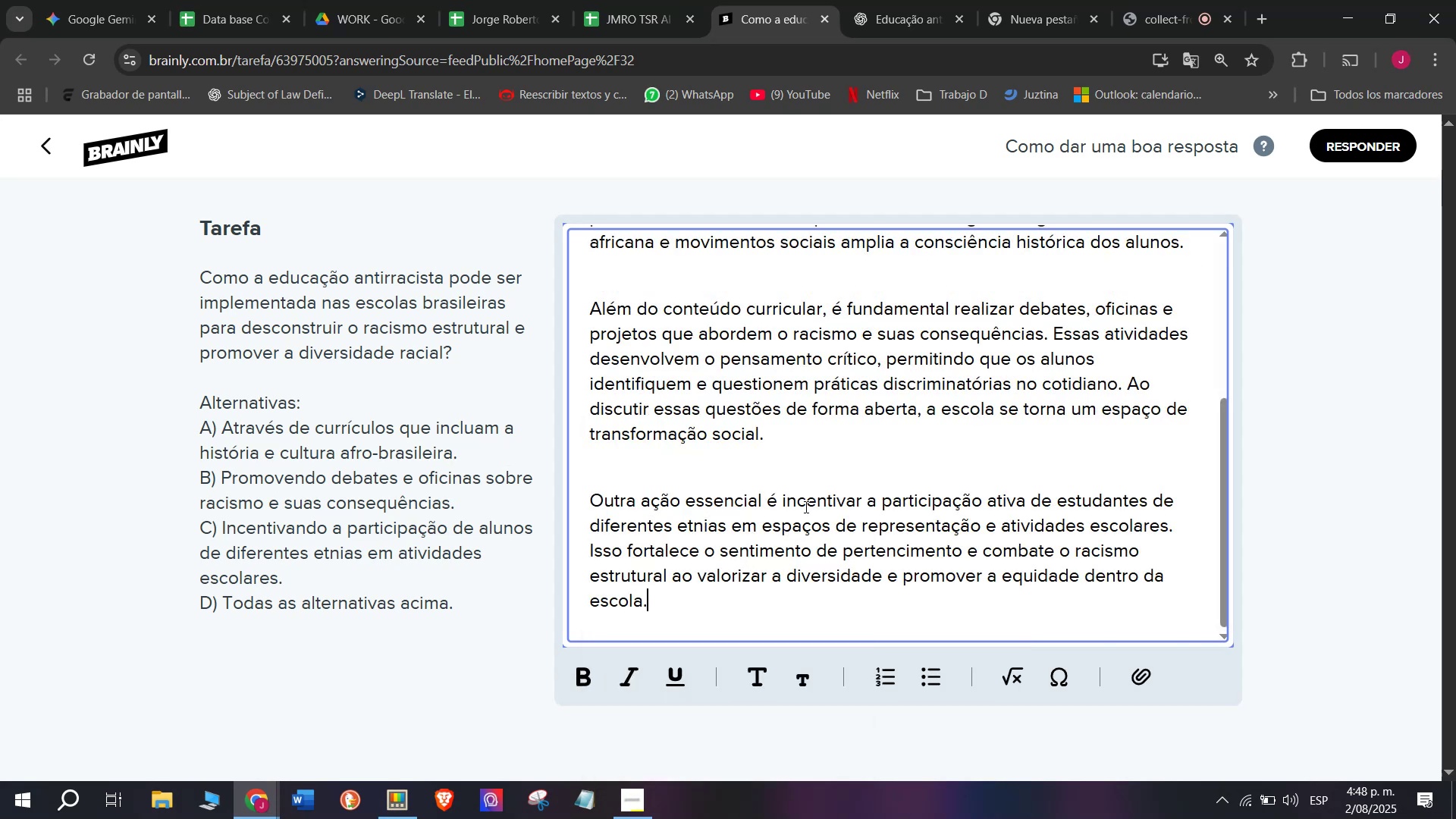 
scroll: coordinate [808, 507], scroll_direction: up, amount: 4.0
 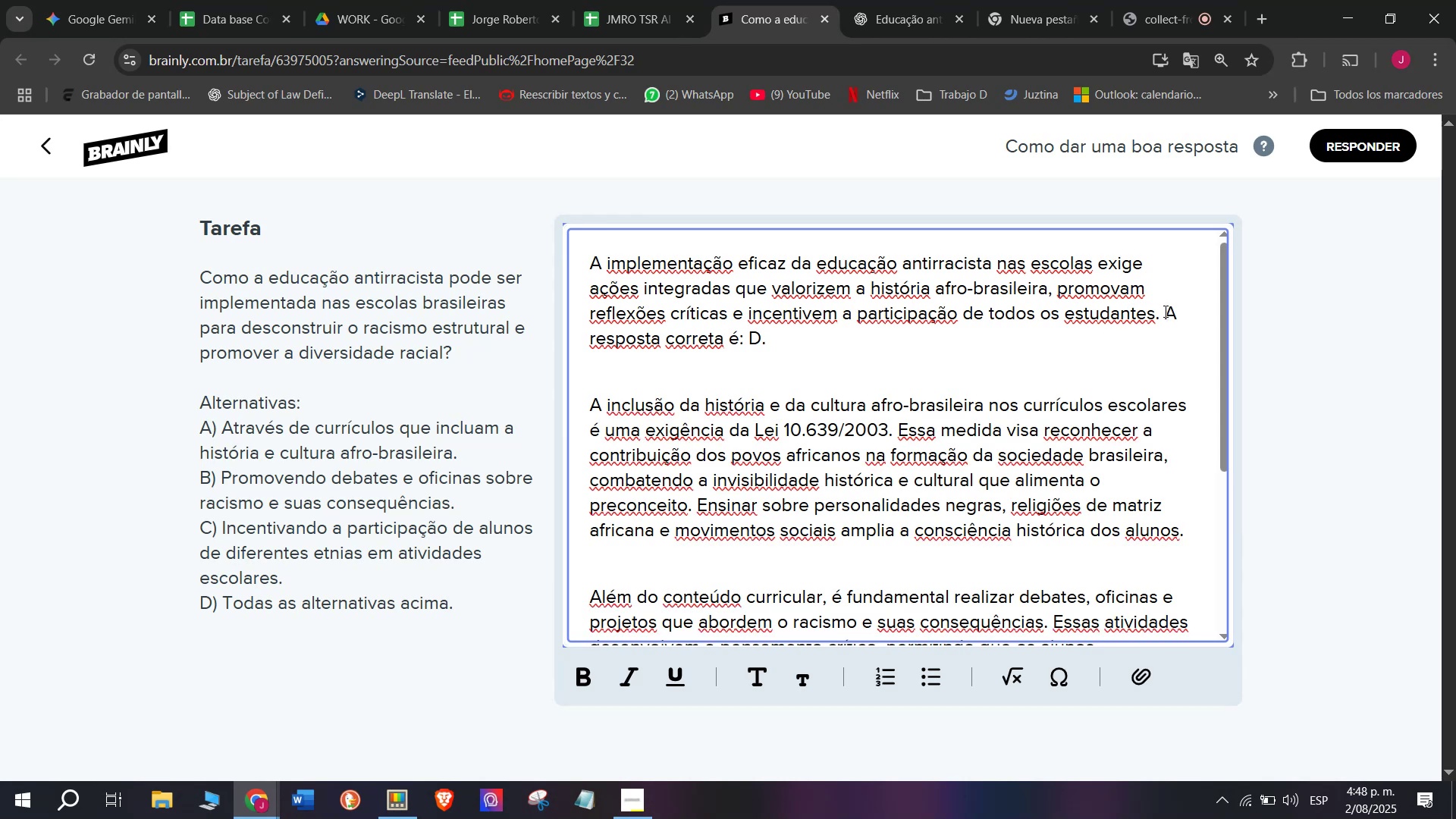 
key(Control+B)
 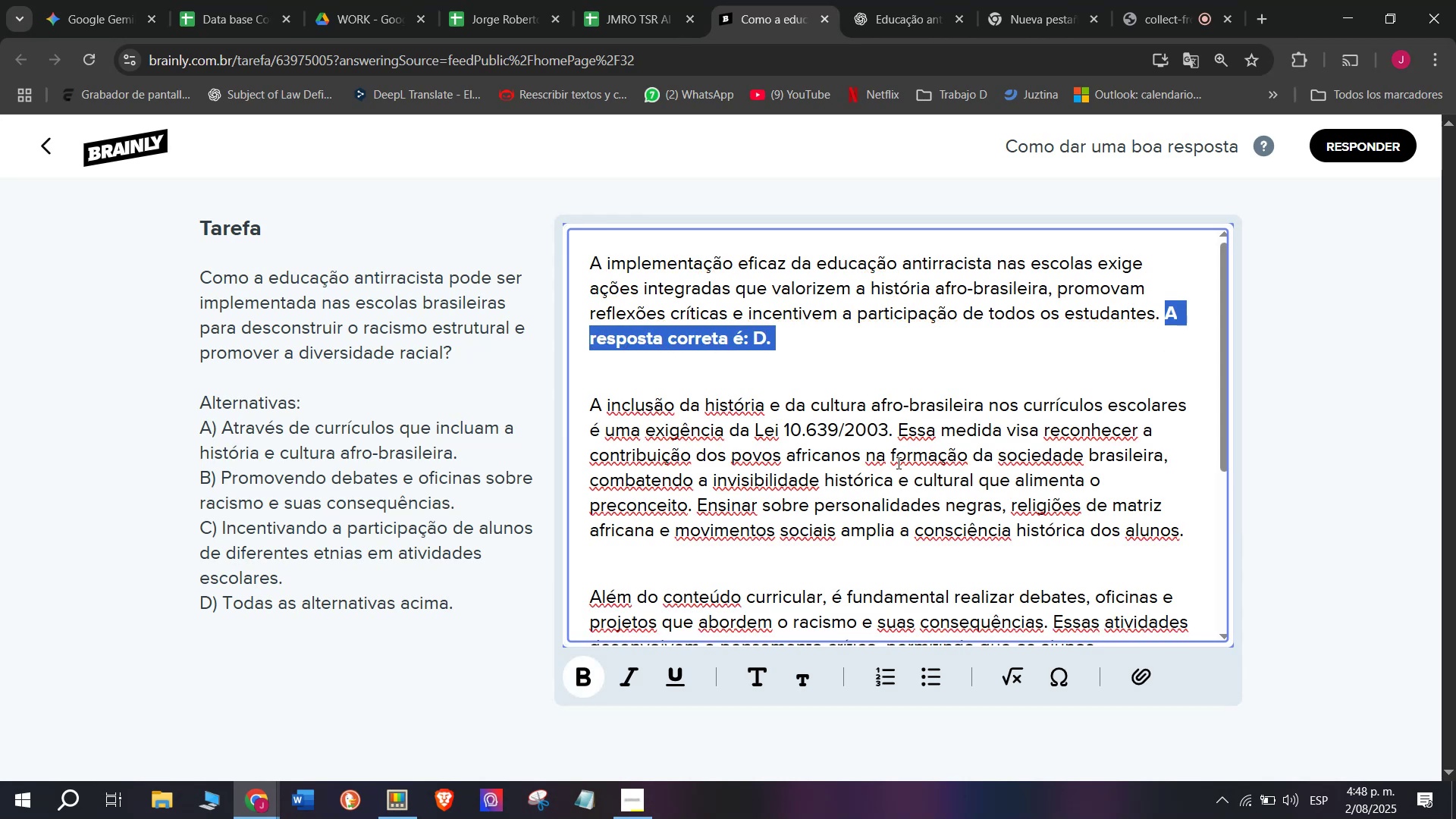 
scroll: coordinate [879, 505], scroll_direction: down, amount: 4.0
 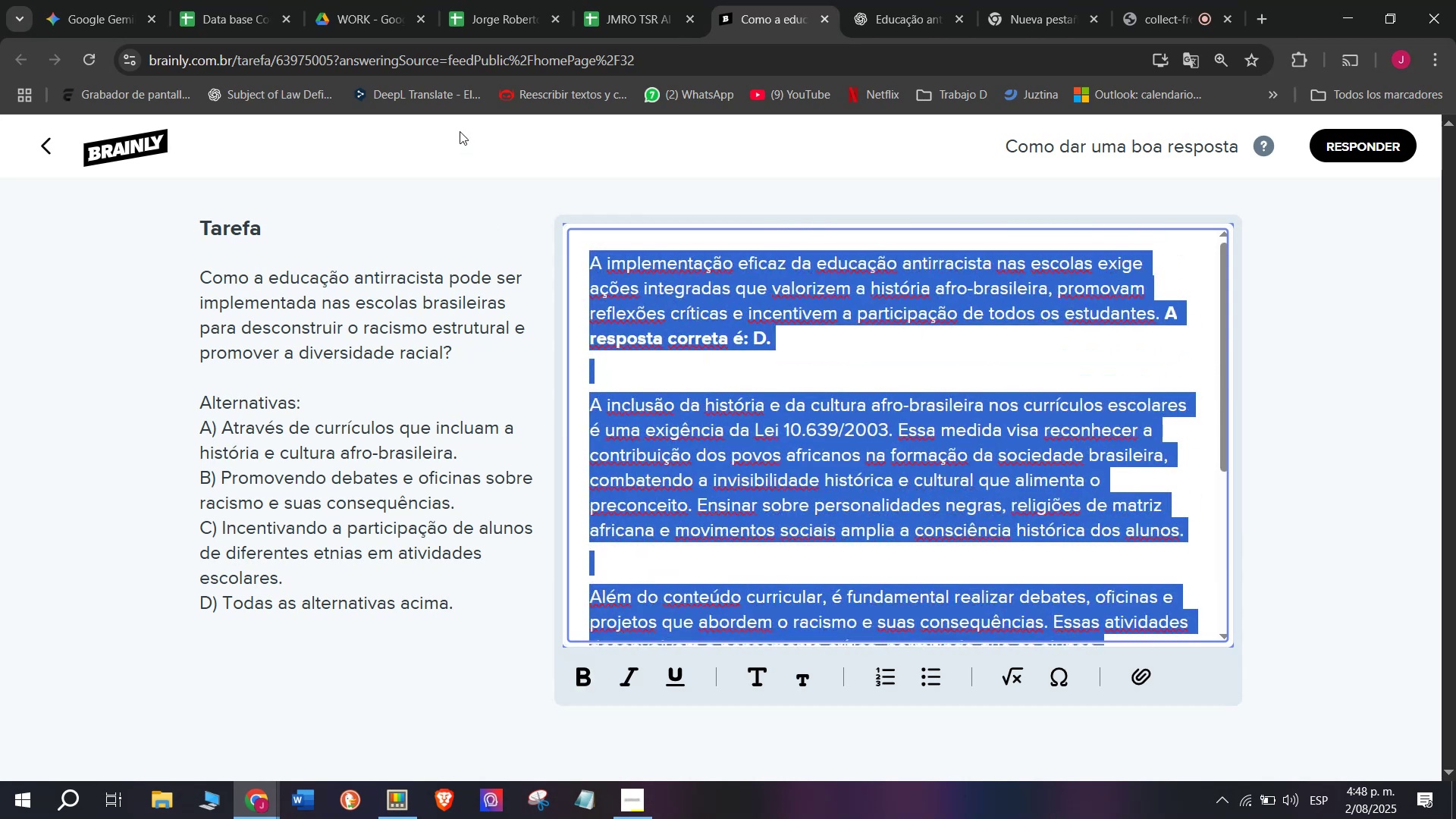 
key(Control+C)
 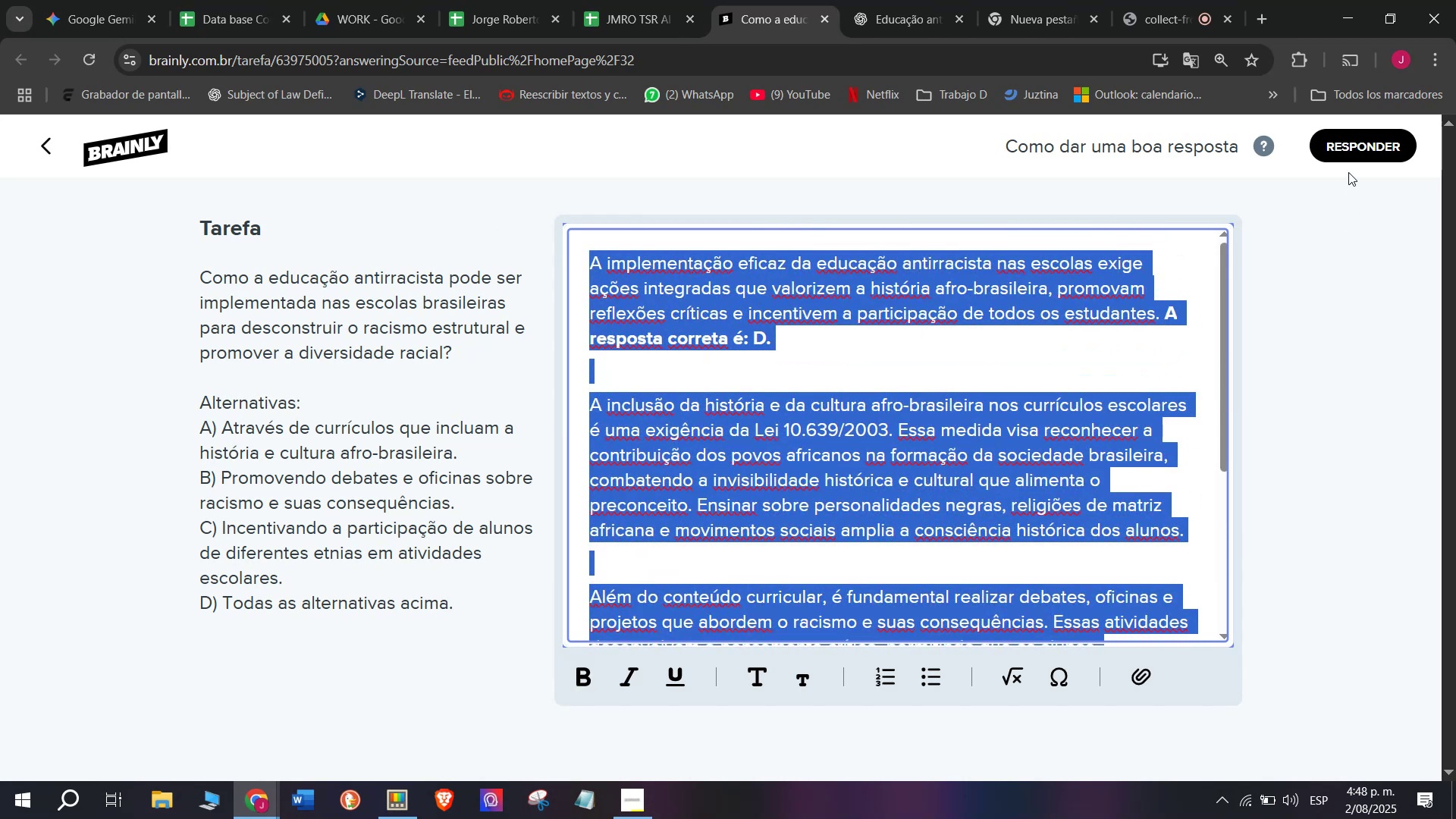 
left_click([1340, 155])
 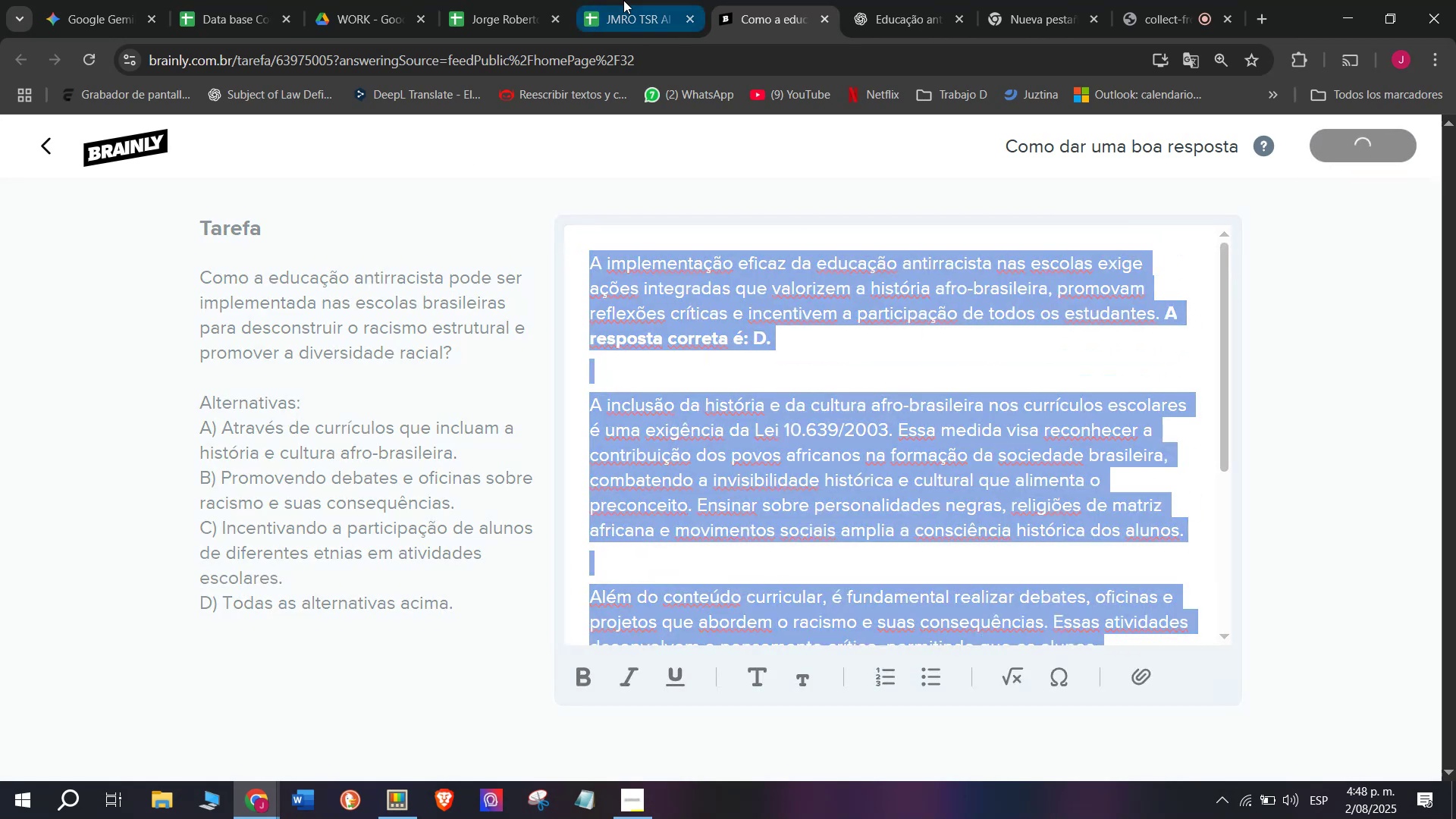 
left_click([623, 0])
 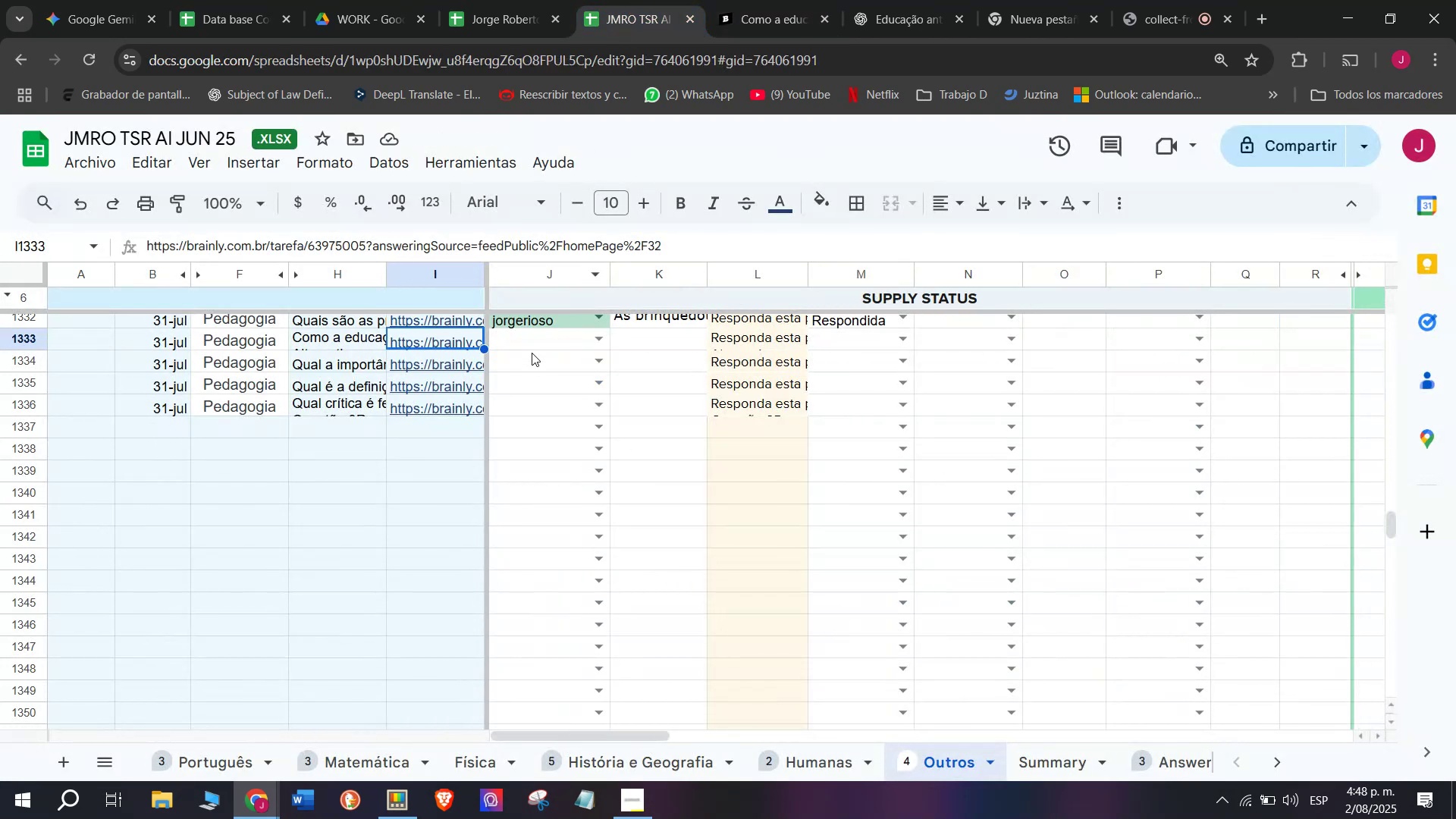 
left_click([529, 340])
 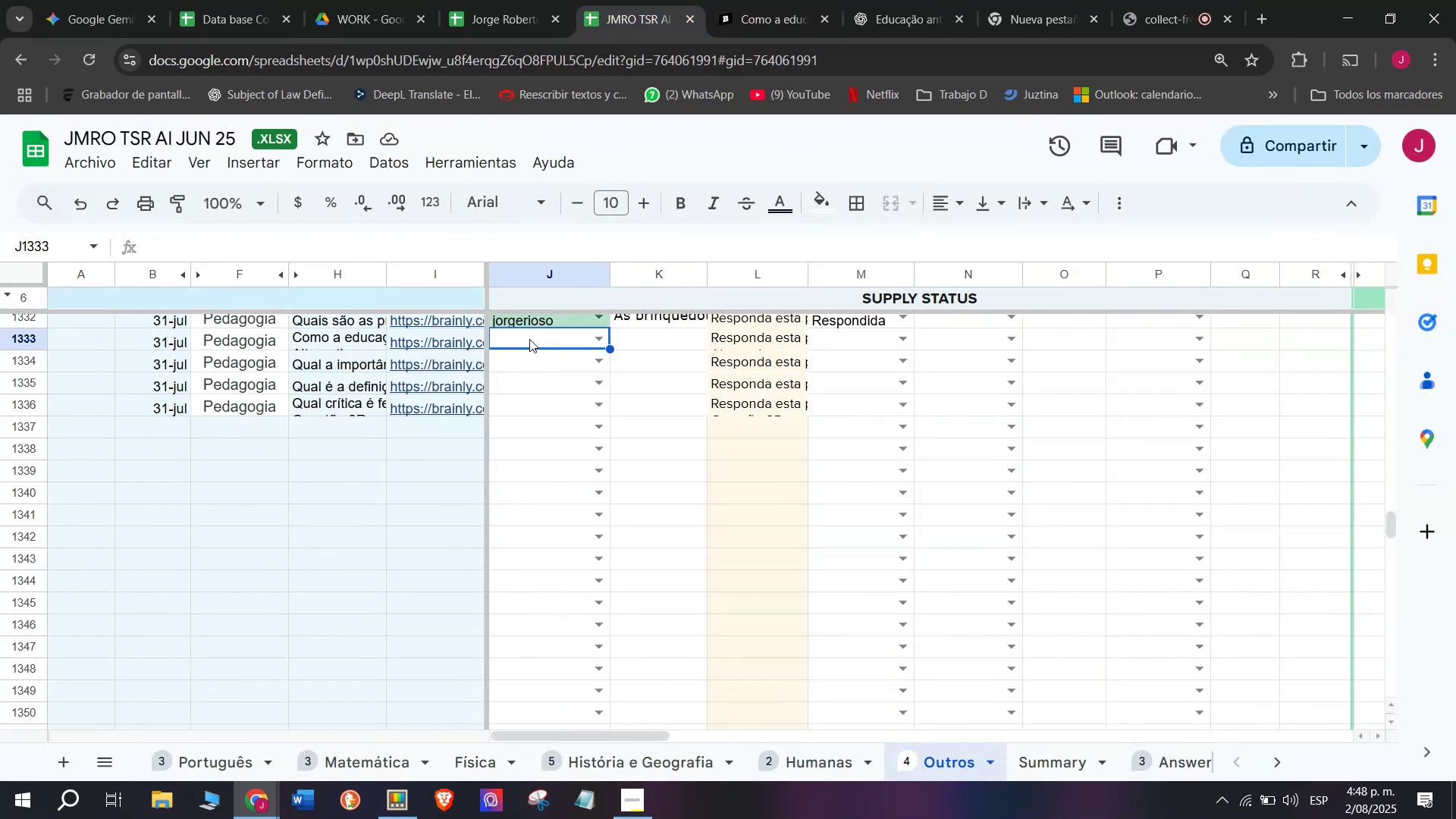 
key(J)
 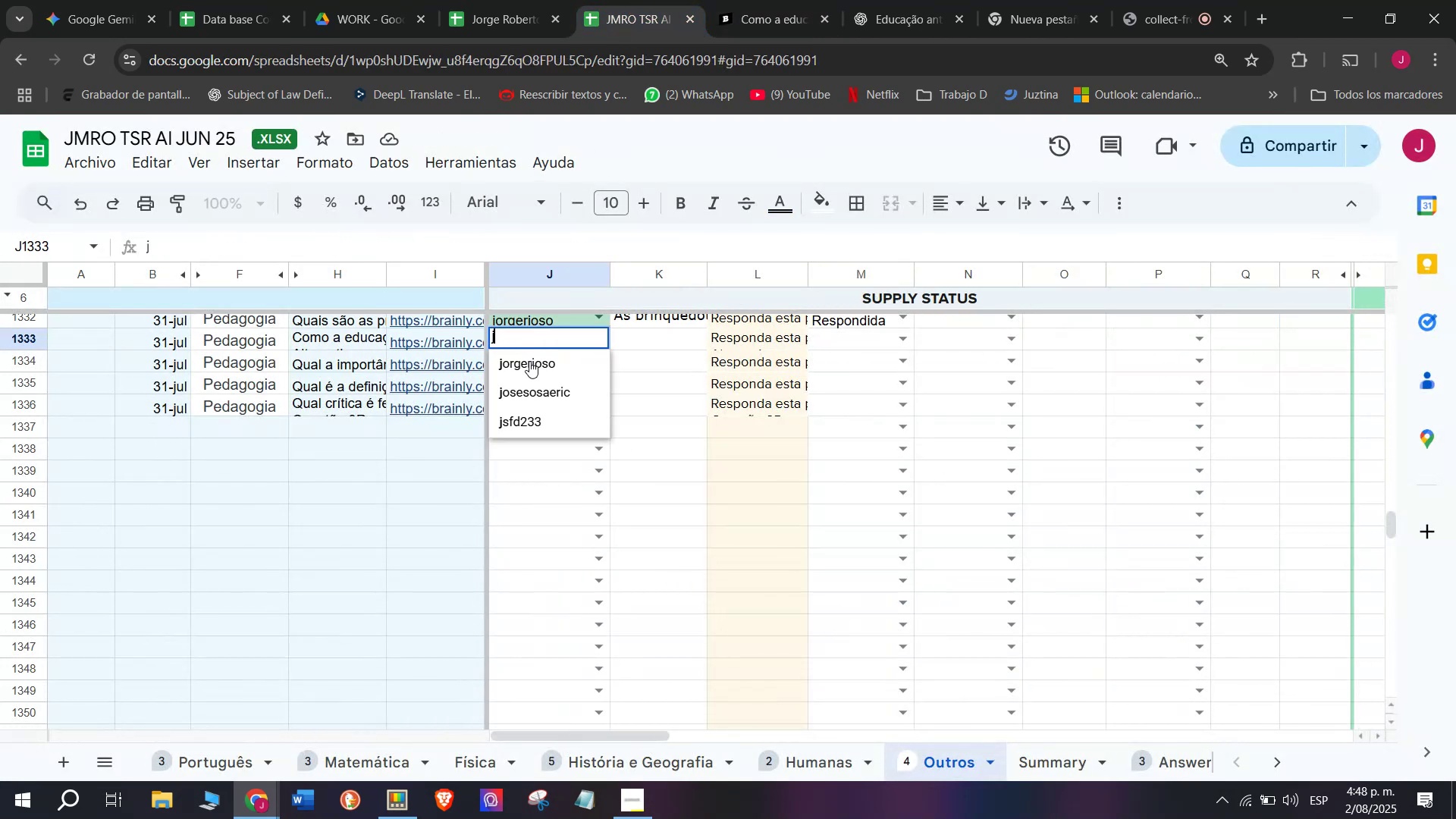 
left_click([529, 362])
 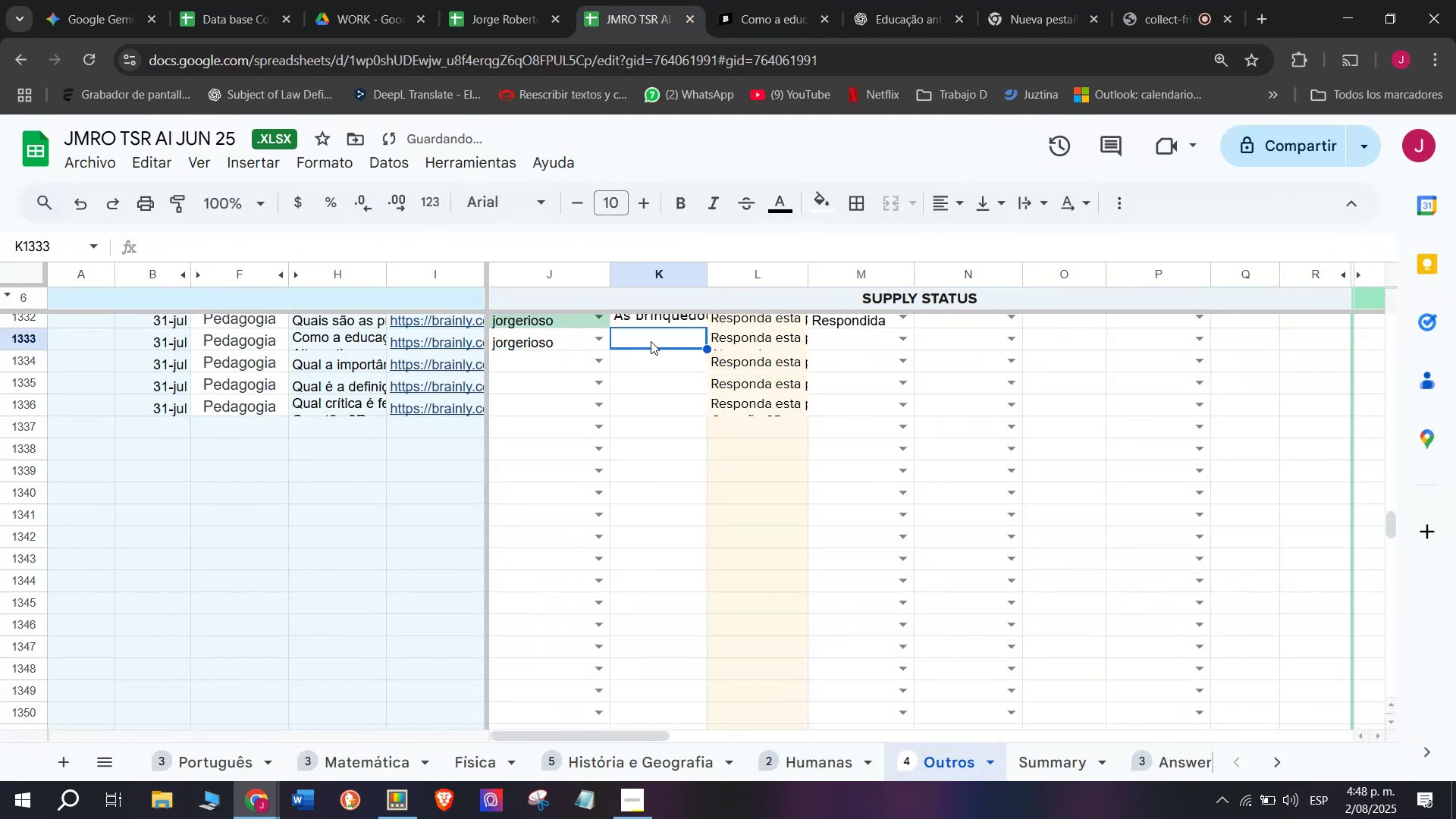 
double_click([651, 341])
 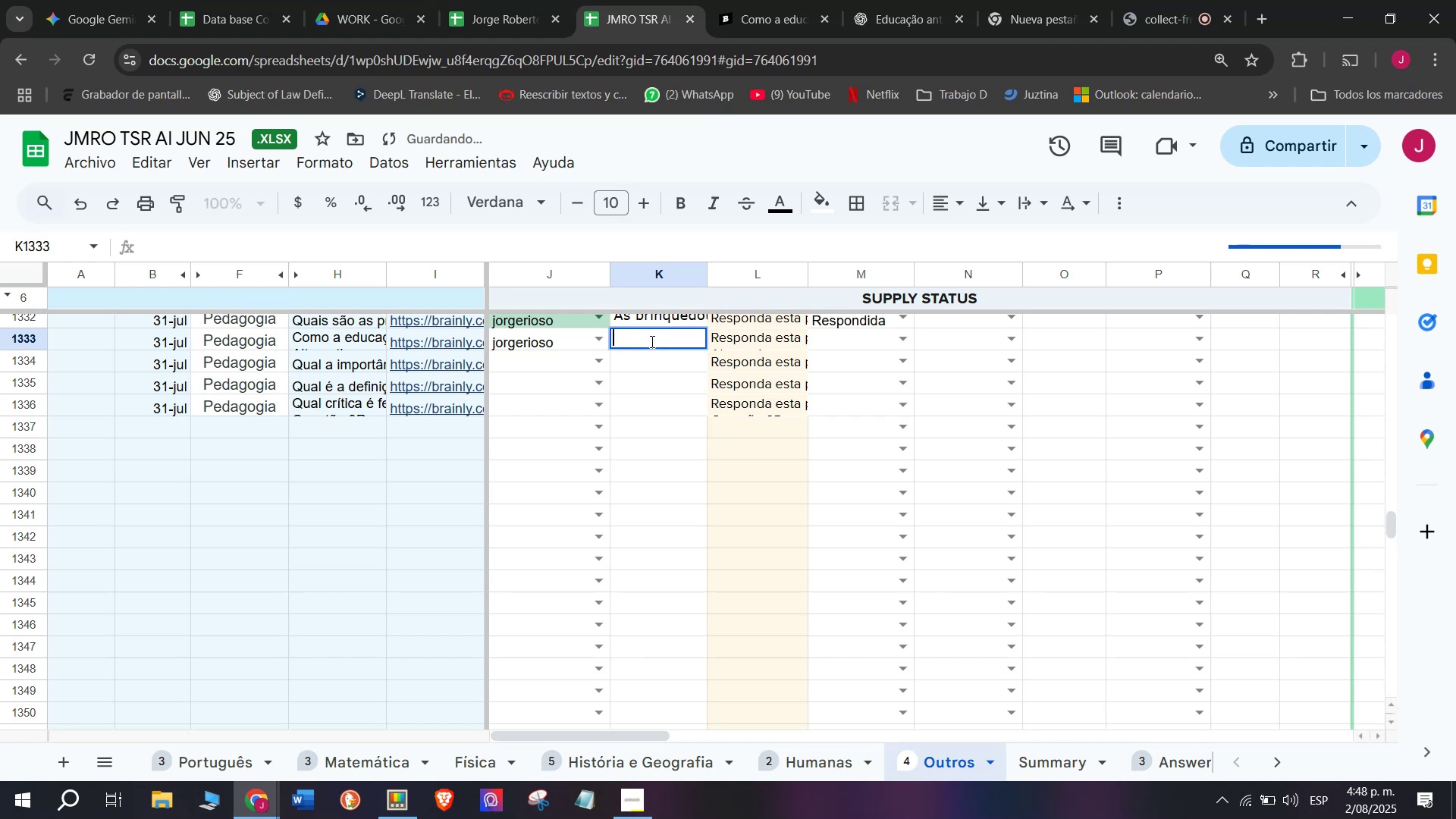 
key(Control+V)
 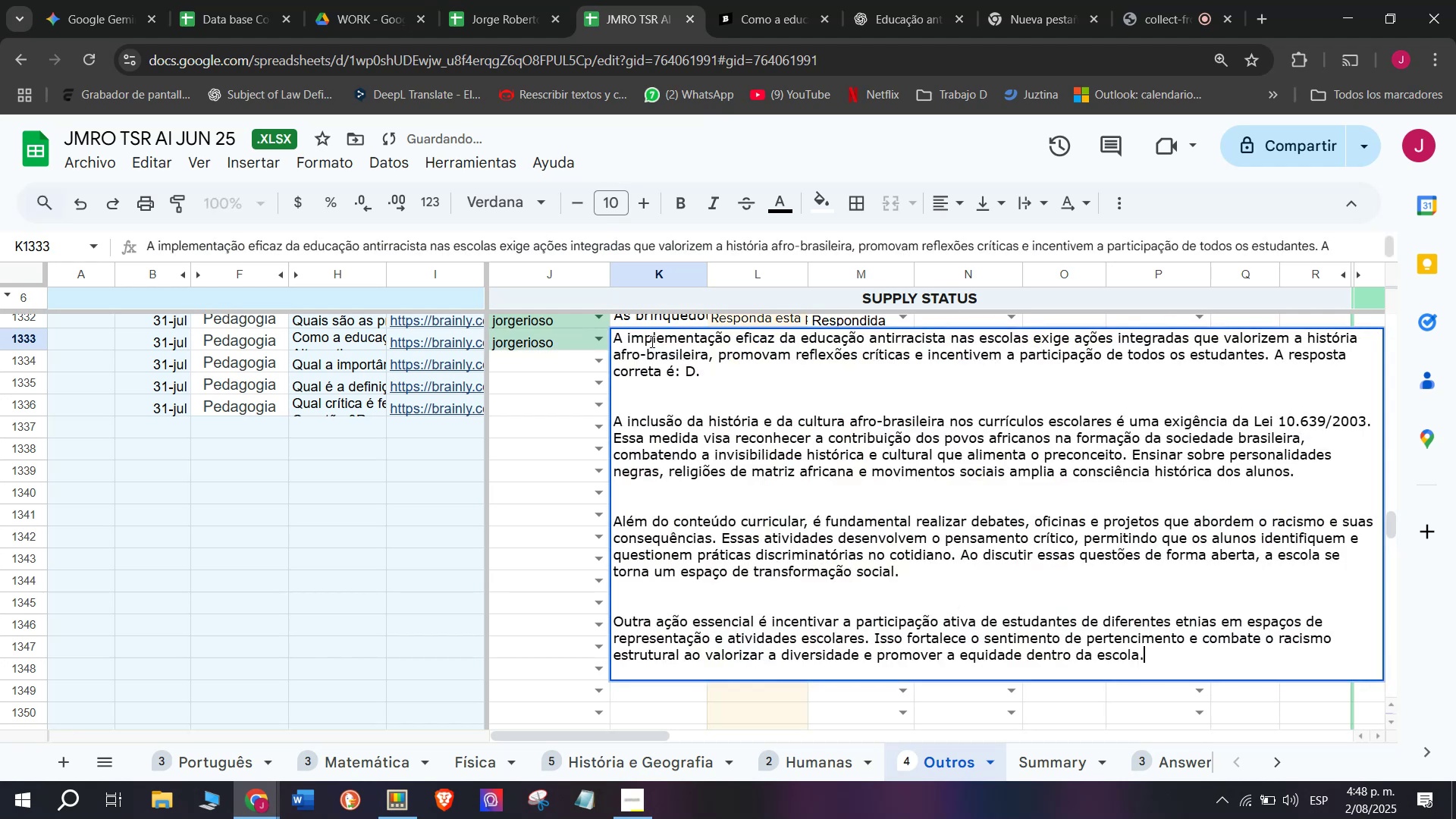 
key(Enter)
 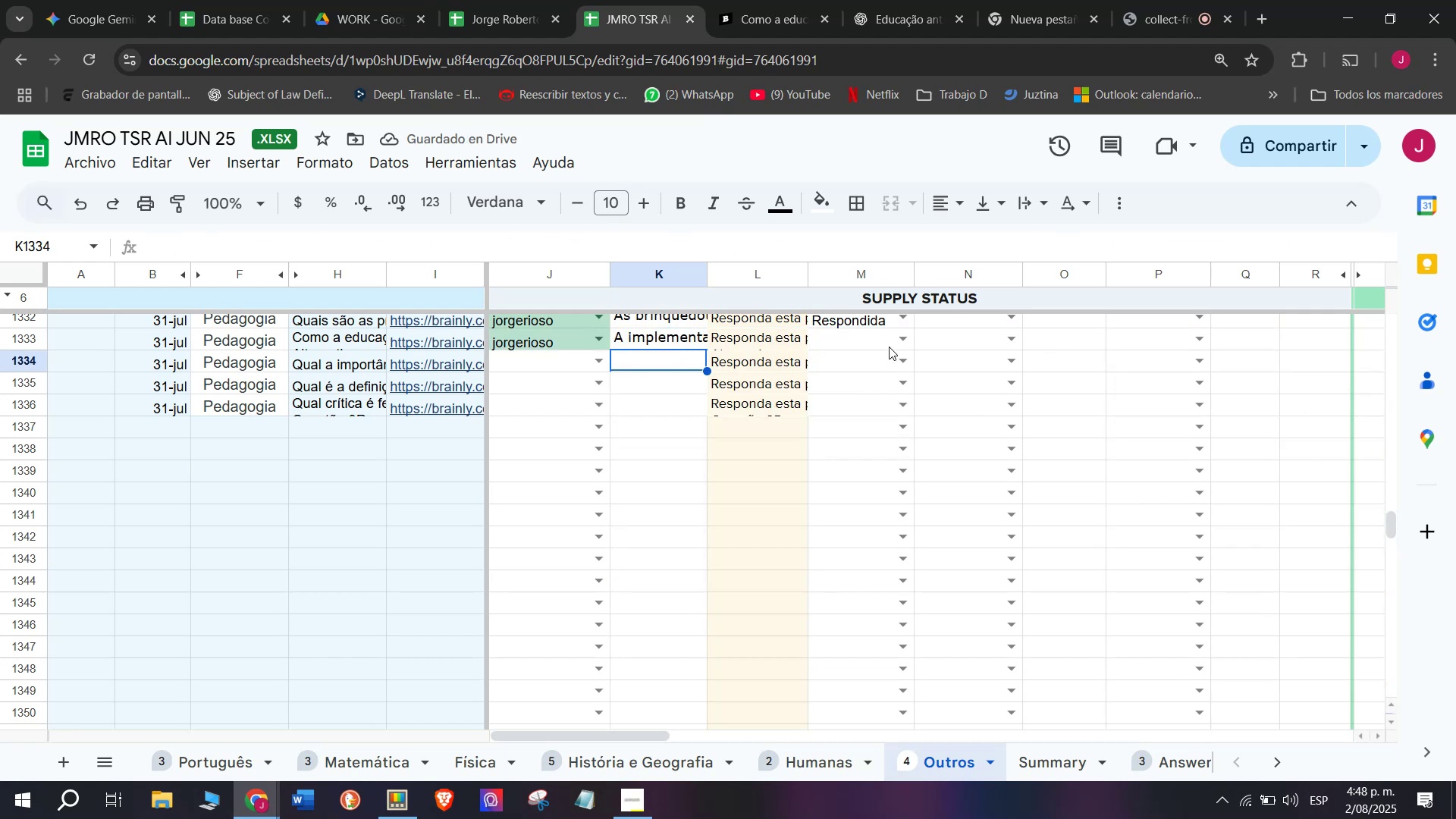 
left_click([879, 390])
 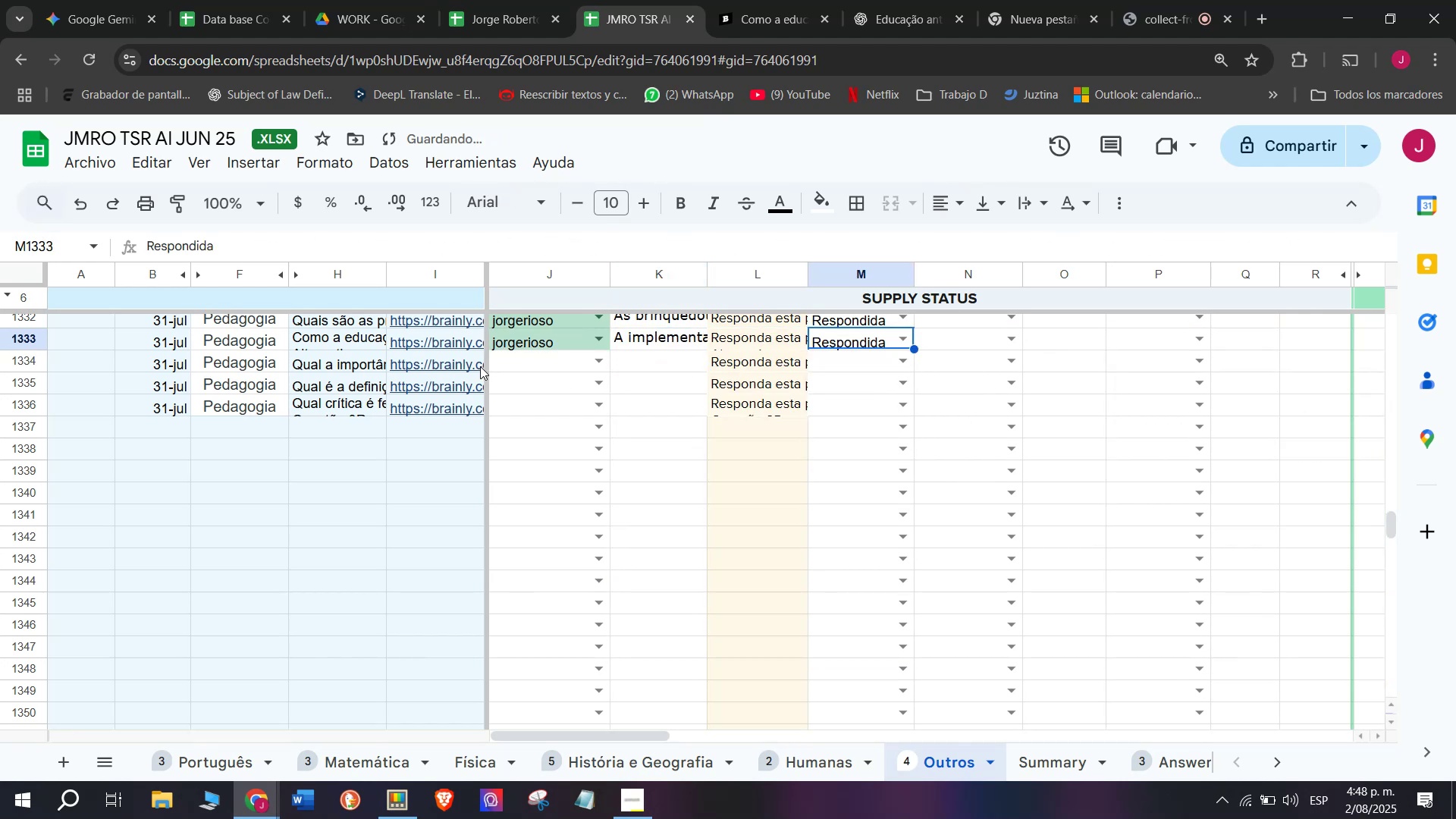 
left_click([476, 366])
 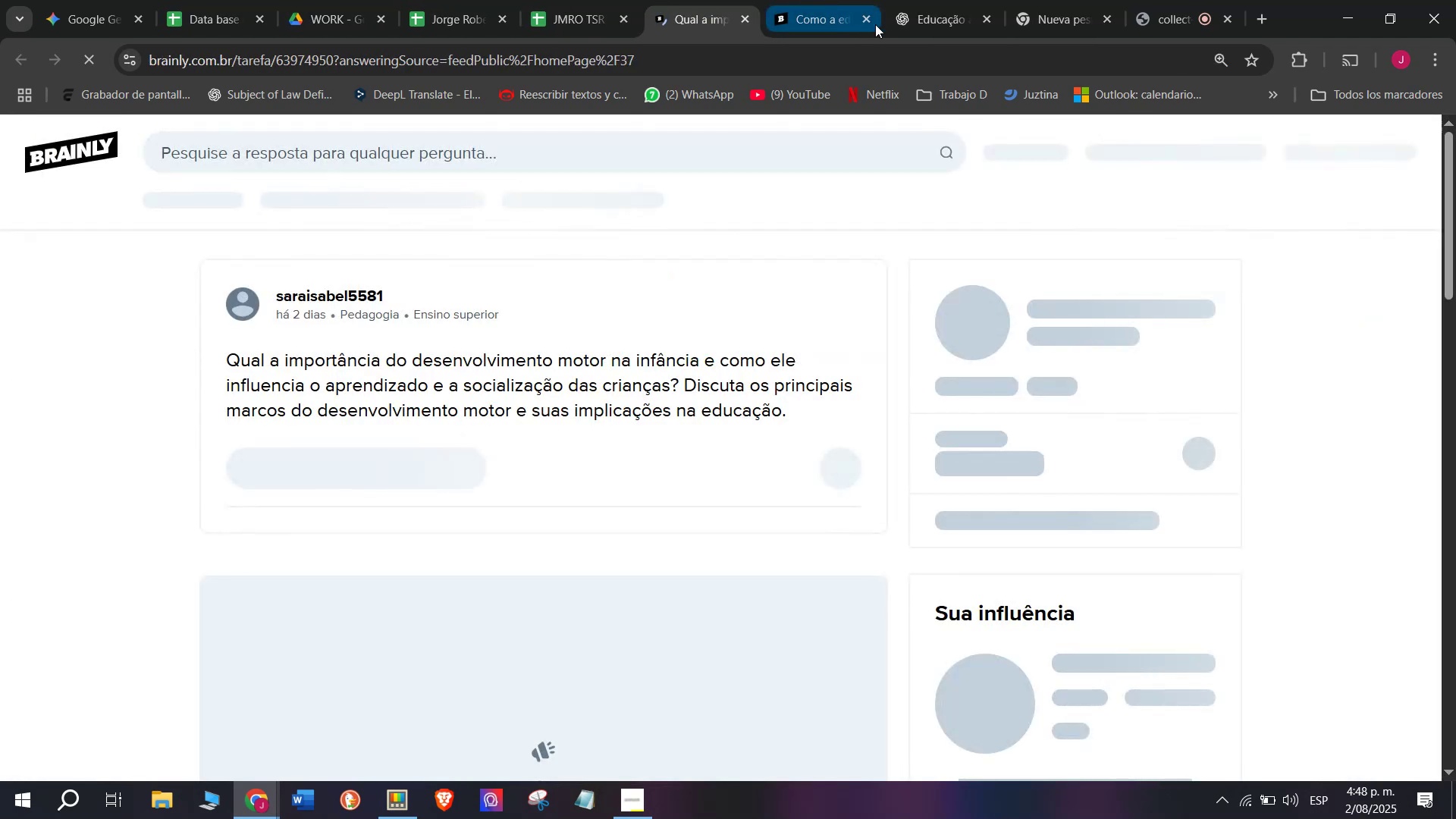 
left_click([868, 19])
 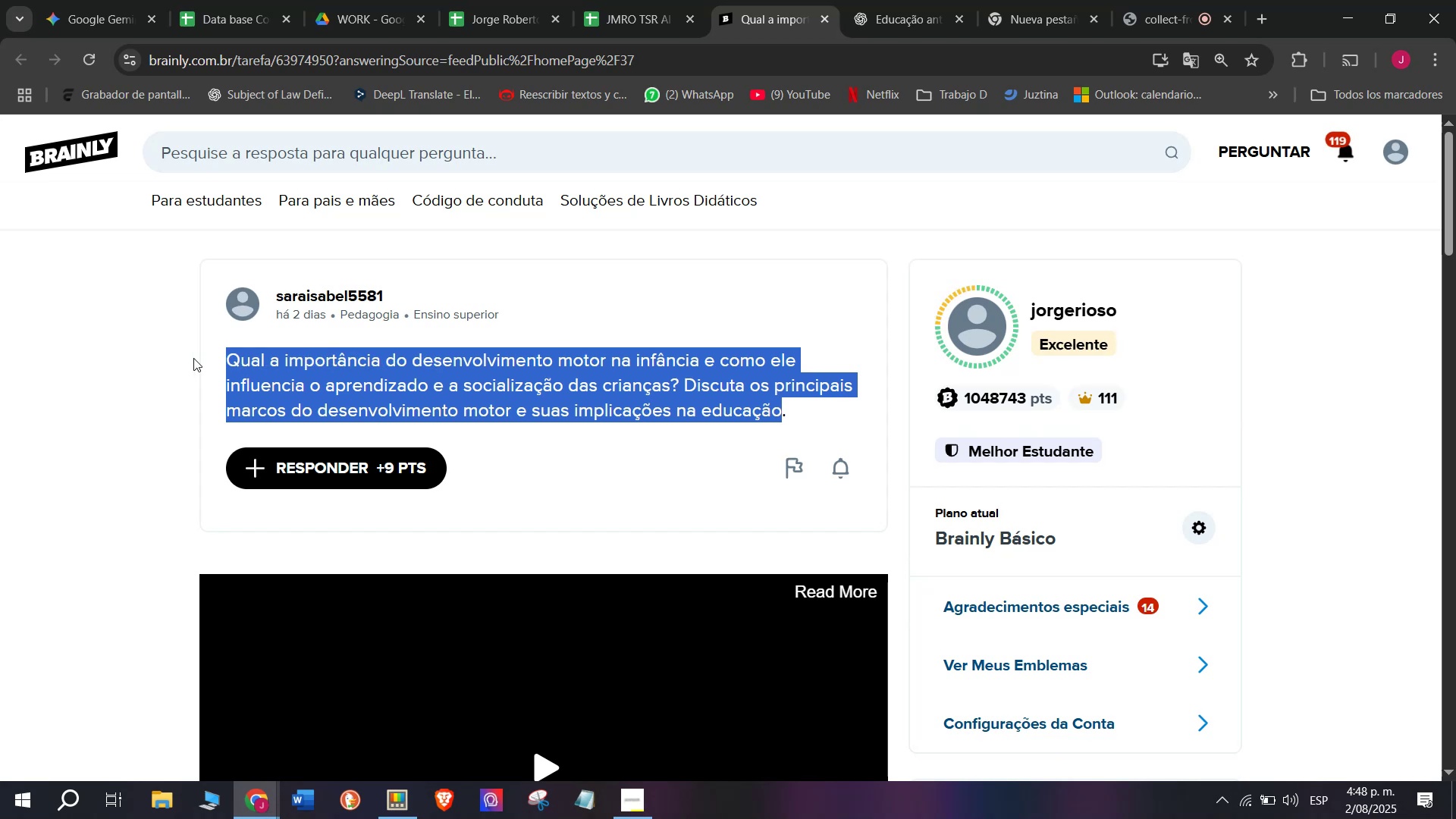 
key(Control+C)
 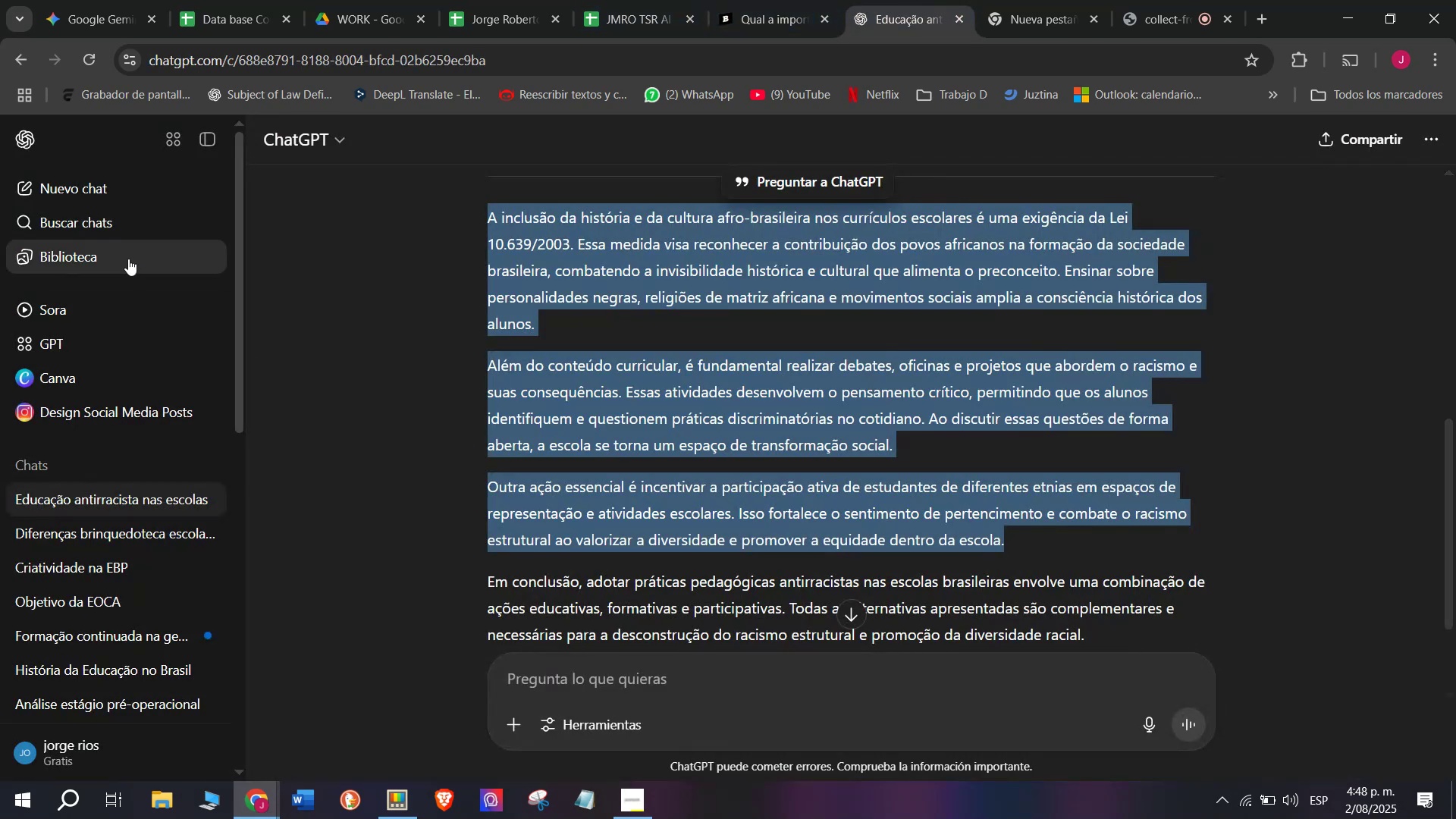 
left_click([111, 192])
 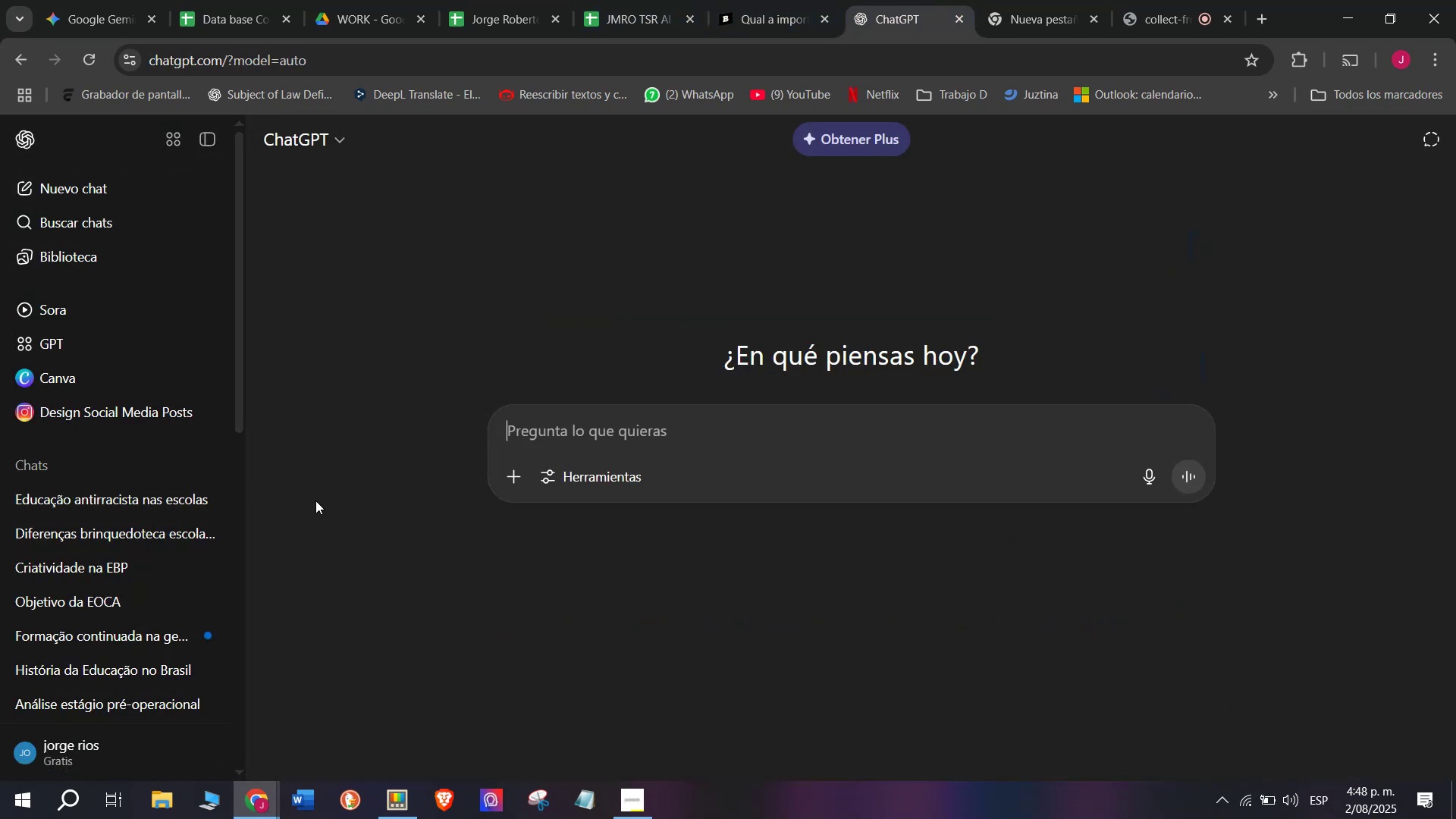 
key(Meta+MetaLeft)
 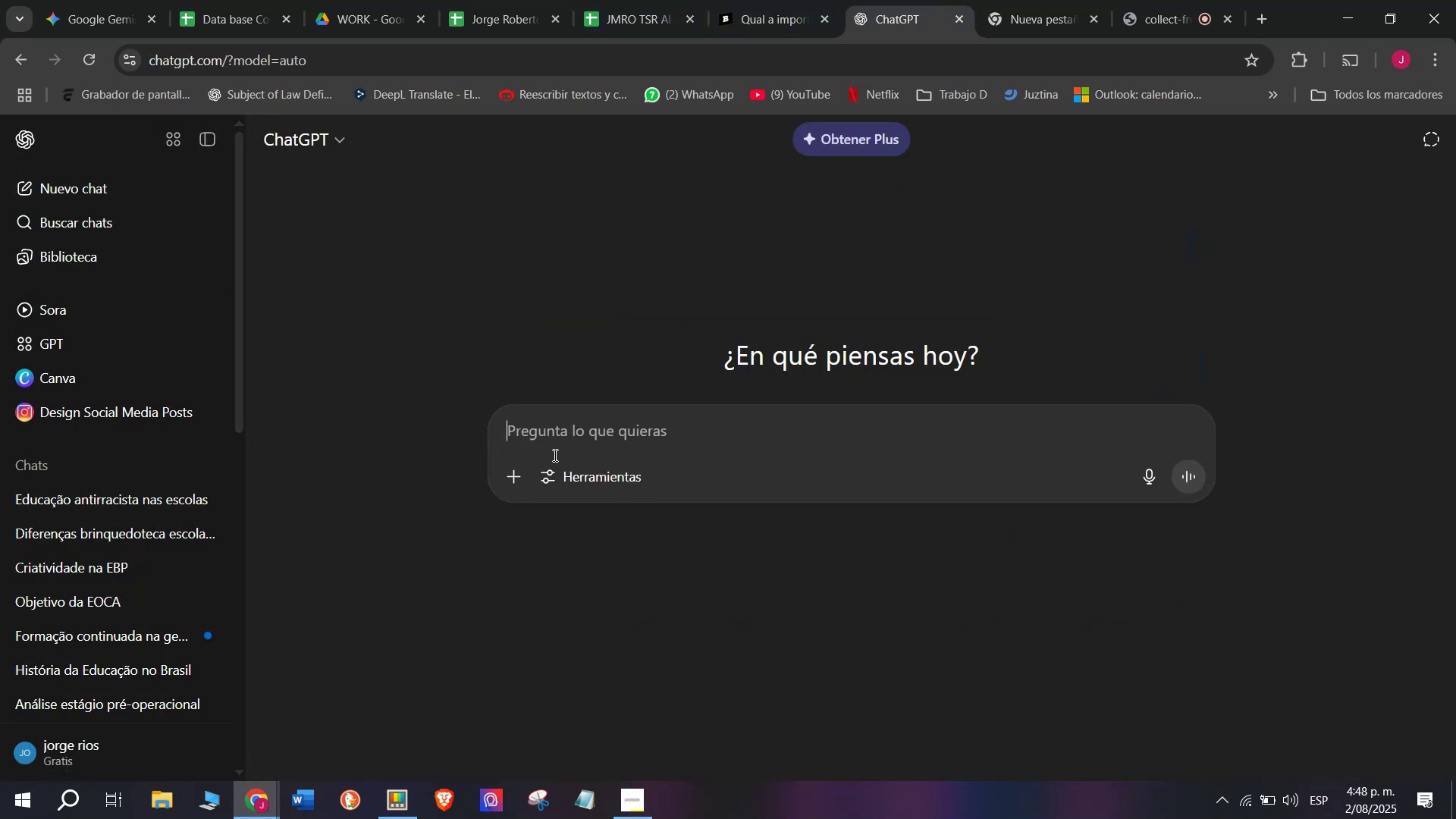 
key(Meta+V)
 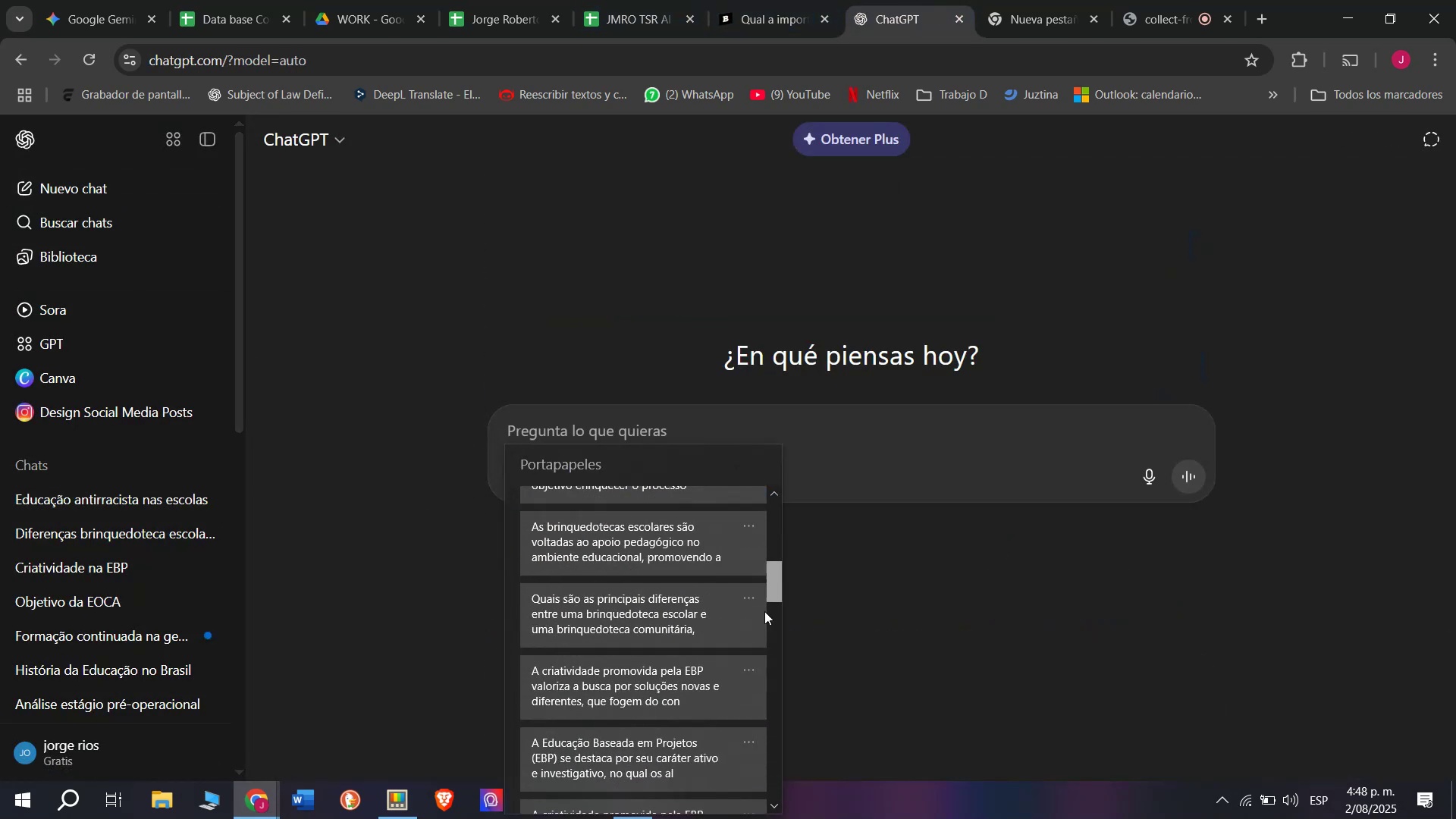 
left_click([619, 711])
 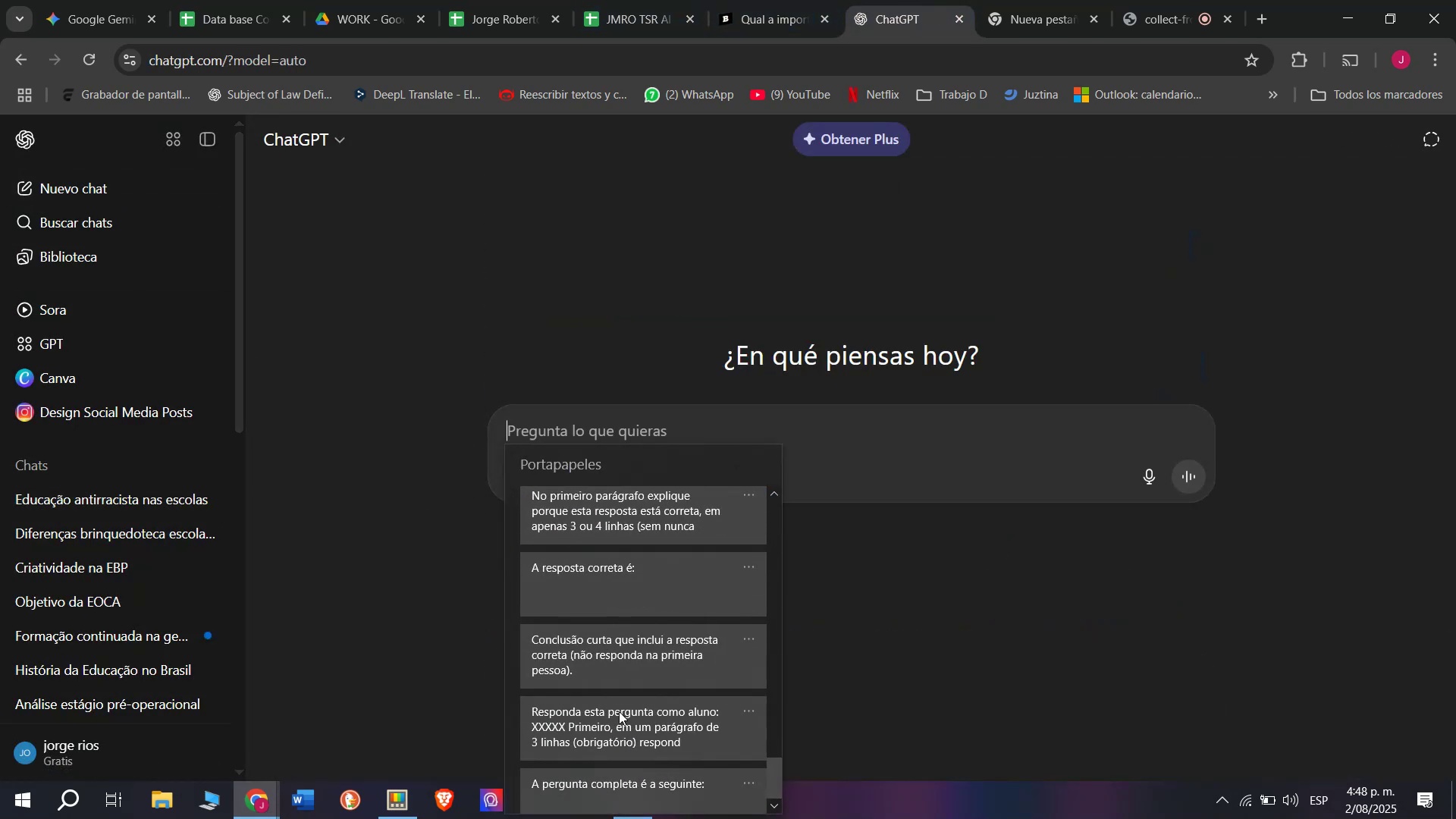 
key(Control+ControlLeft)
 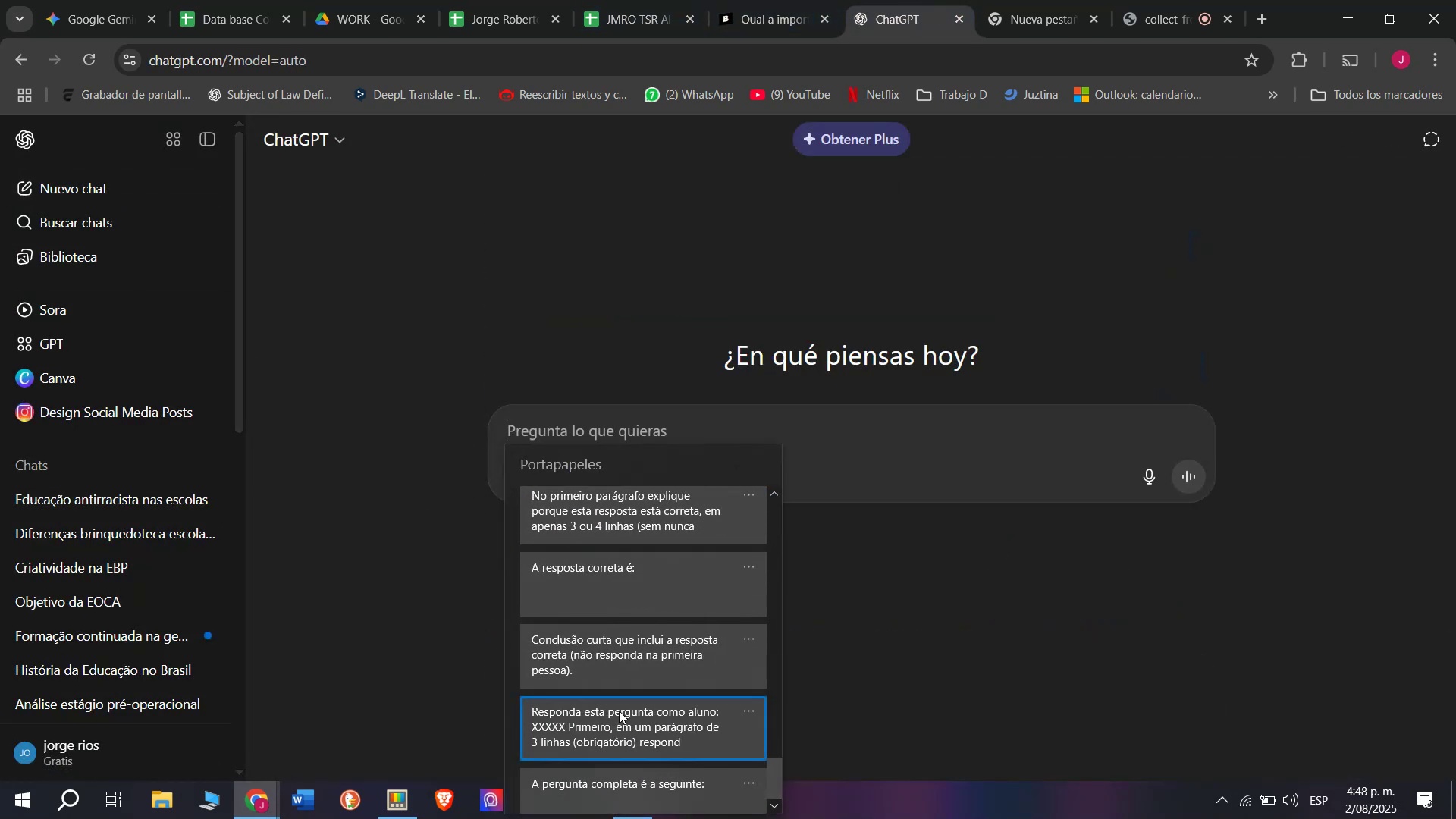 
key(Control+V)
 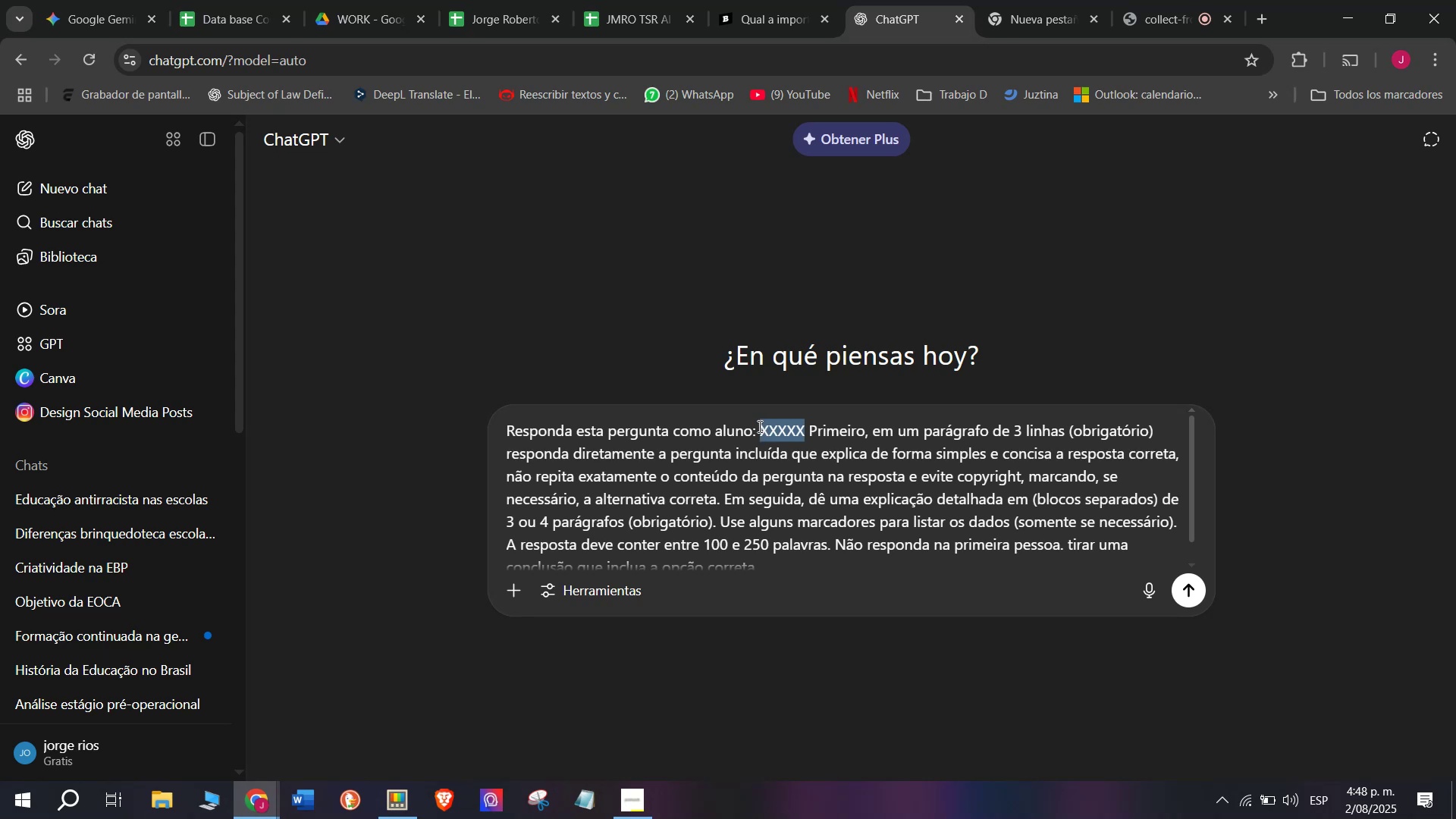 
key(Meta+MetaLeft)
 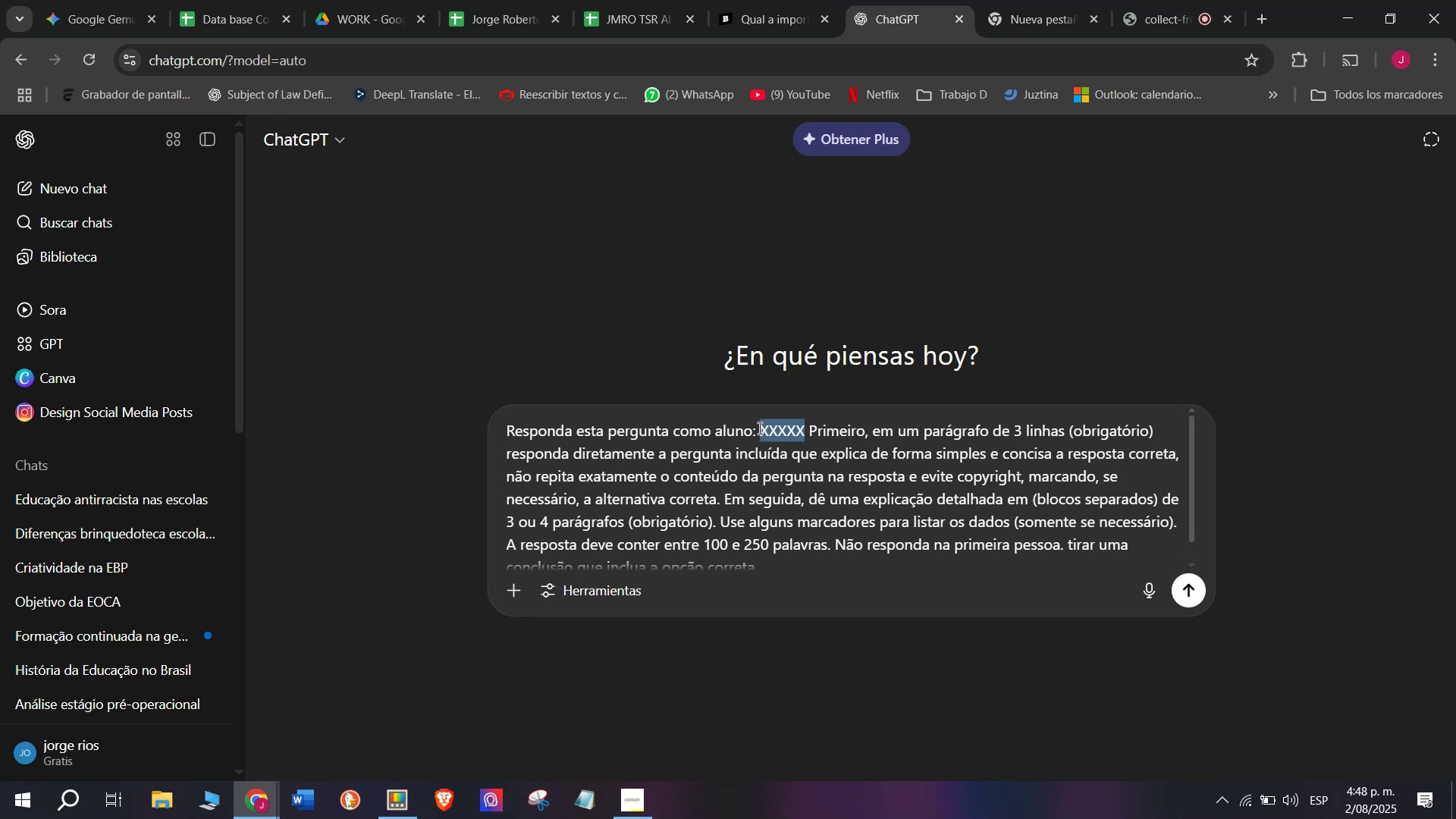 
key(Meta+V)
 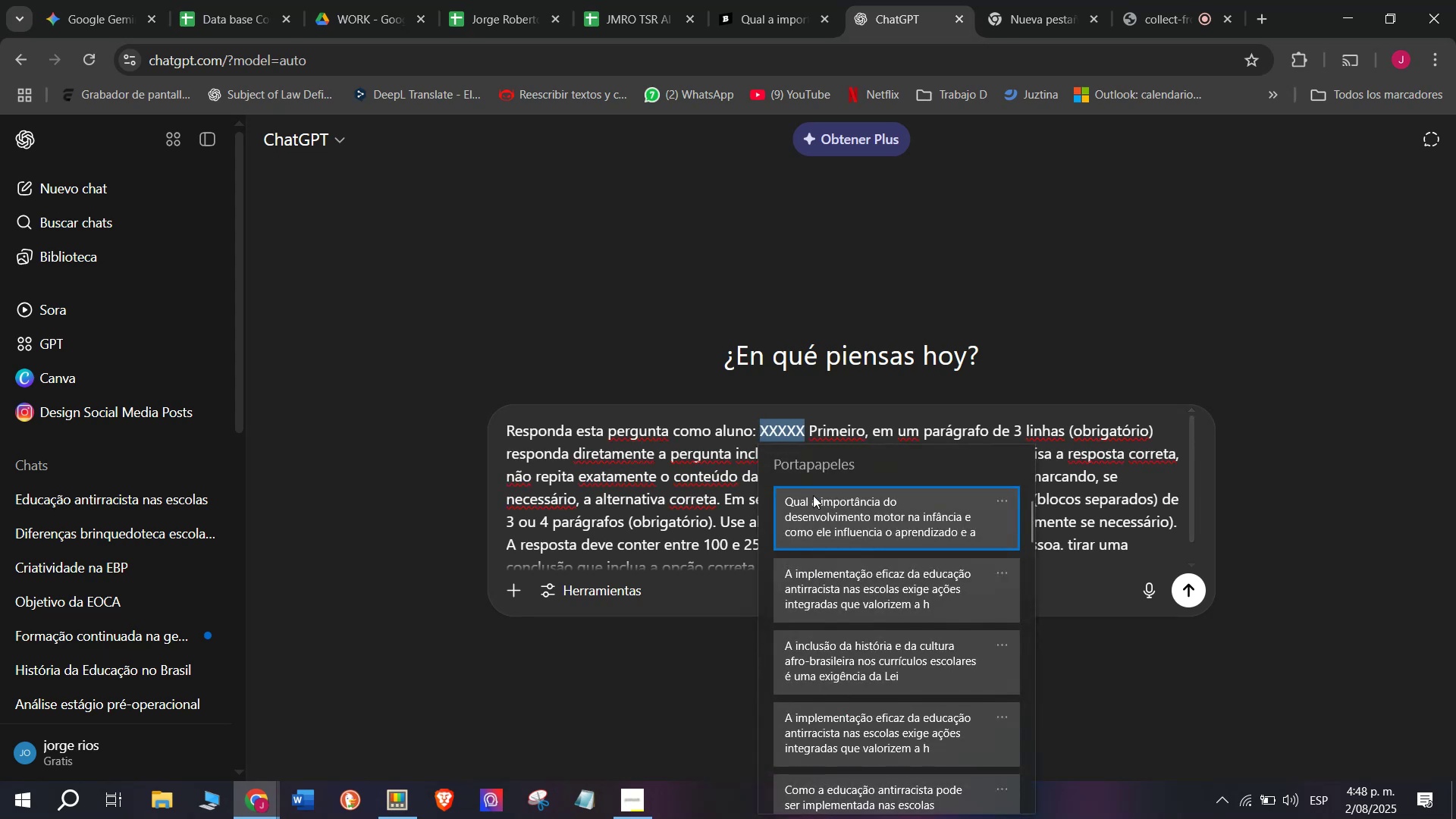 
key(Control+ControlLeft)
 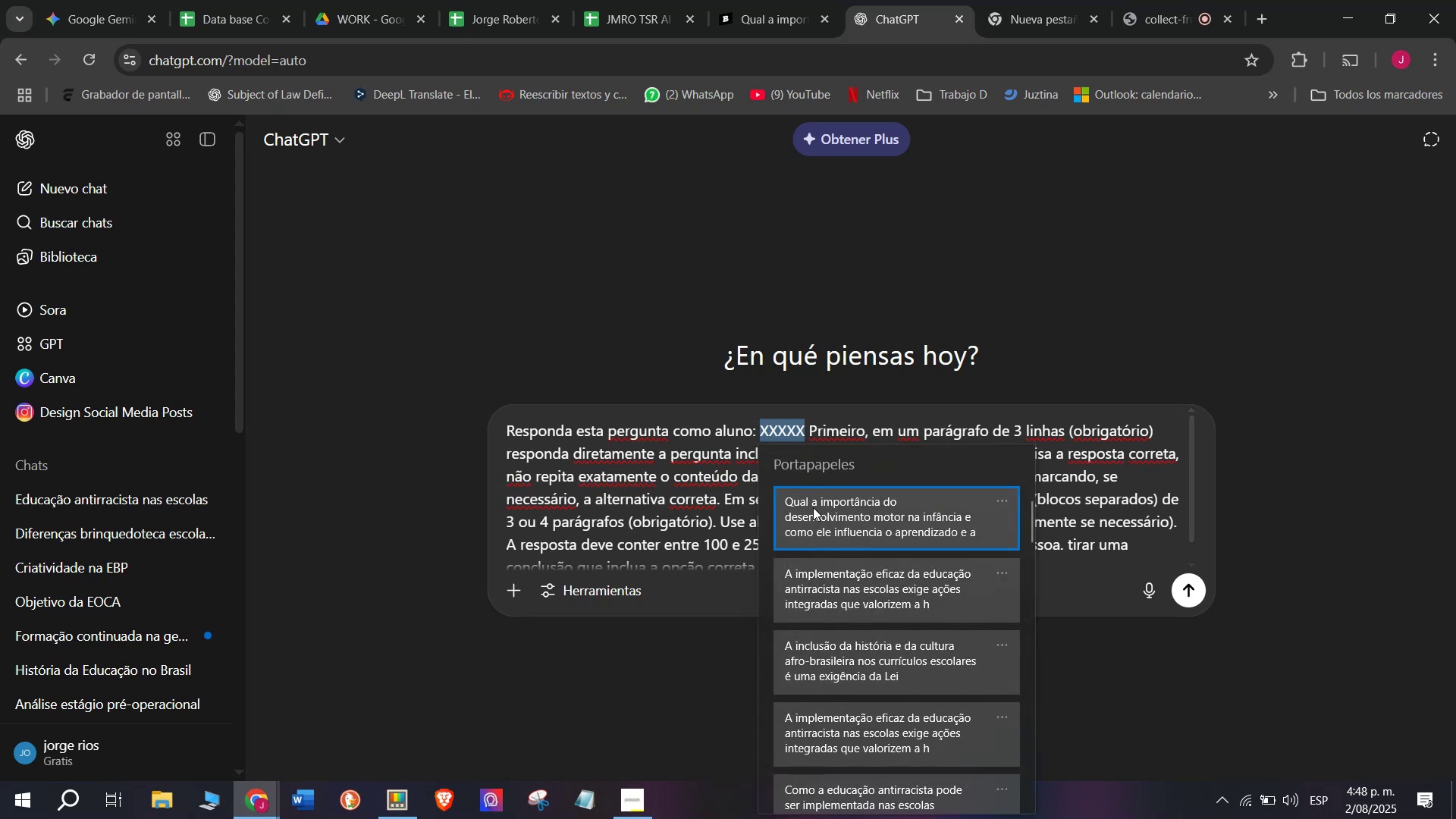 
key(Control+V)
 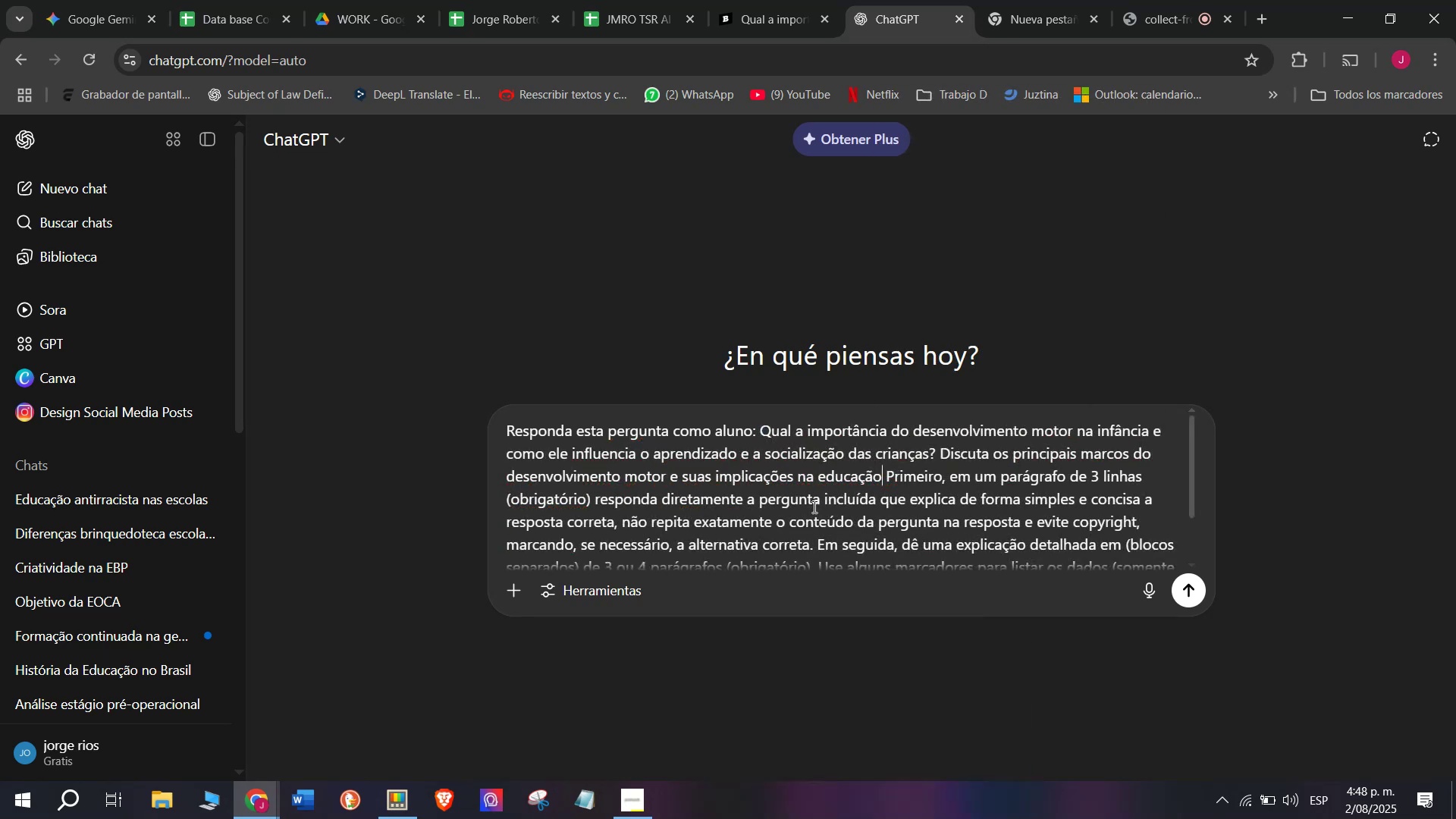 
key(Enter)
 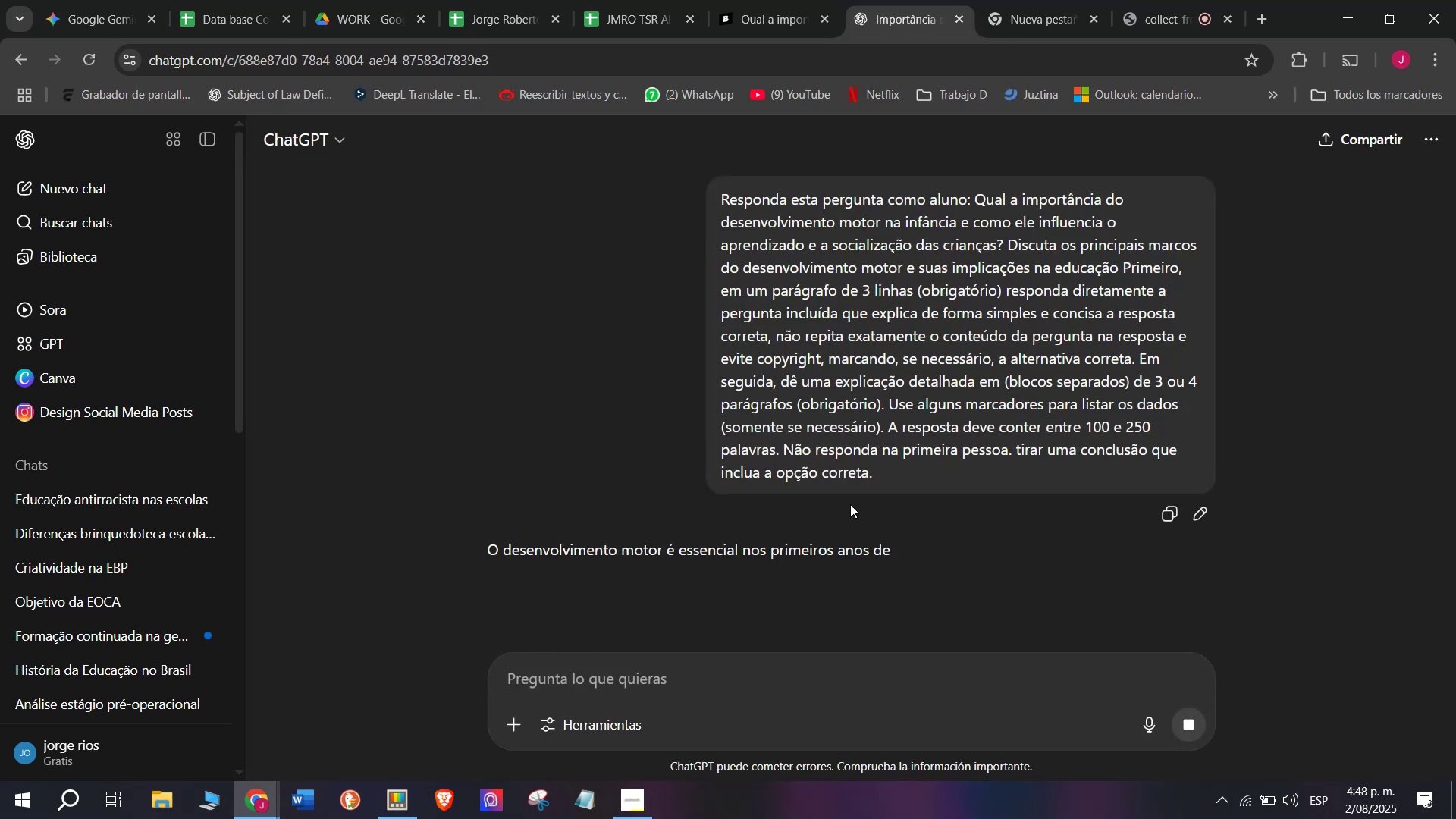 
scroll: coordinate [930, 489], scroll_direction: down, amount: 1.0
 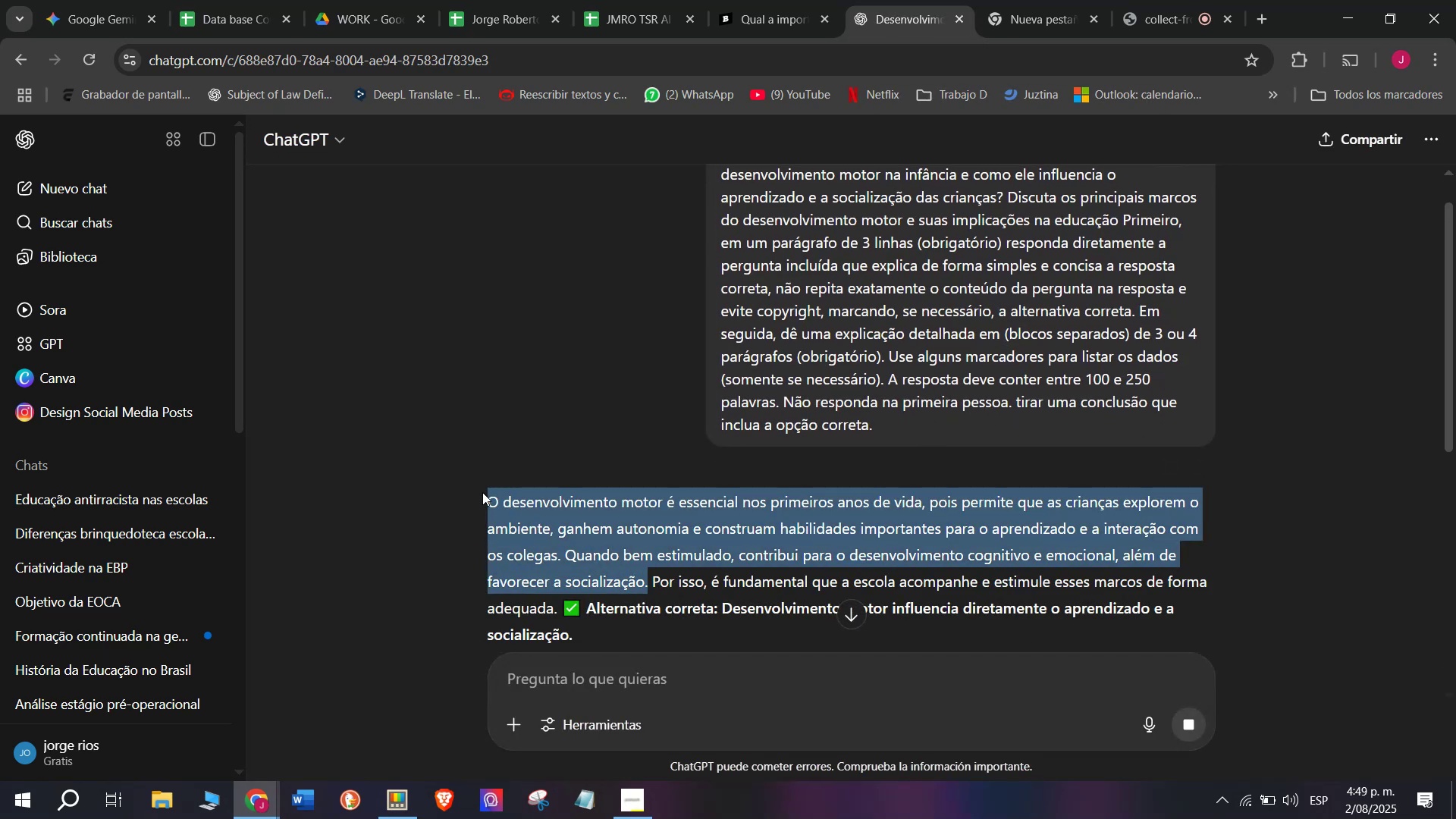 
wait(6.62)
 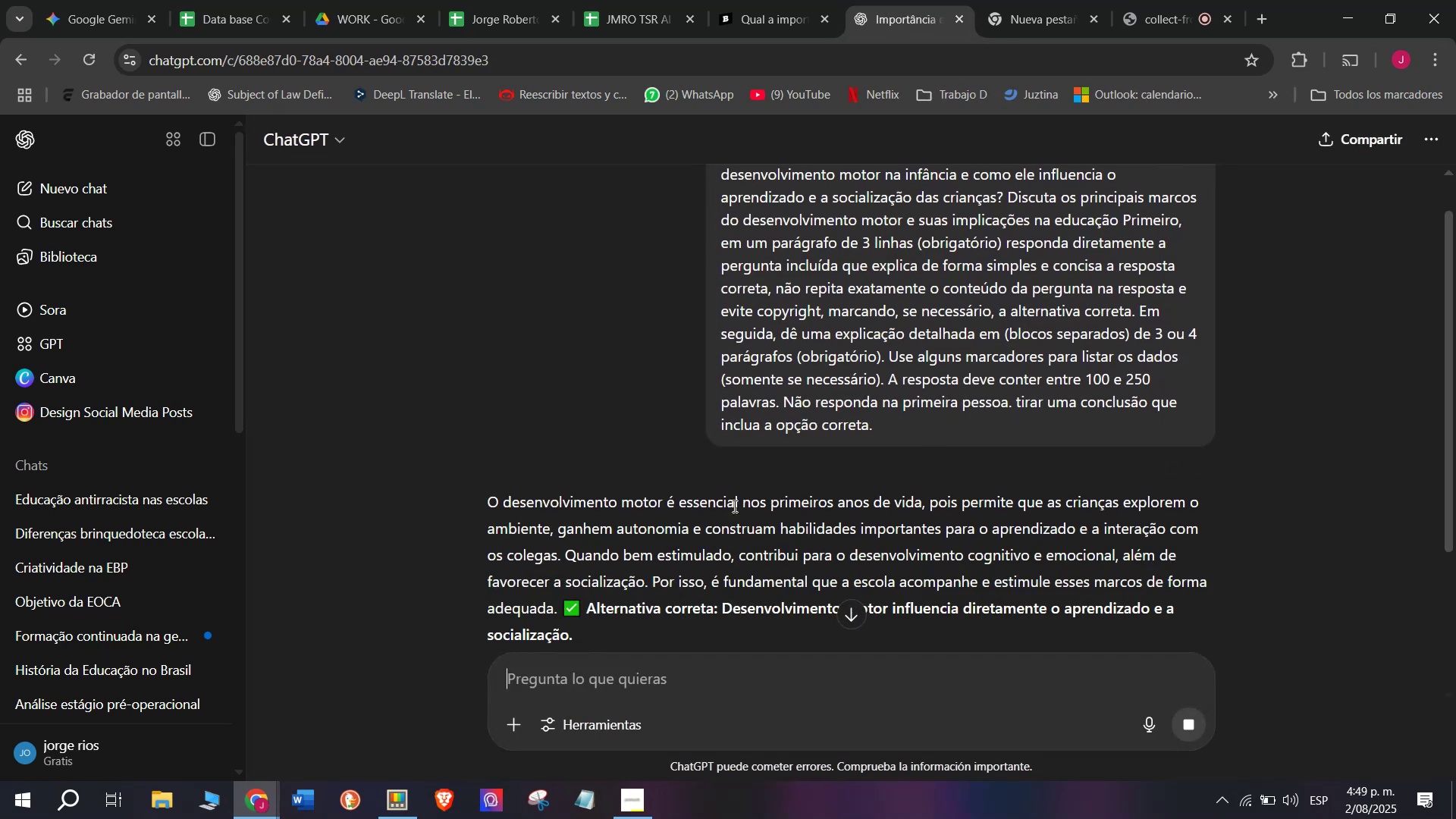 
key(Control+C)
 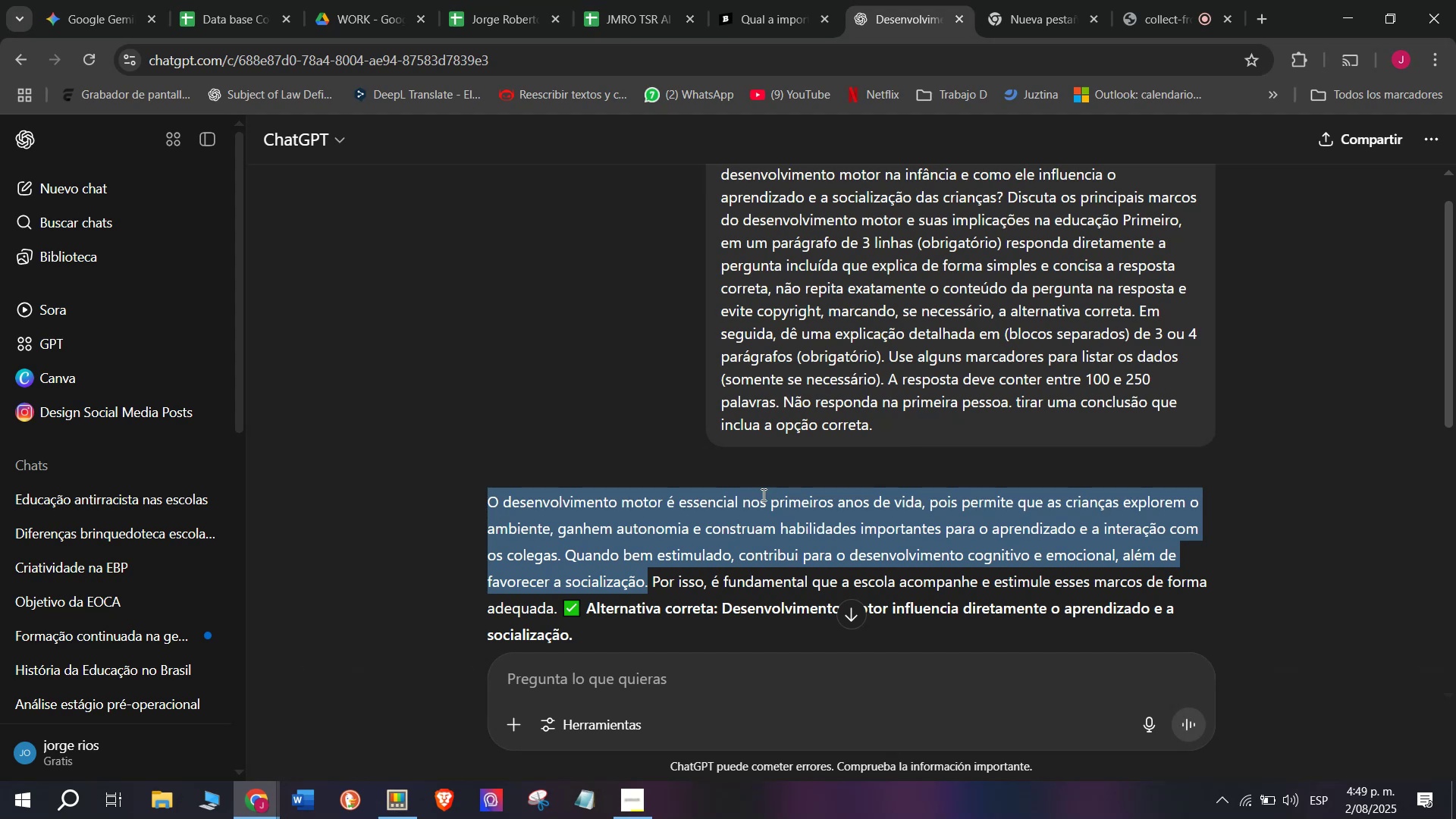 
scroll: coordinate [730, 541], scroll_direction: down, amount: 2.0
 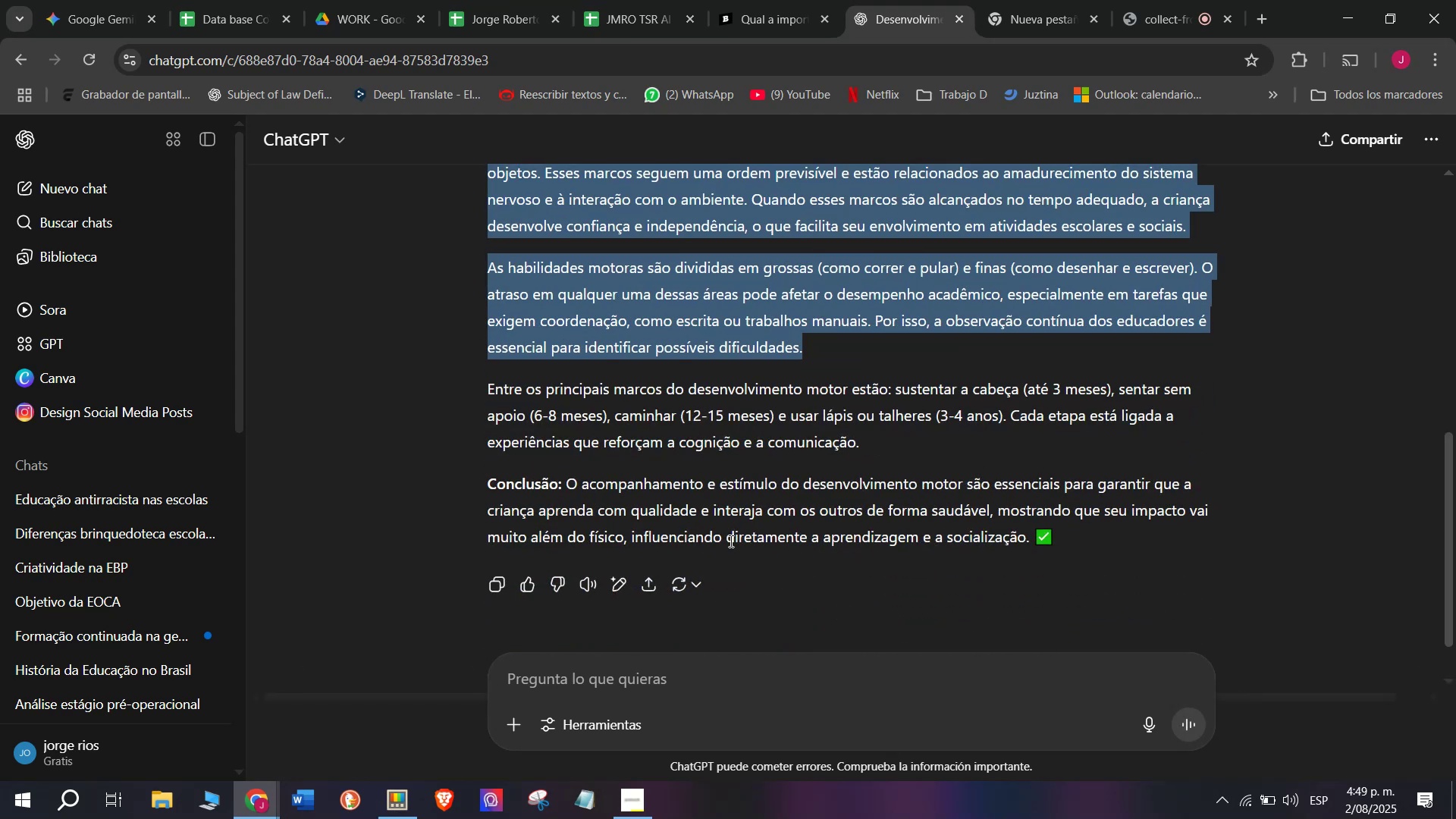 
key(Control+C)
 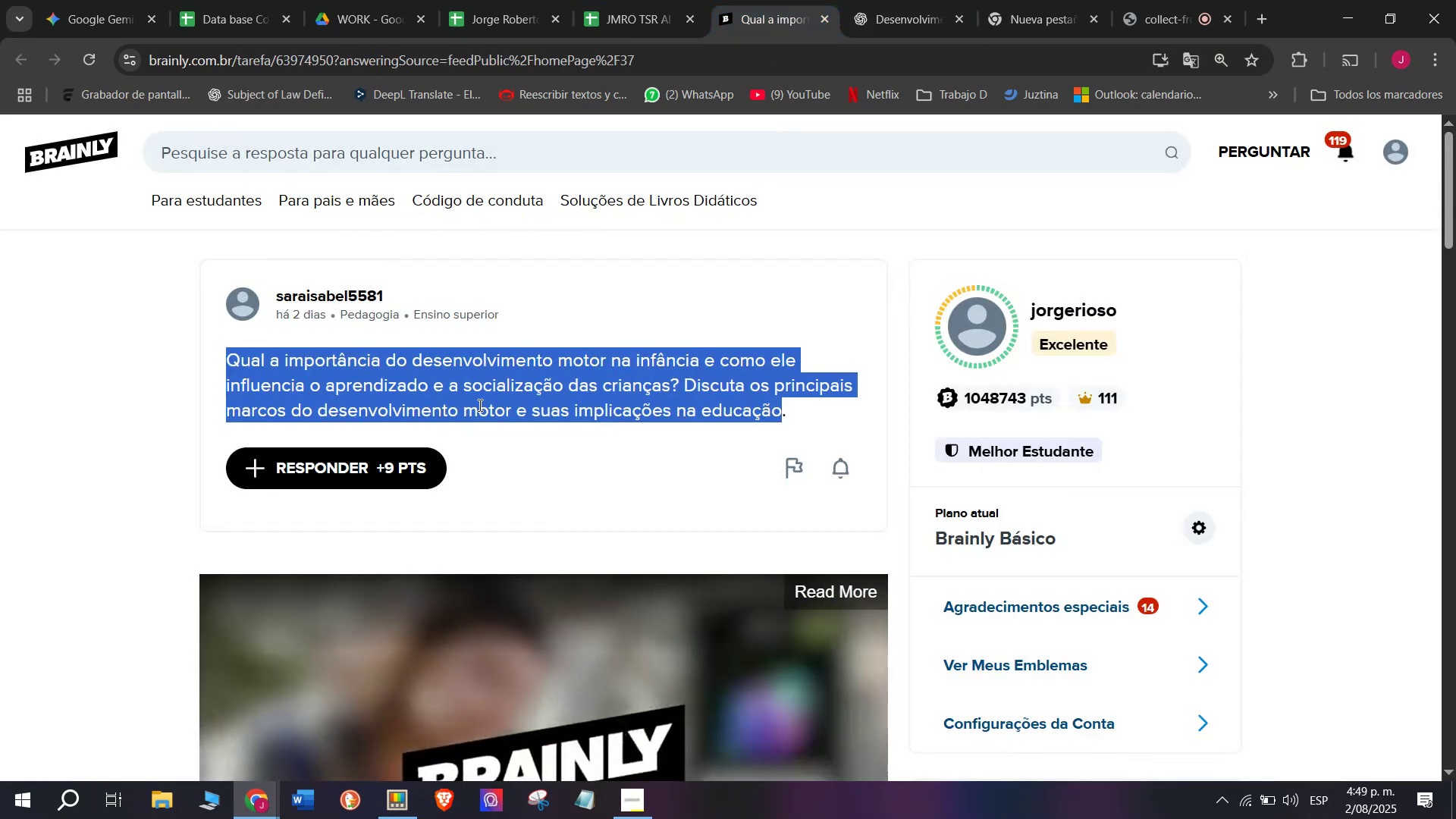 
left_click([380, 462])
 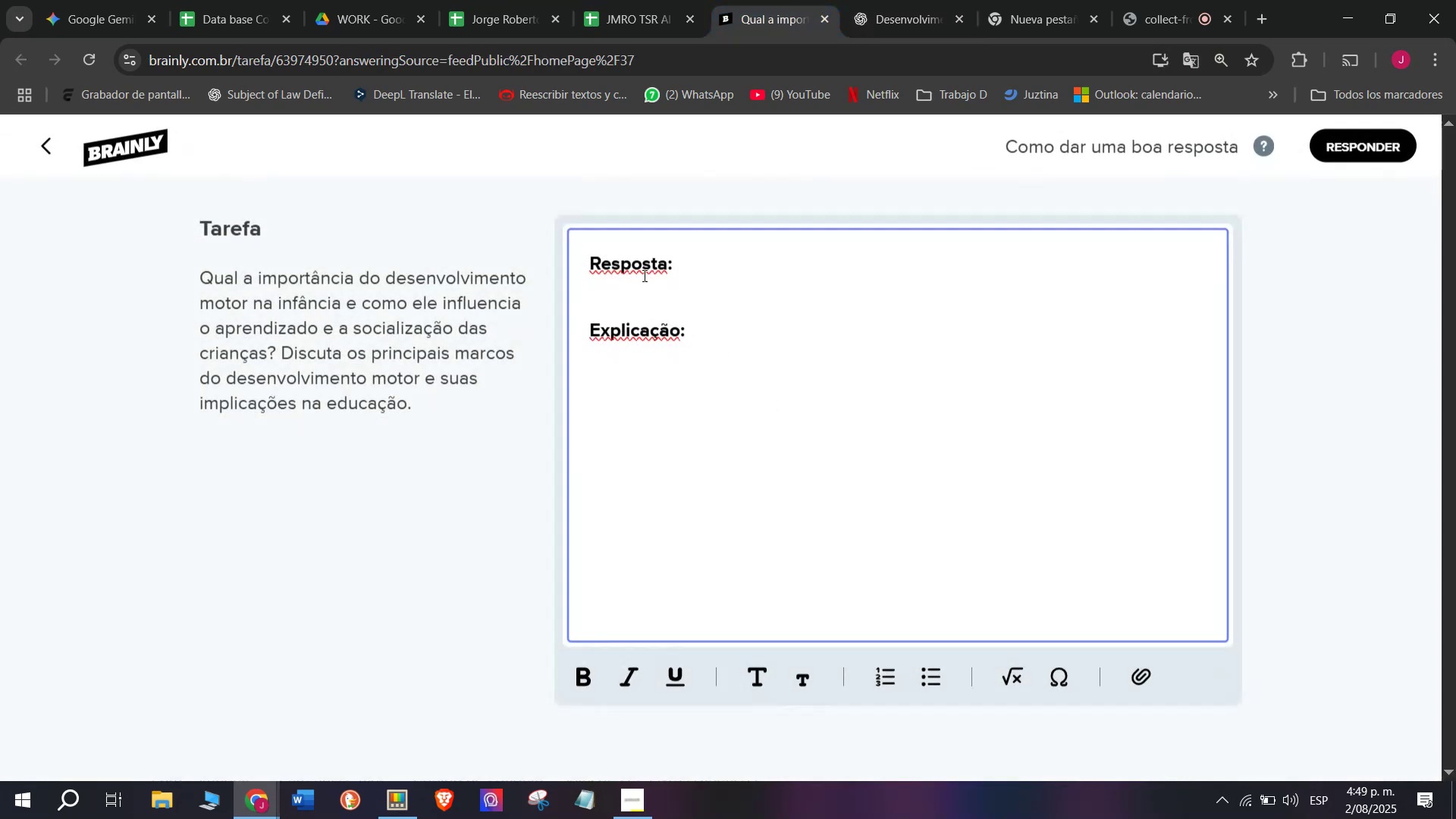 
key(Meta+MetaLeft)
 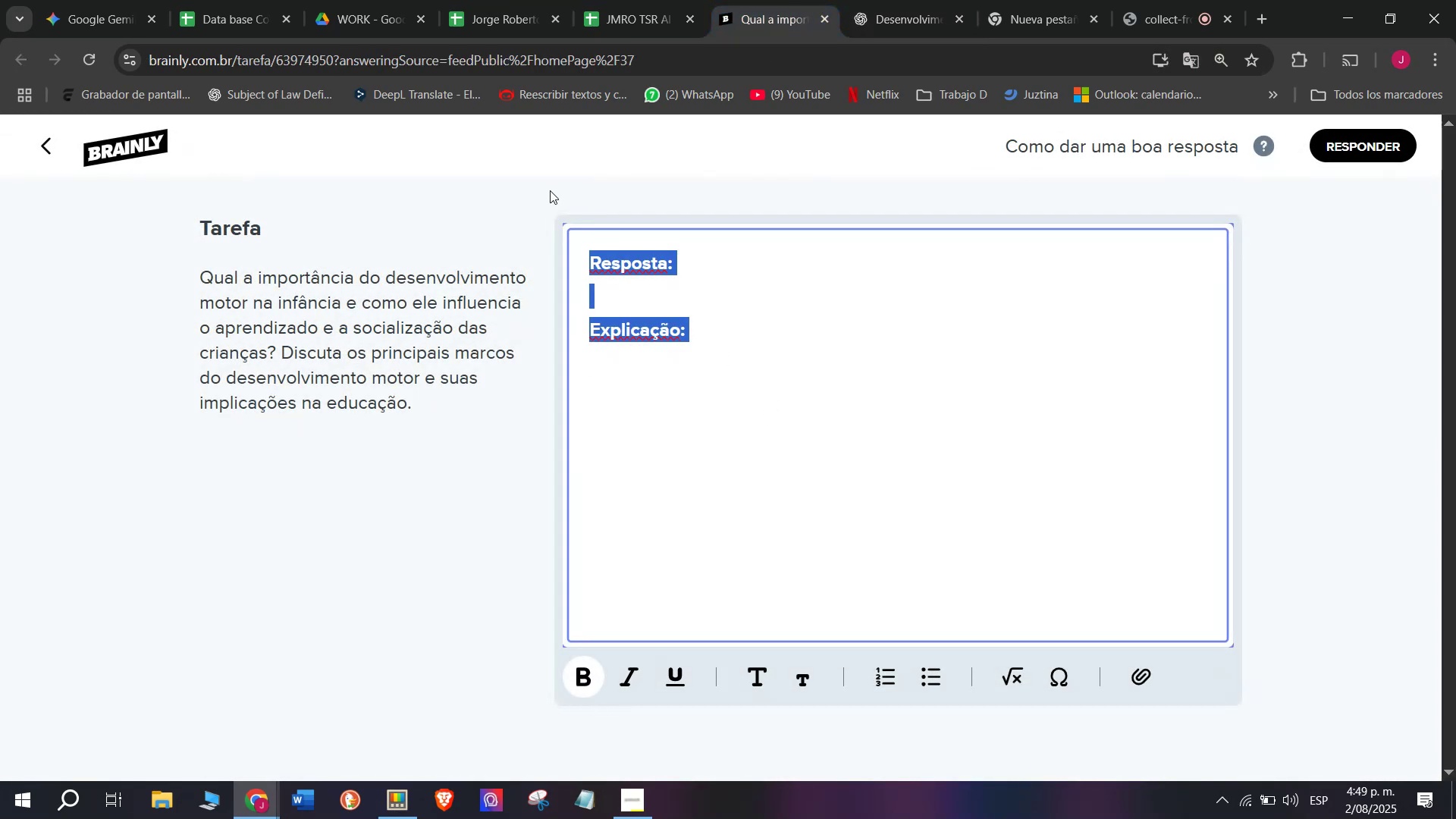 
key(Meta+V)
 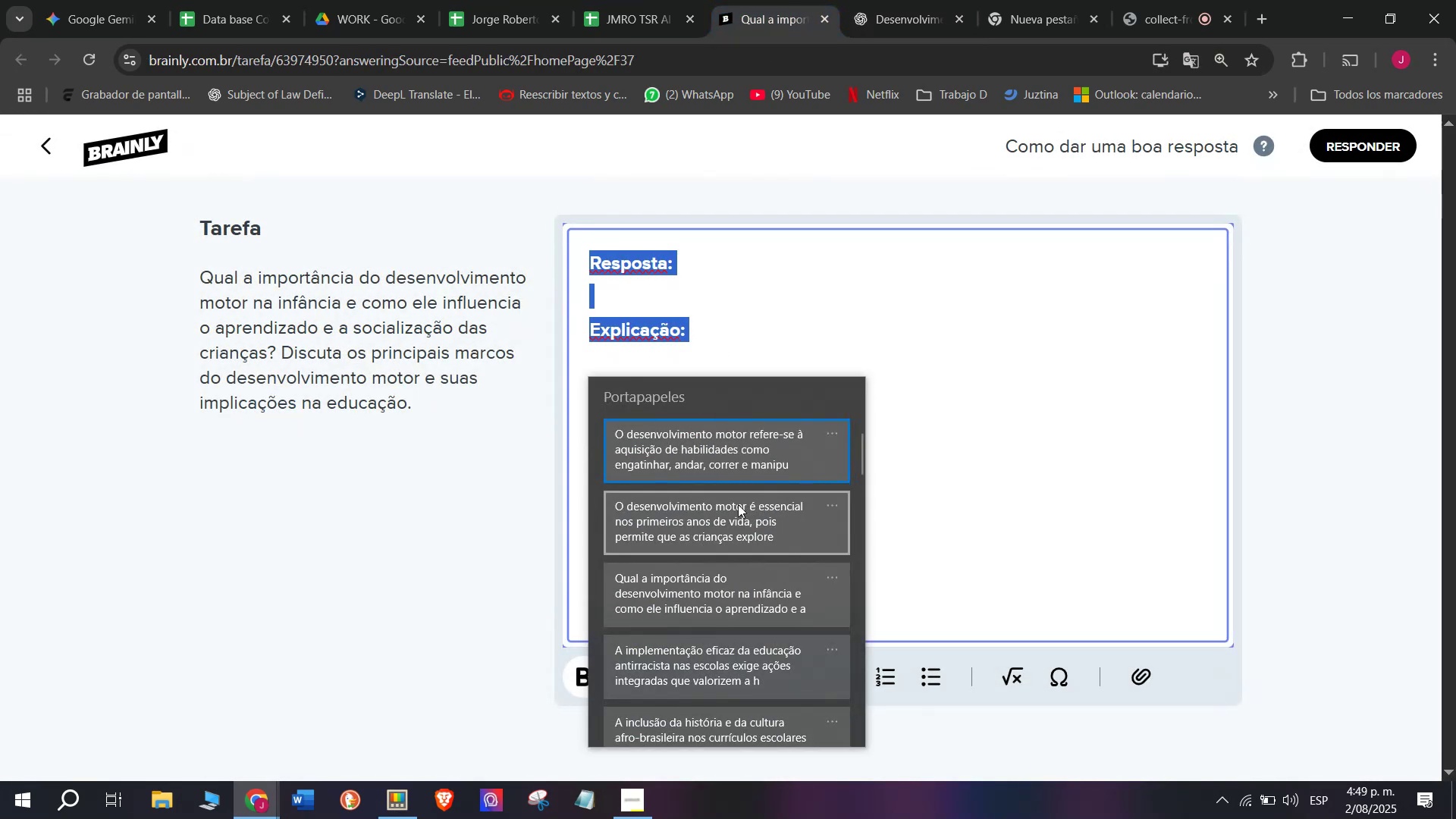 
left_click([735, 509])
 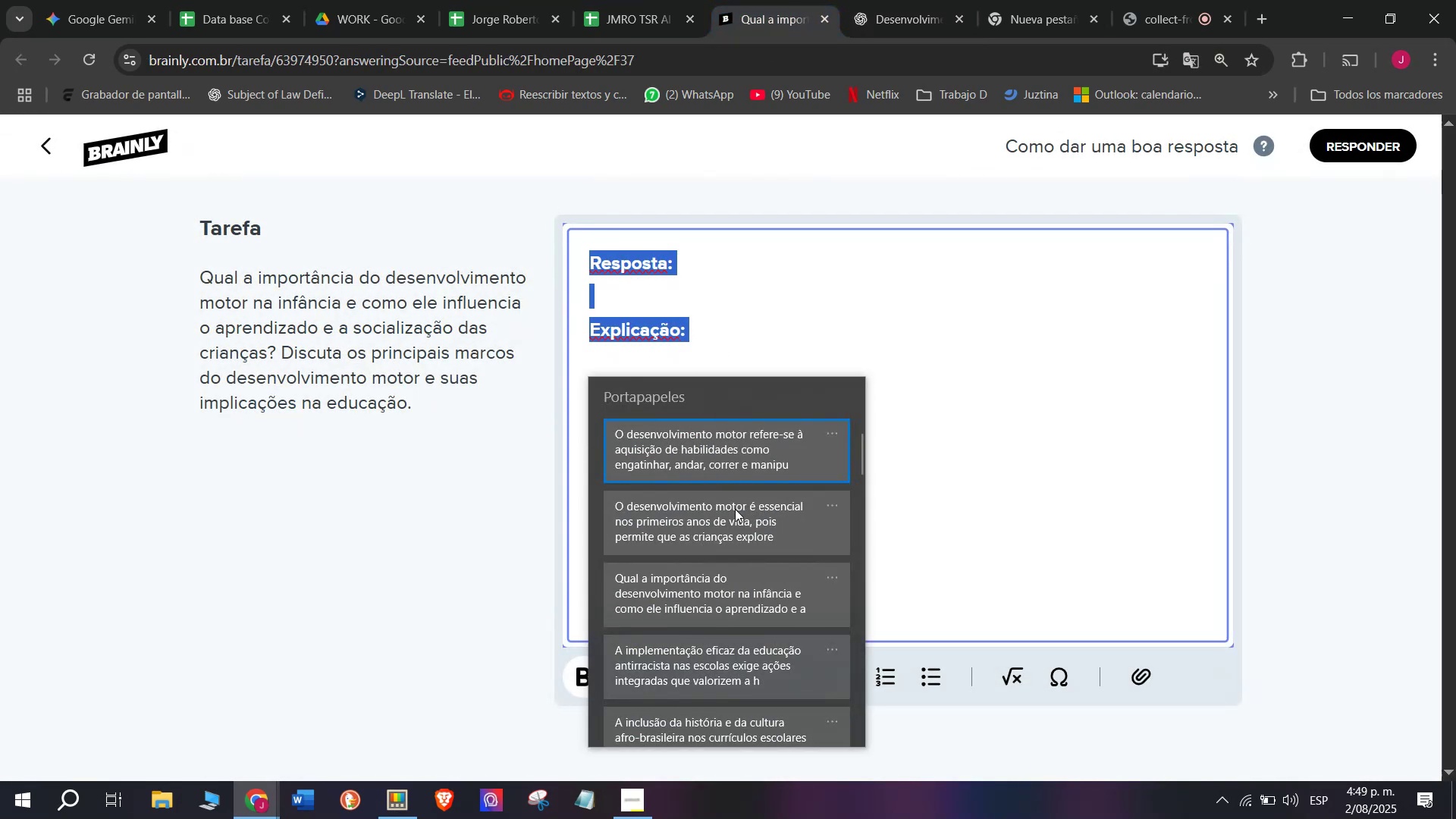 
key(Control+ControlLeft)
 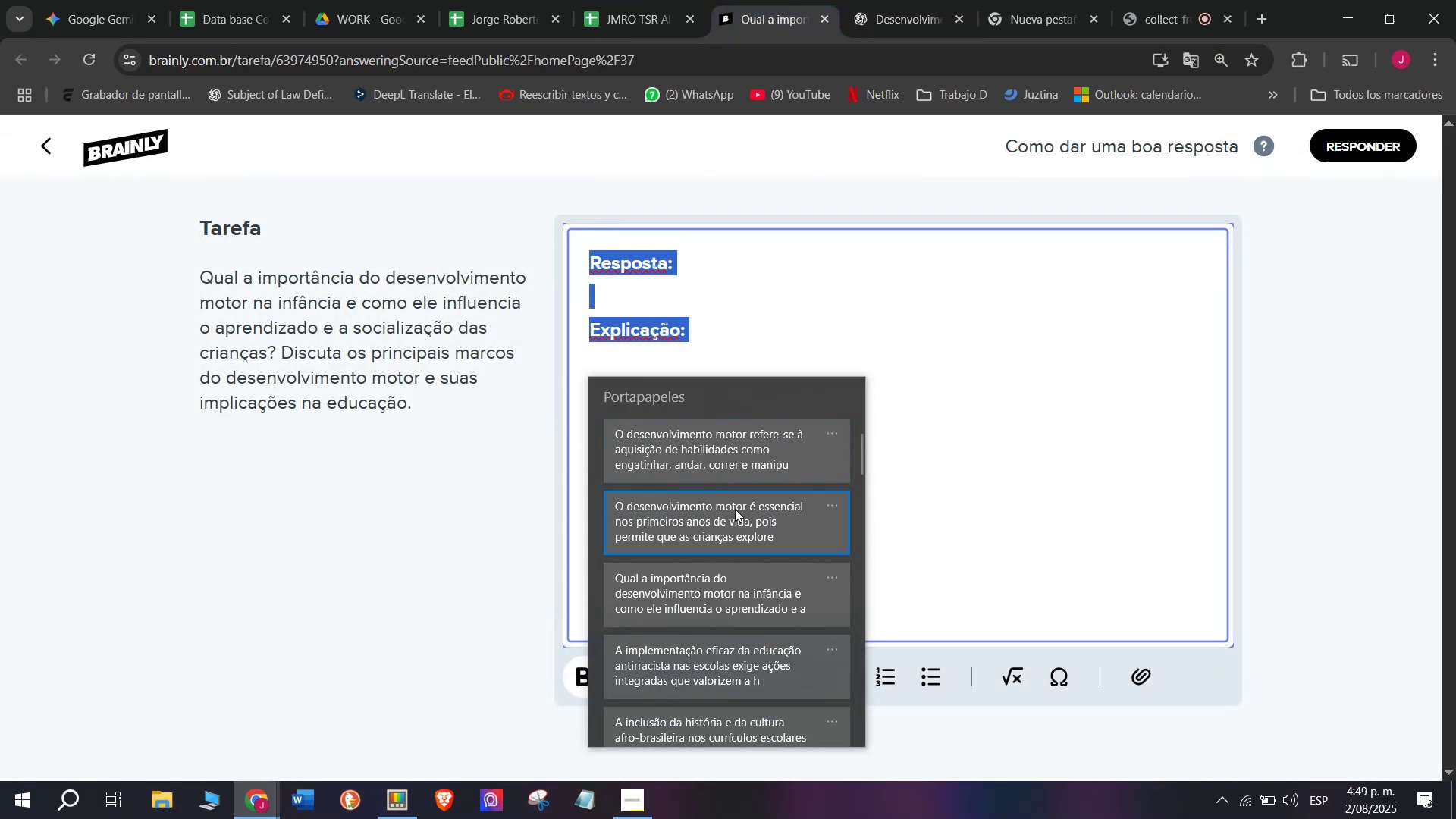 
key(Control+V)
 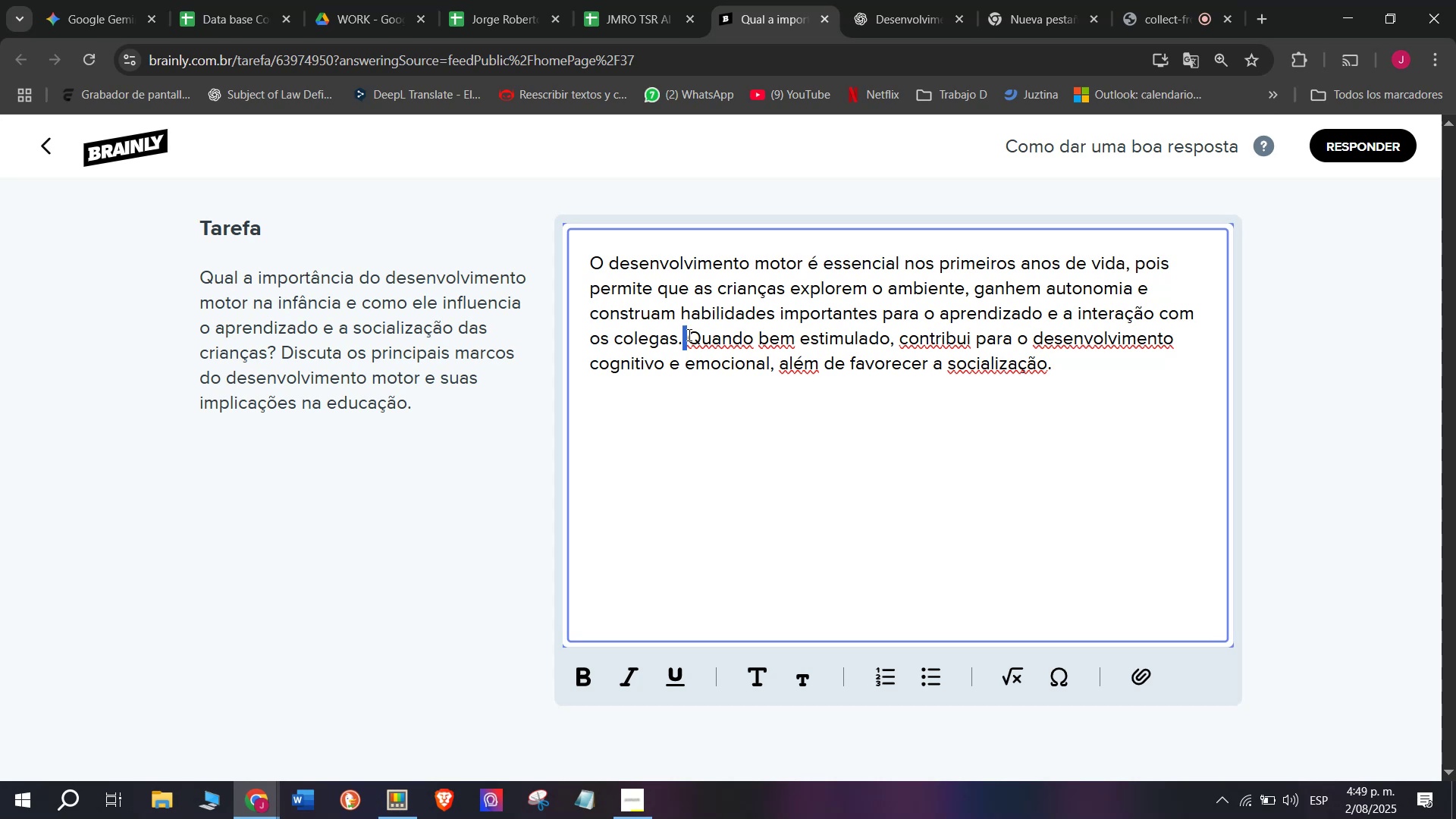 
key(Backspace)
 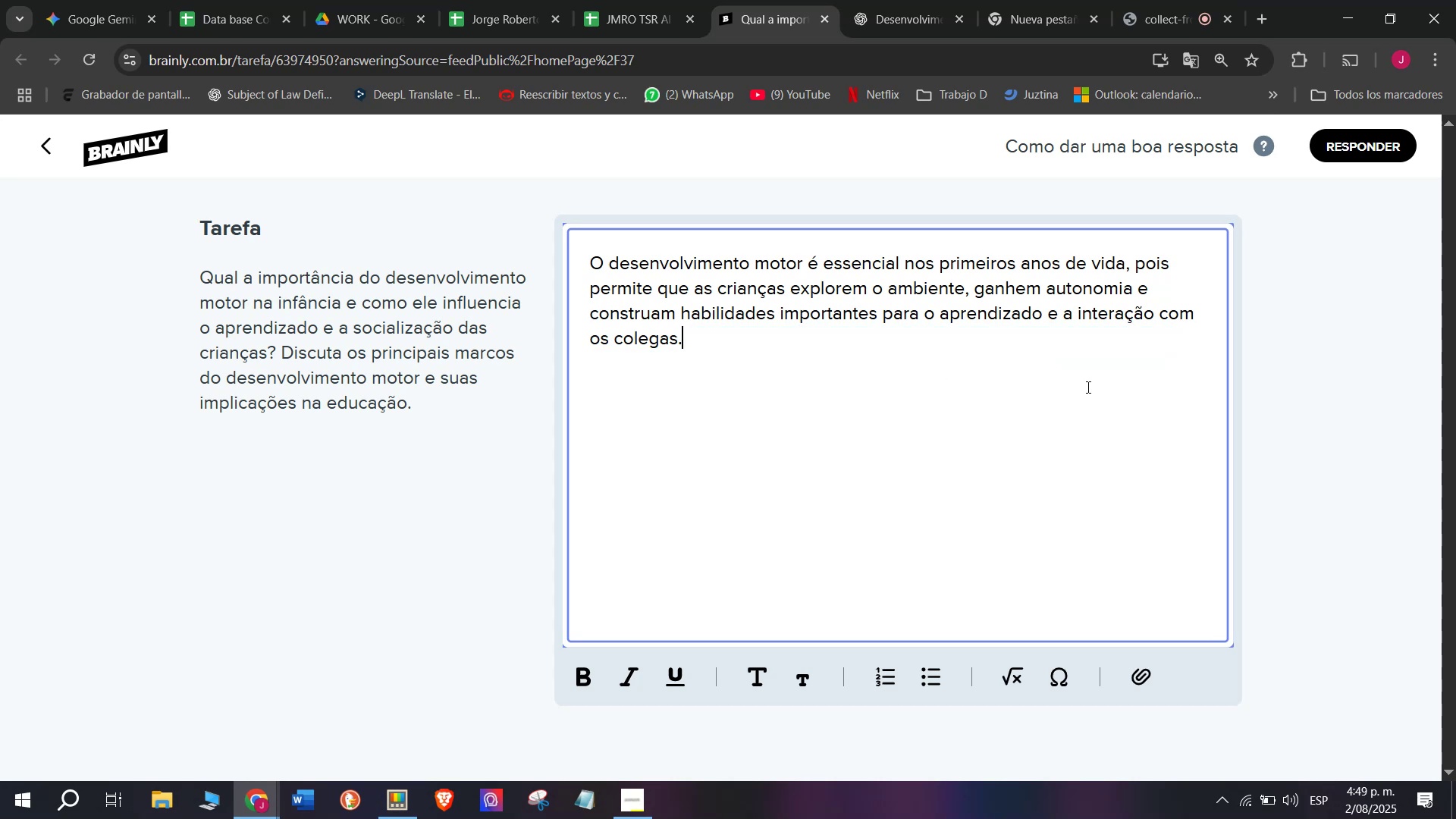 
key(Enter)
 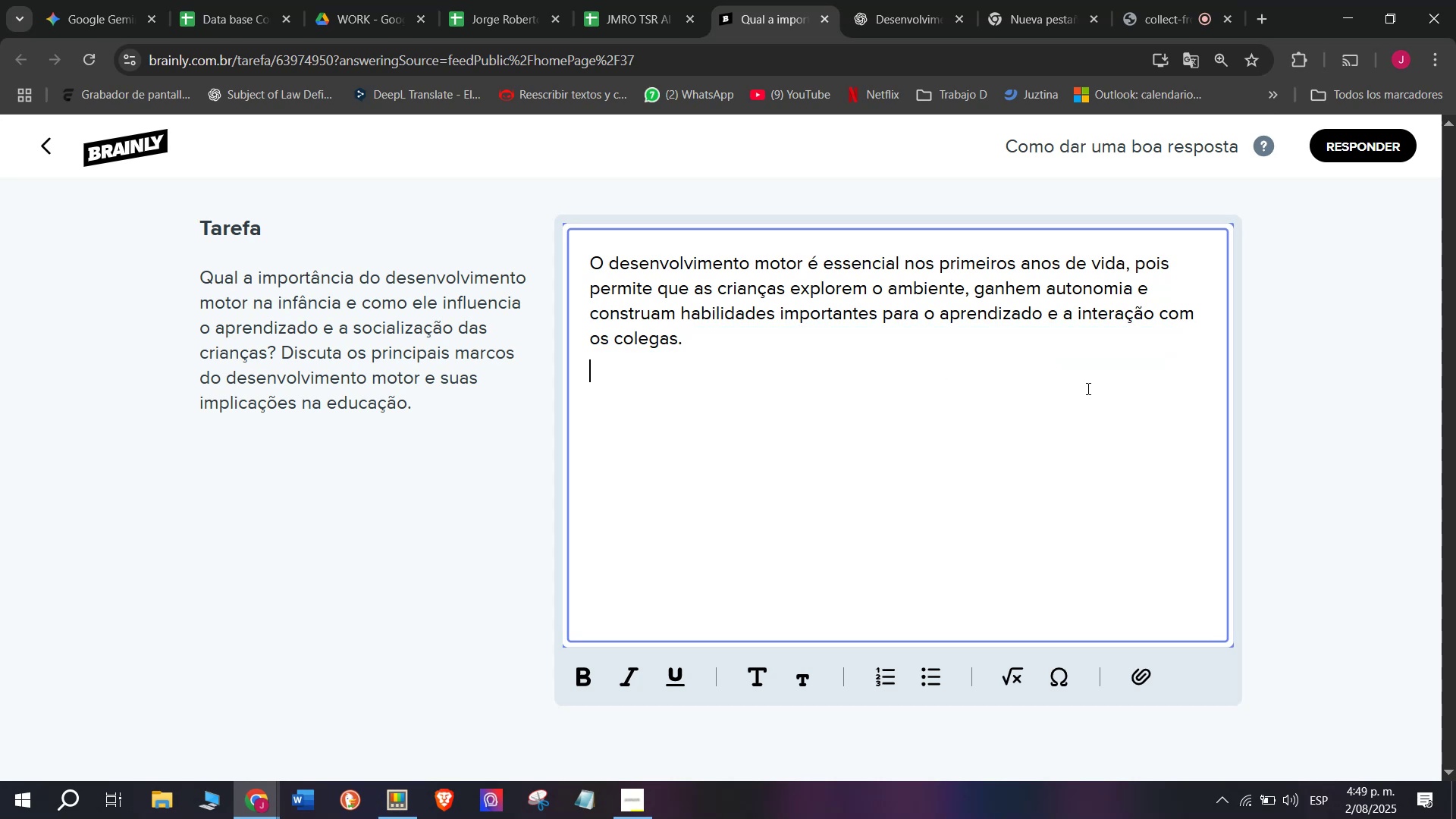 
key(Enter)
 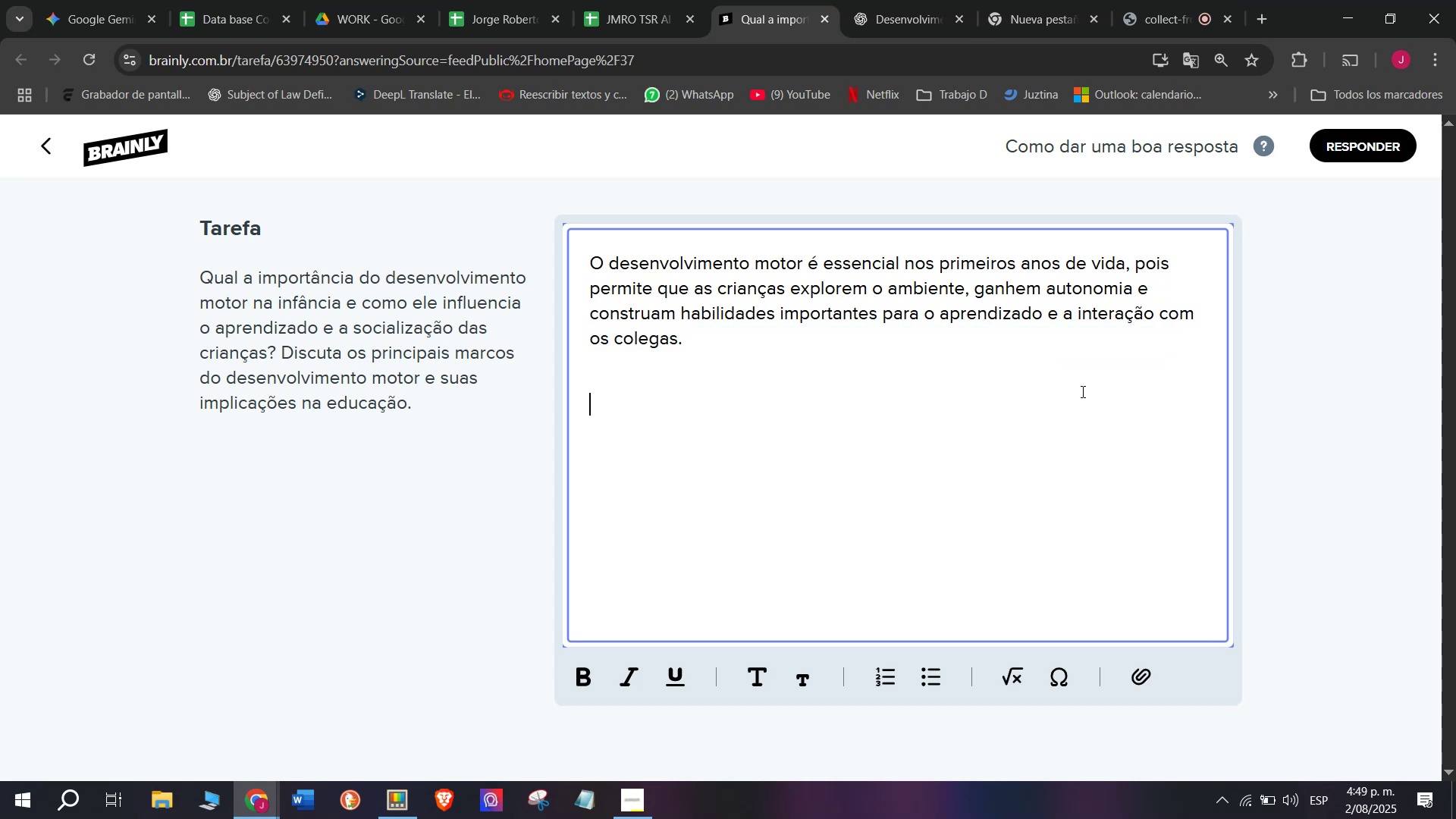 
key(Meta+MetaLeft)
 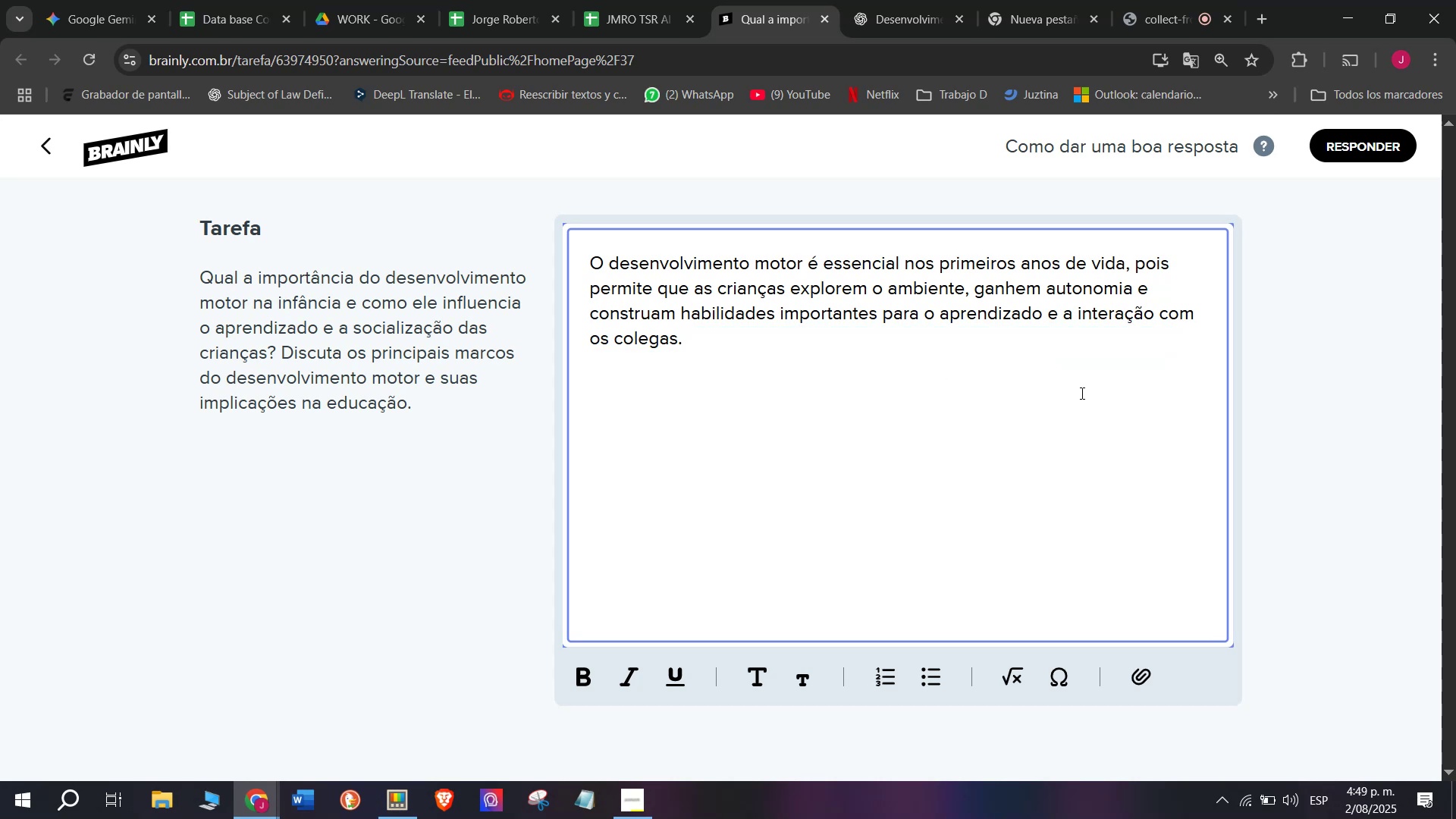 
key(Meta+V)
 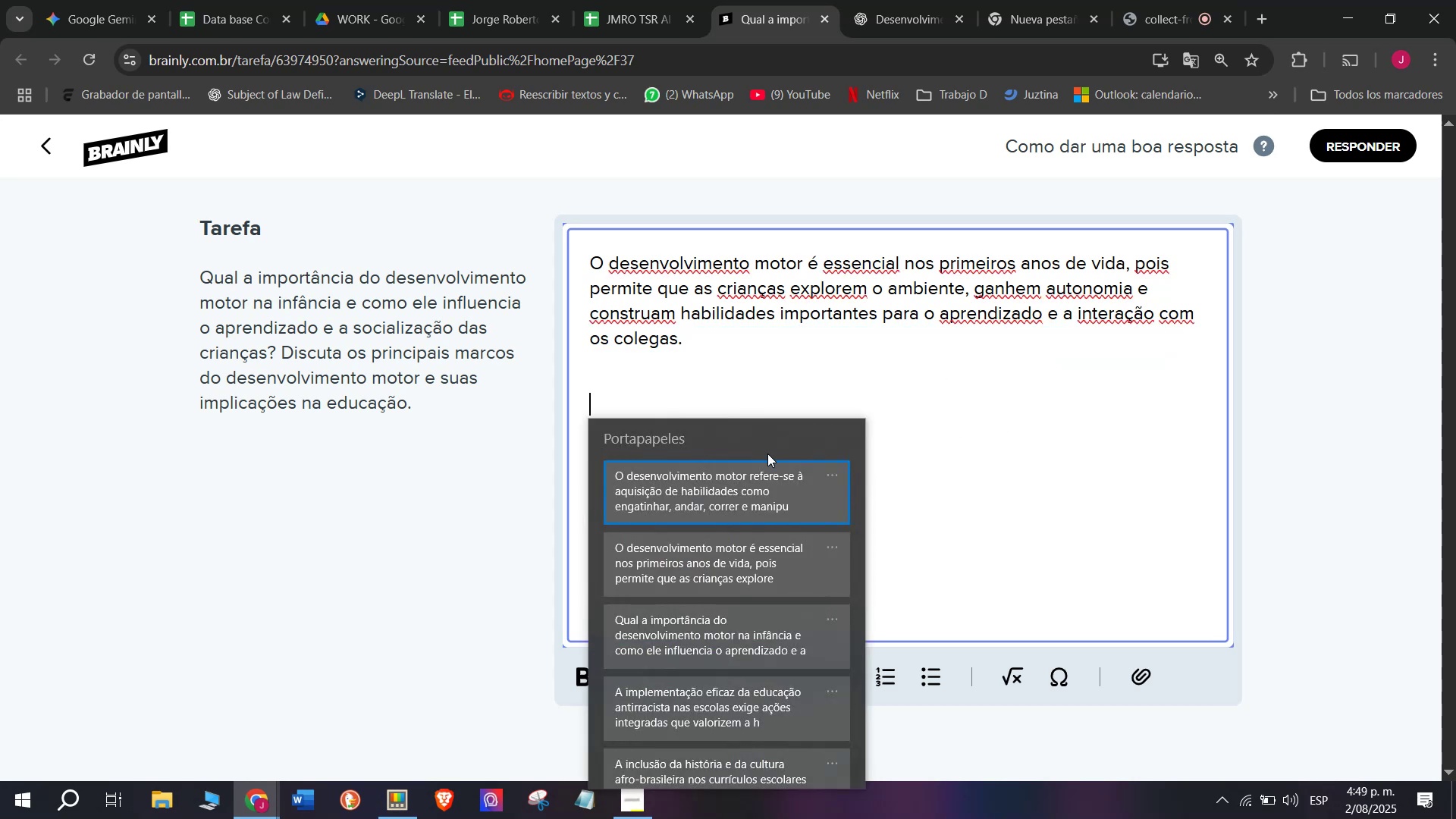 
left_click([731, 482])
 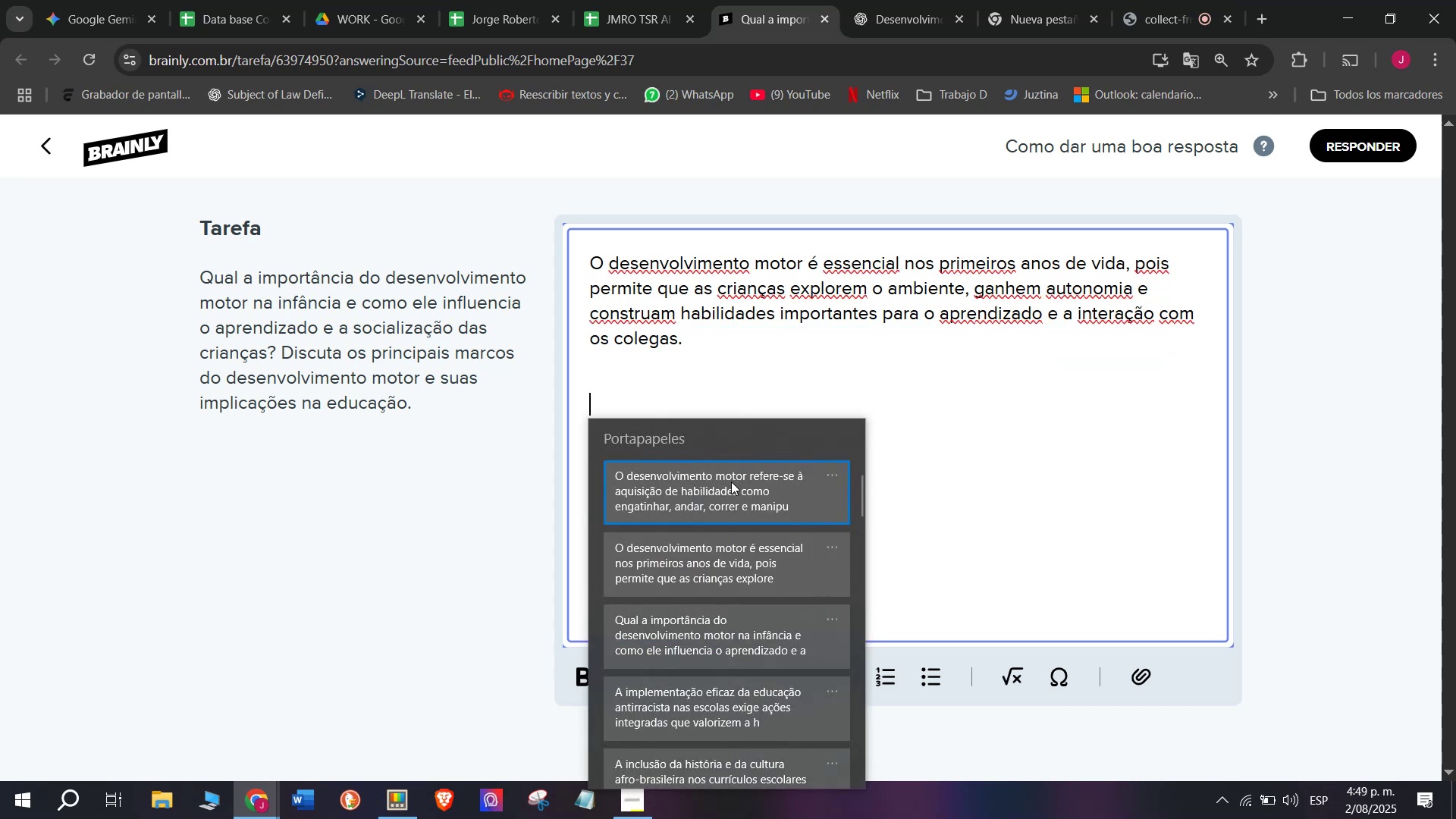 
key(Control+ControlLeft)
 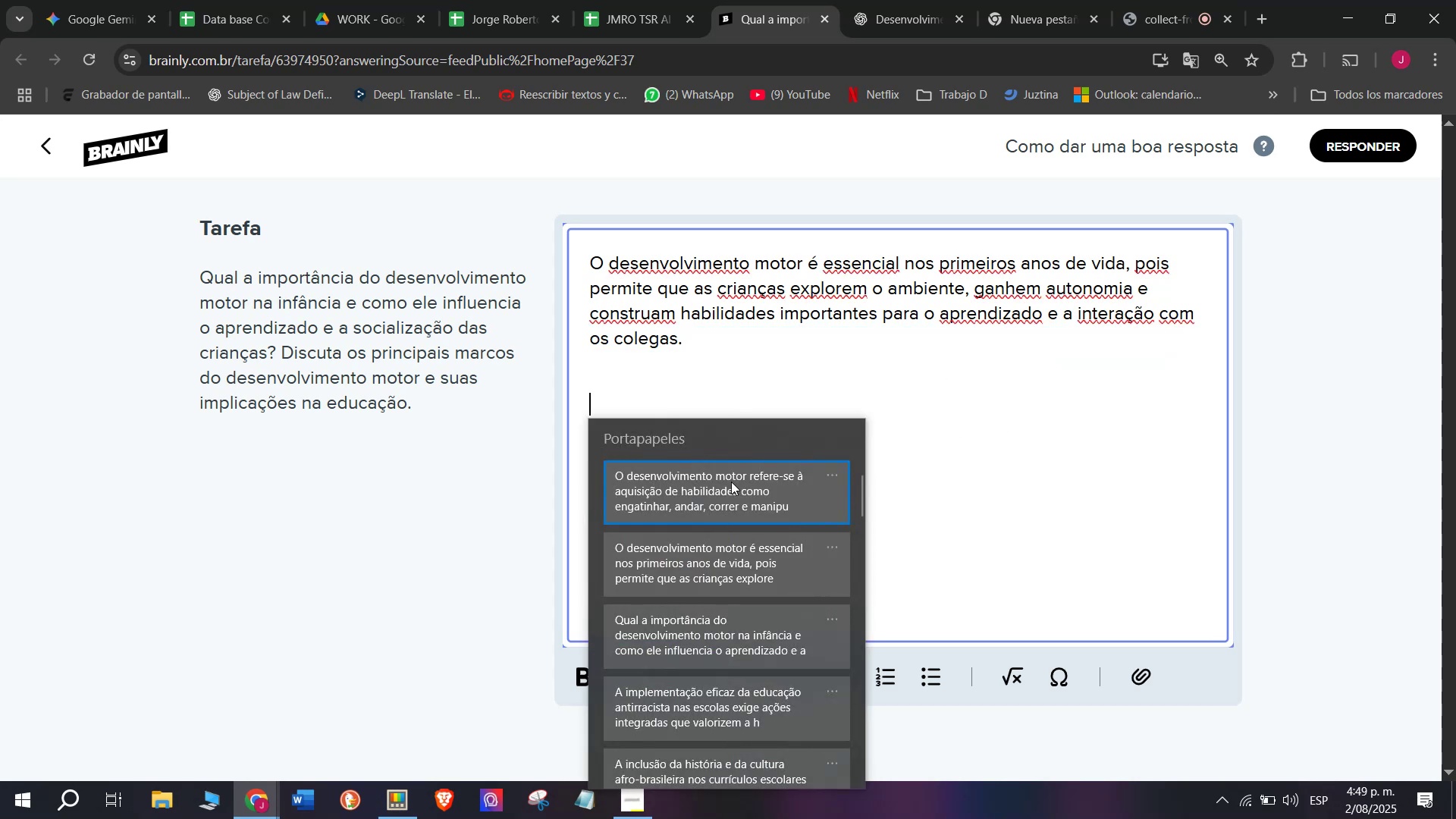 
key(Control+V)
 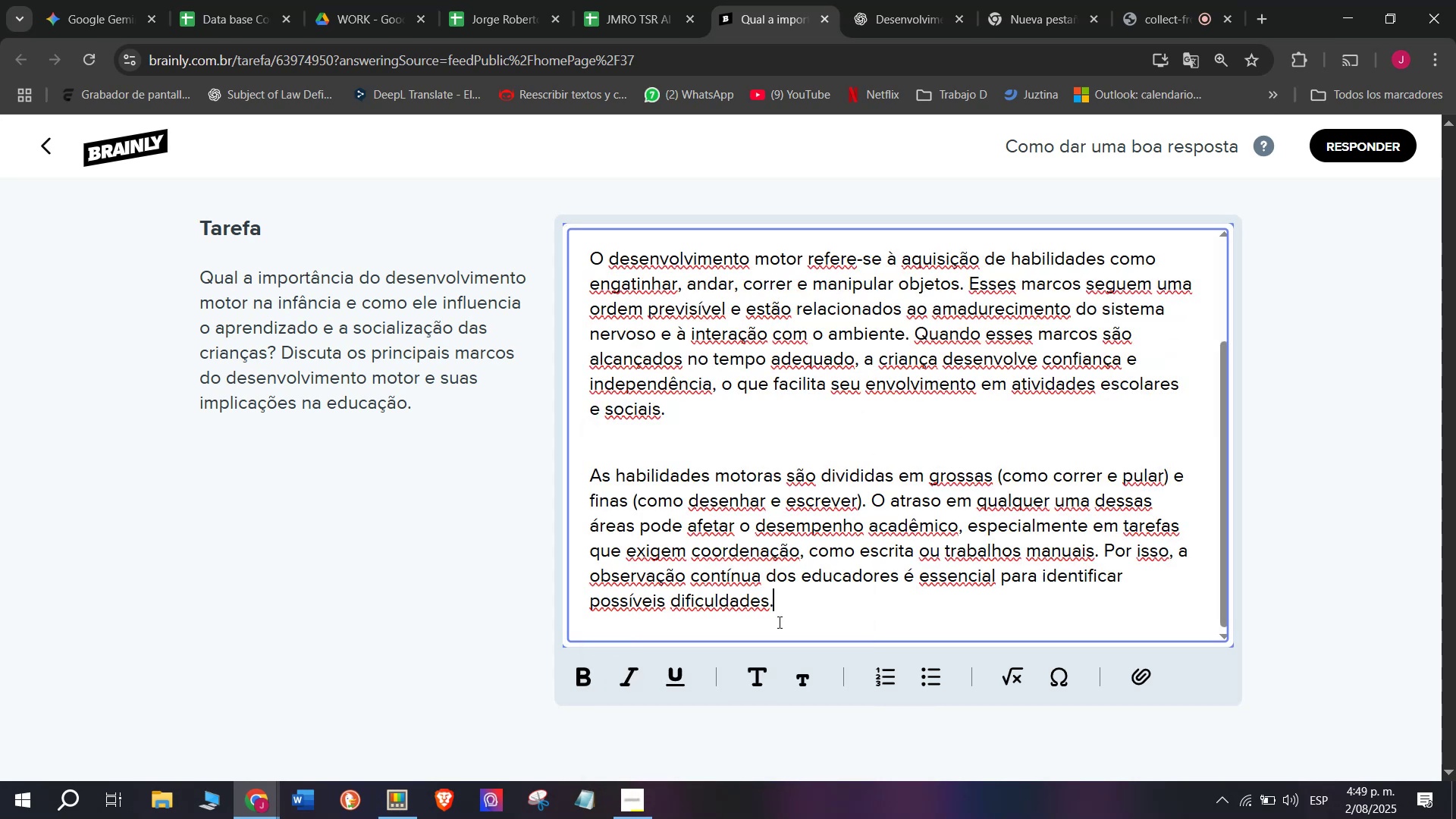 
key(Control+C)
 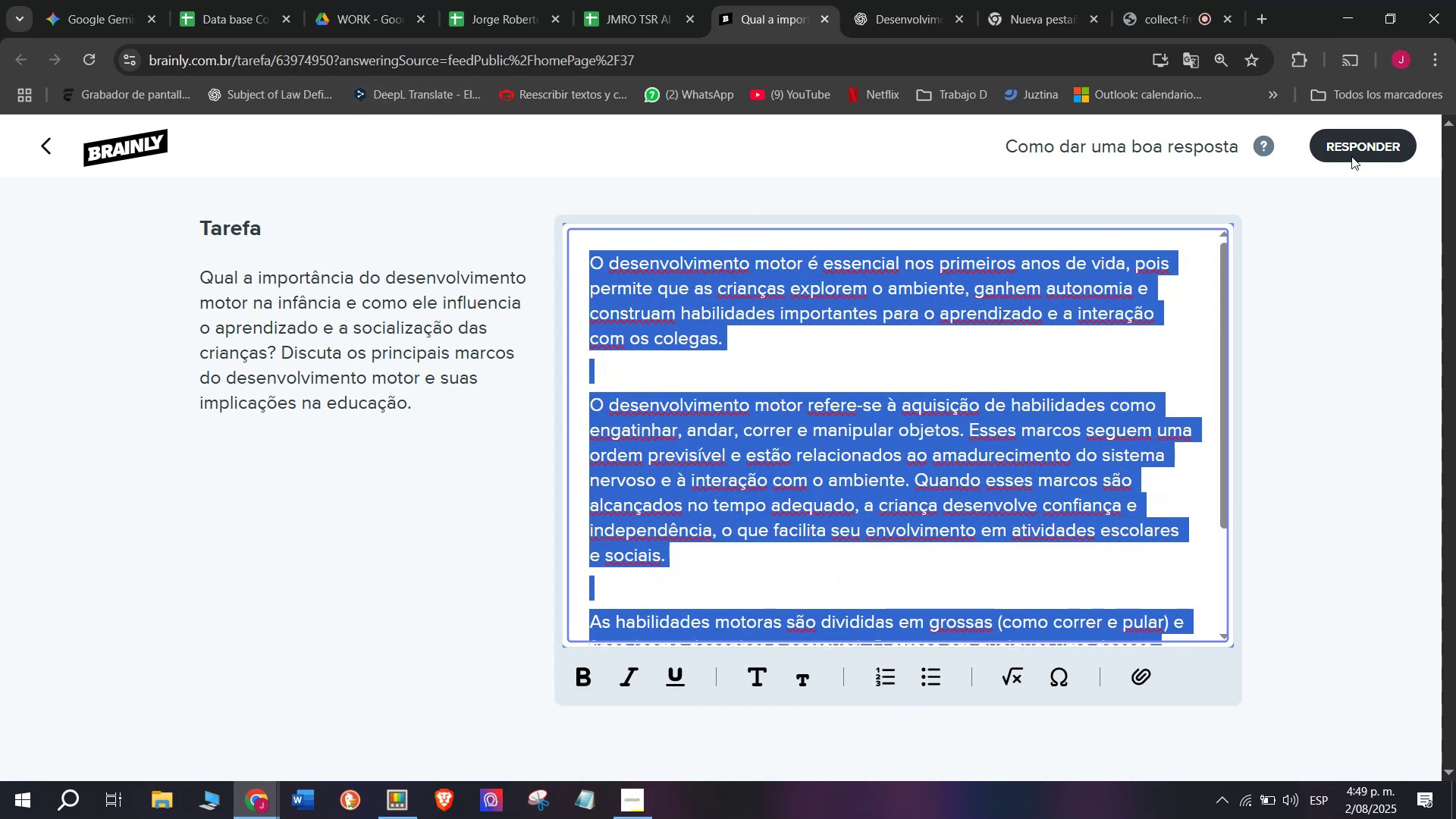 
left_click([1354, 148])
 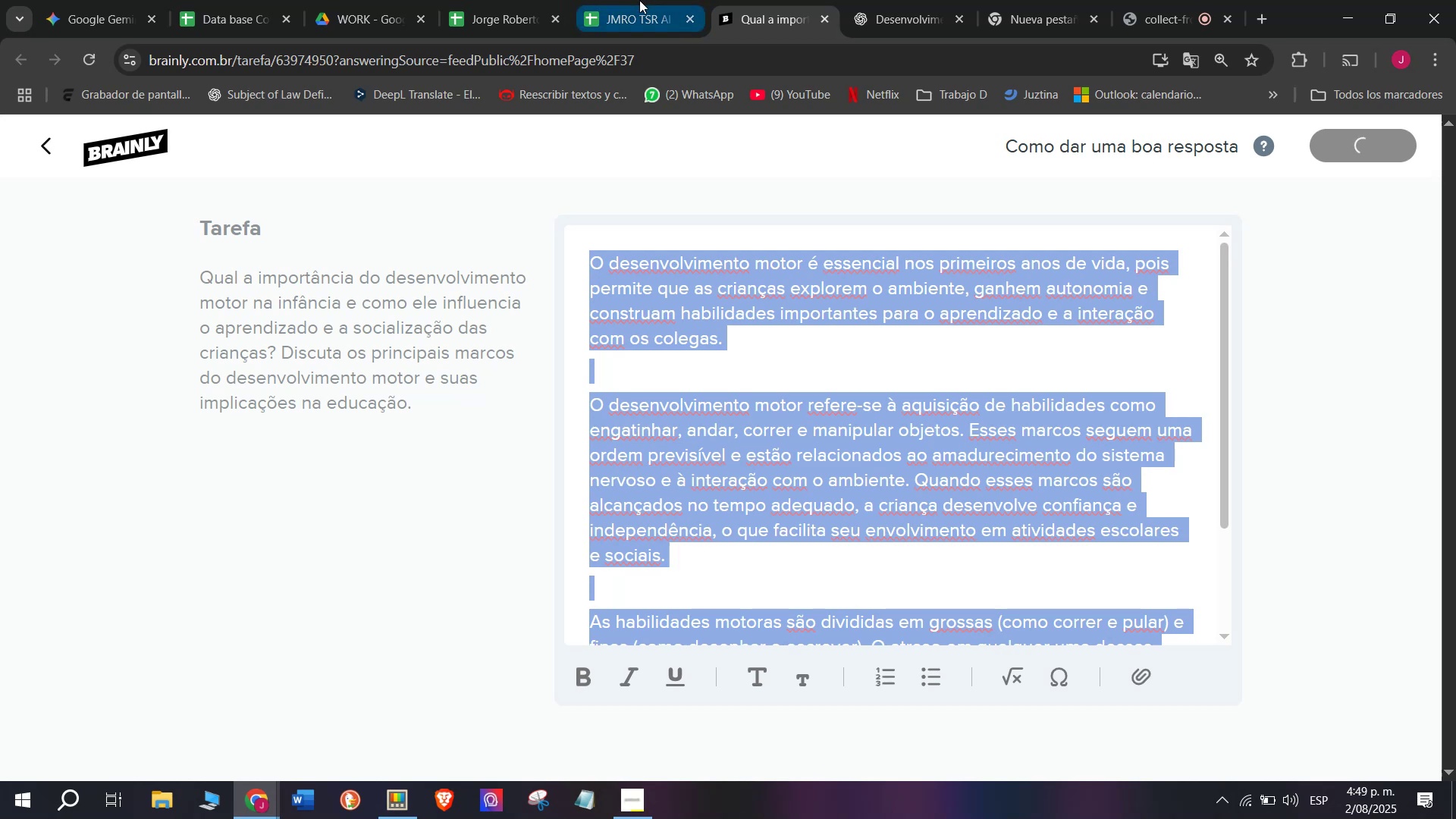 
left_click([639, 0])
 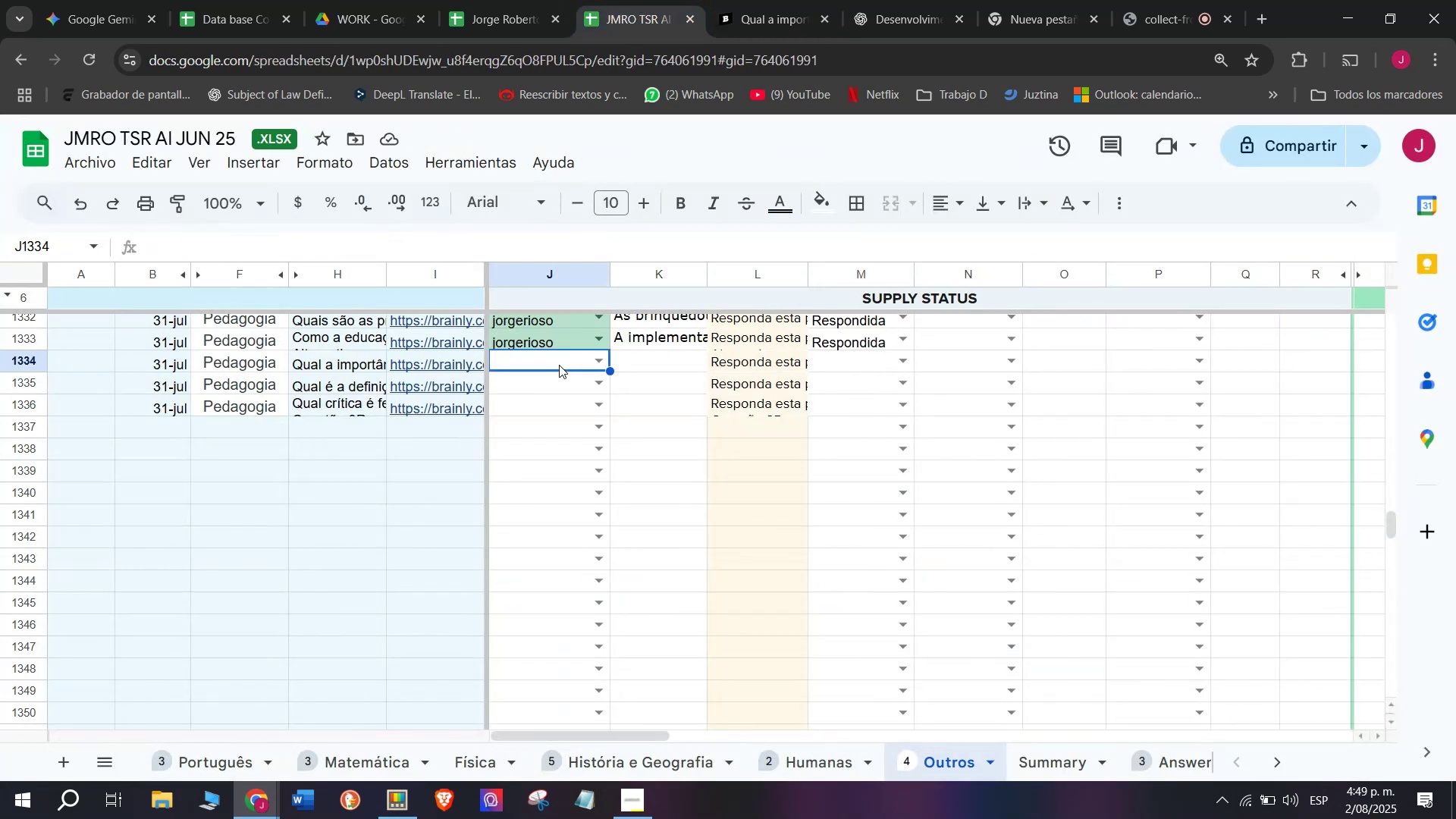 
key(J)
 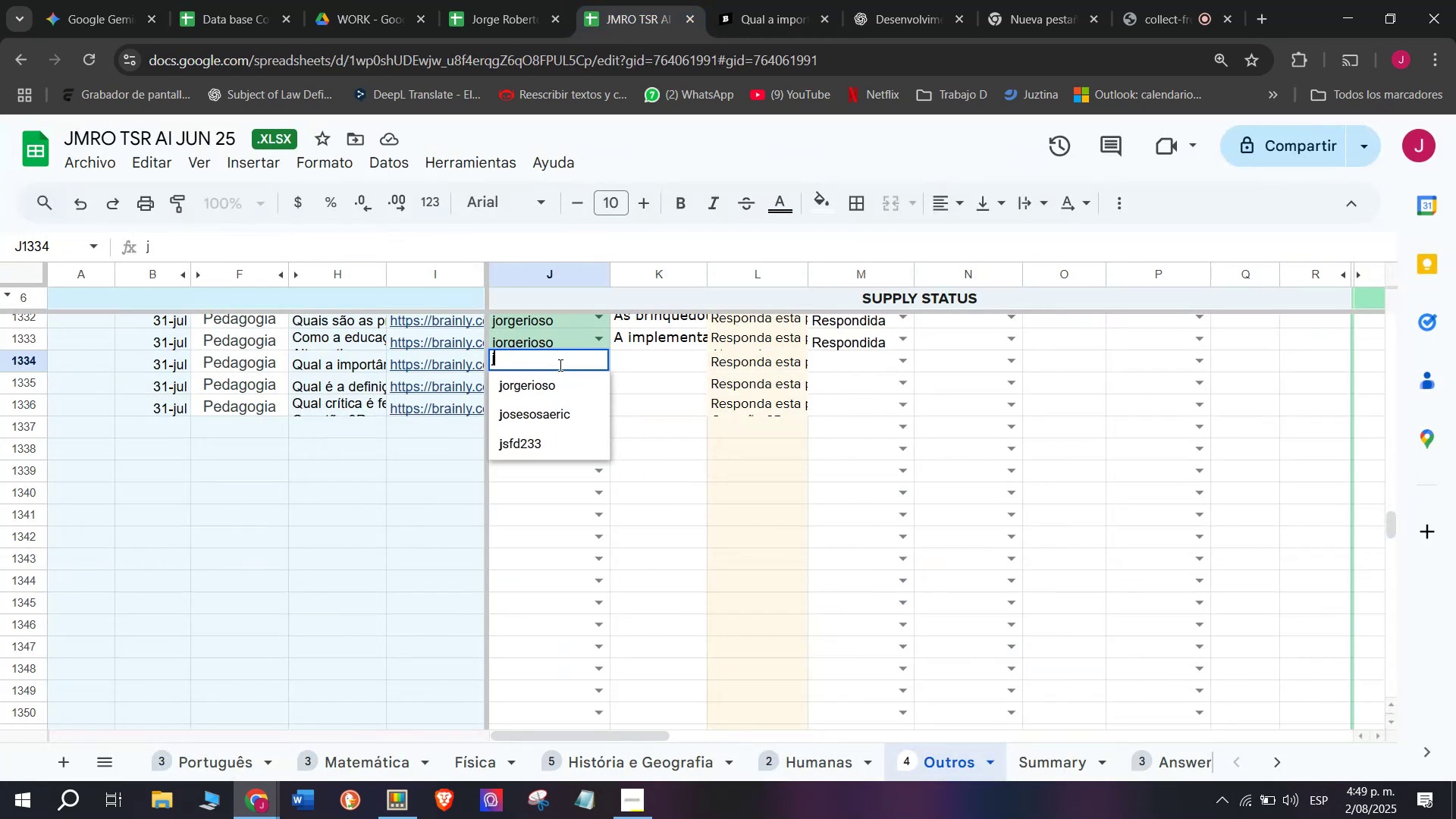 
wait(9.43)
 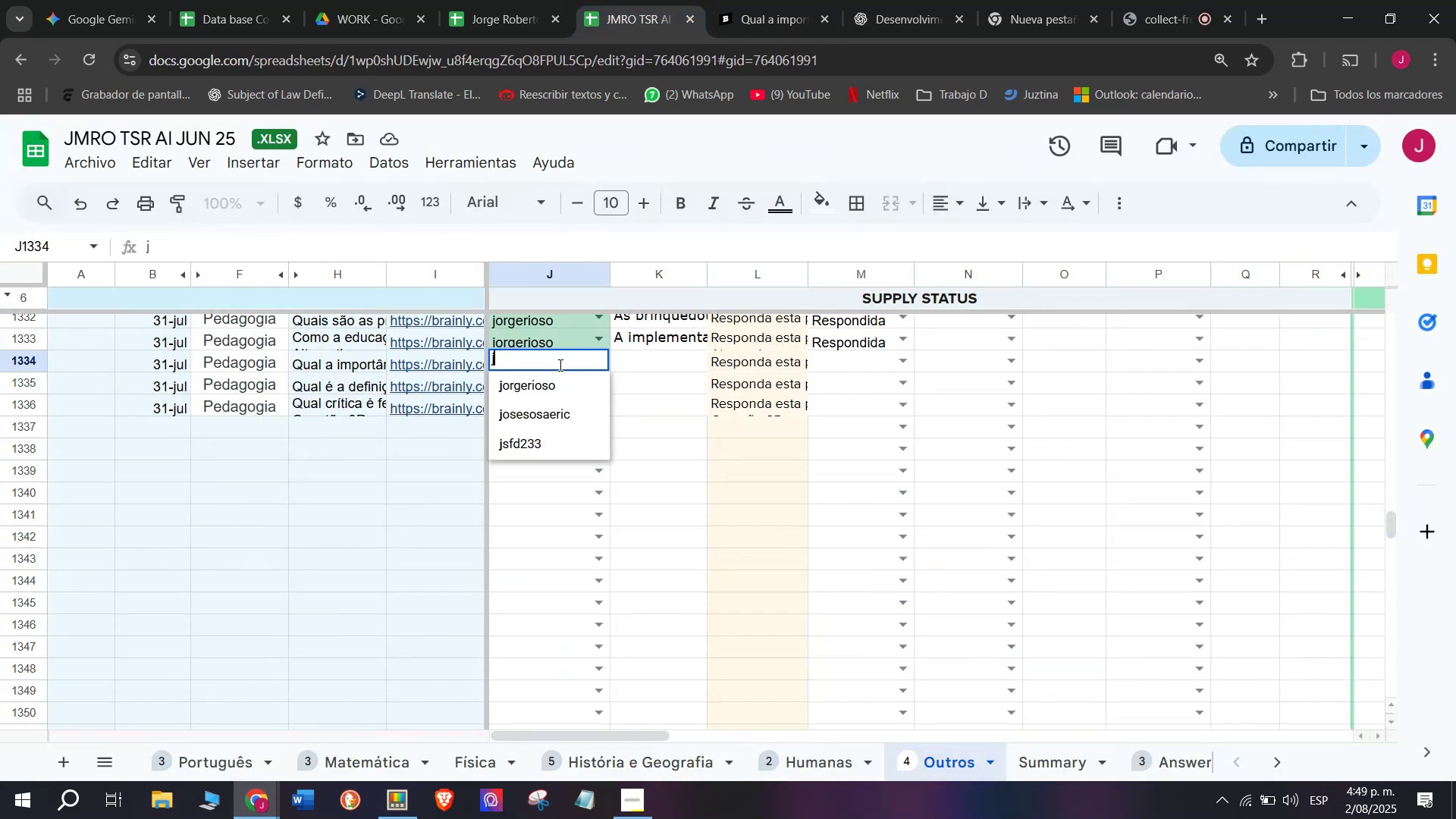 
left_click([550, 391])
 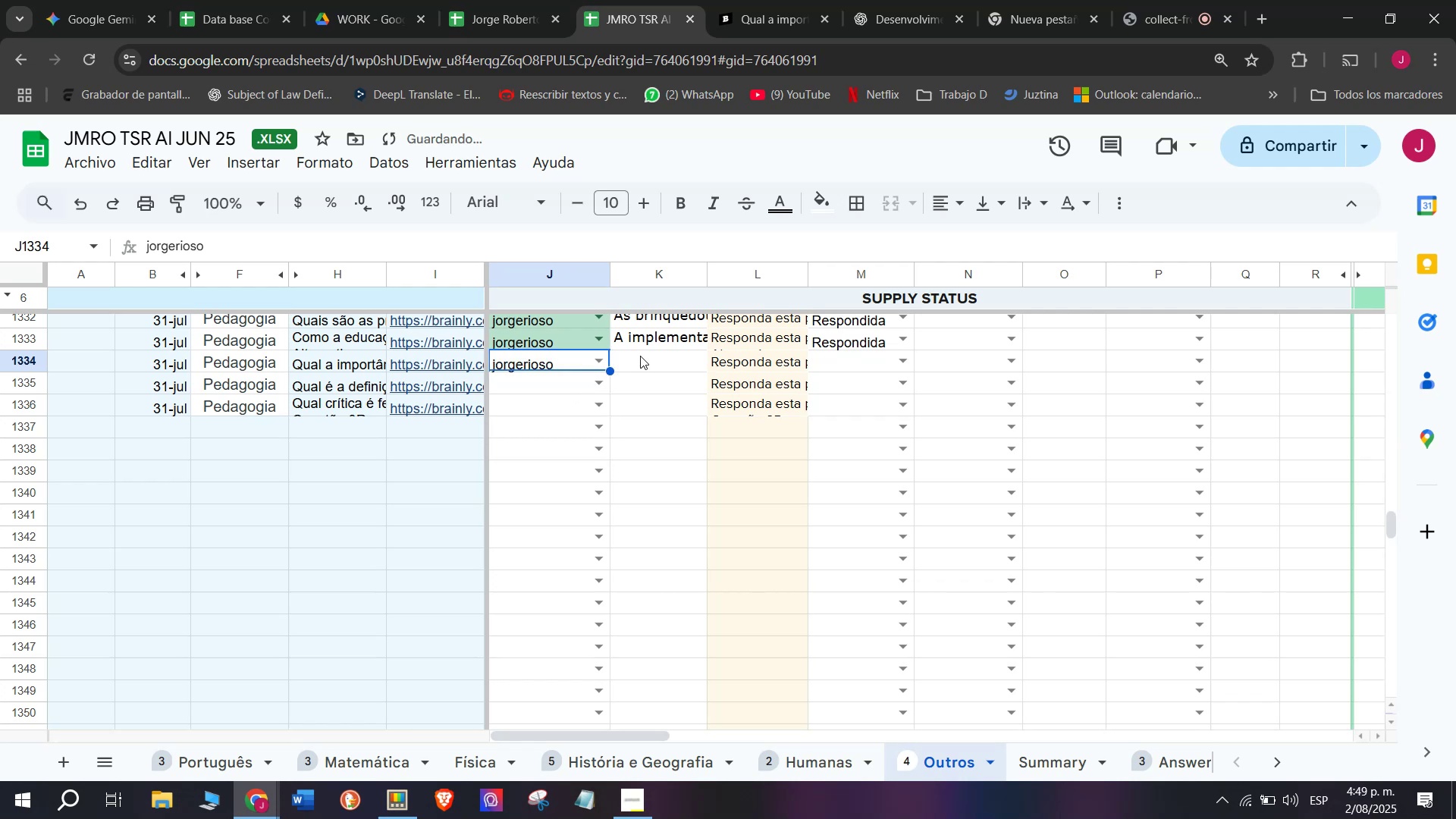 
double_click([640, 356])
 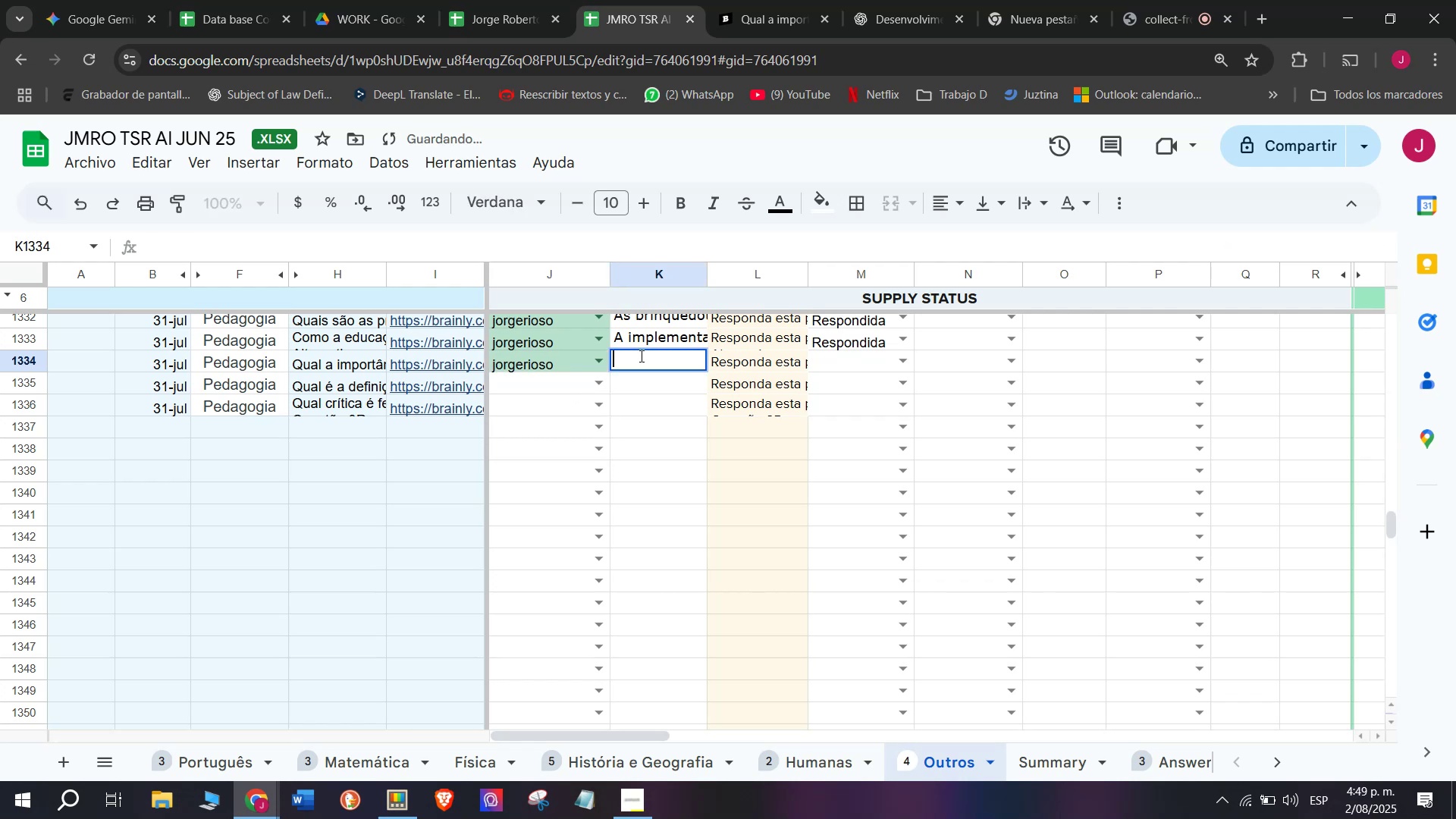 
key(Control+V)
 